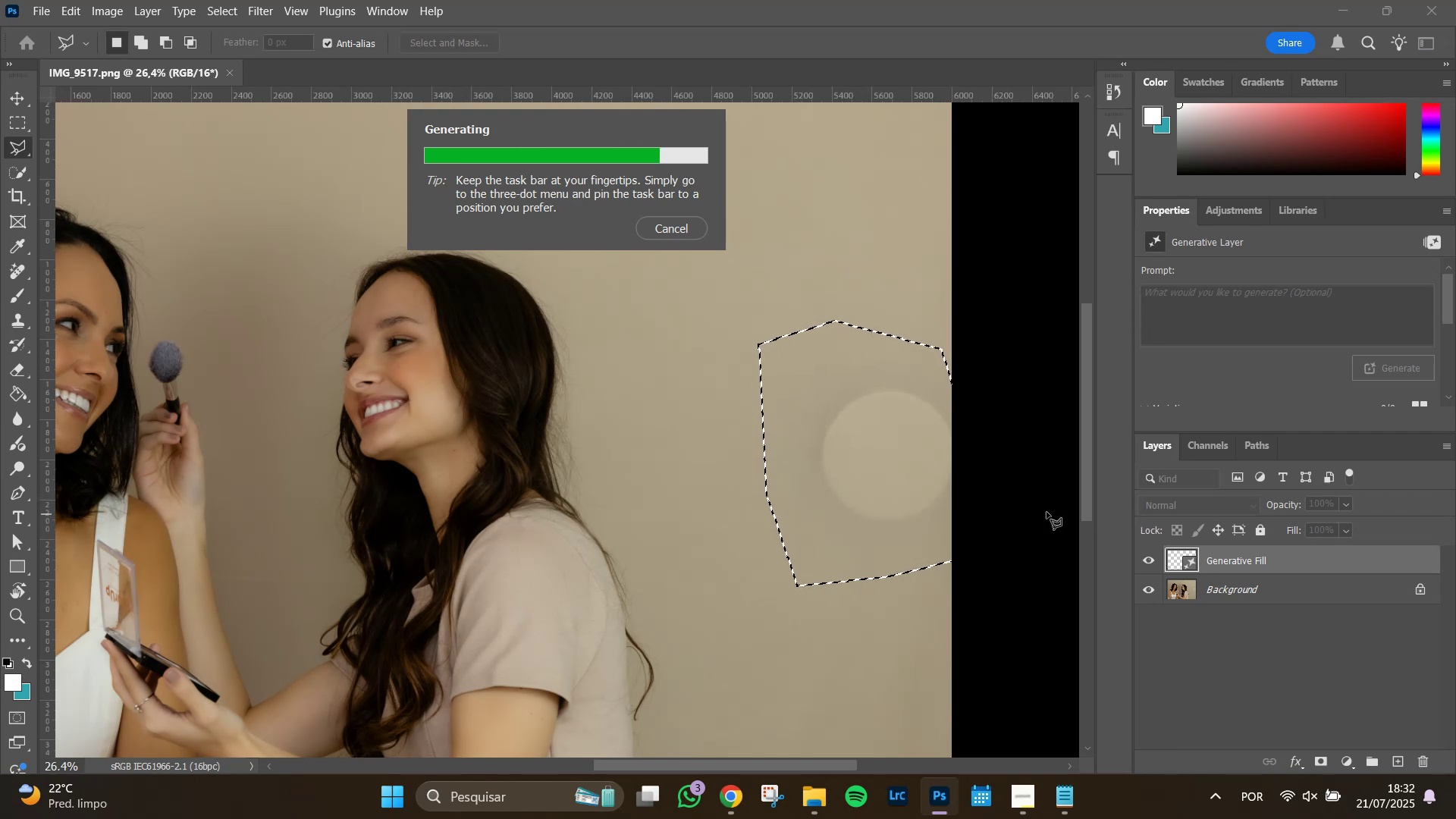 
wait(20.11)
 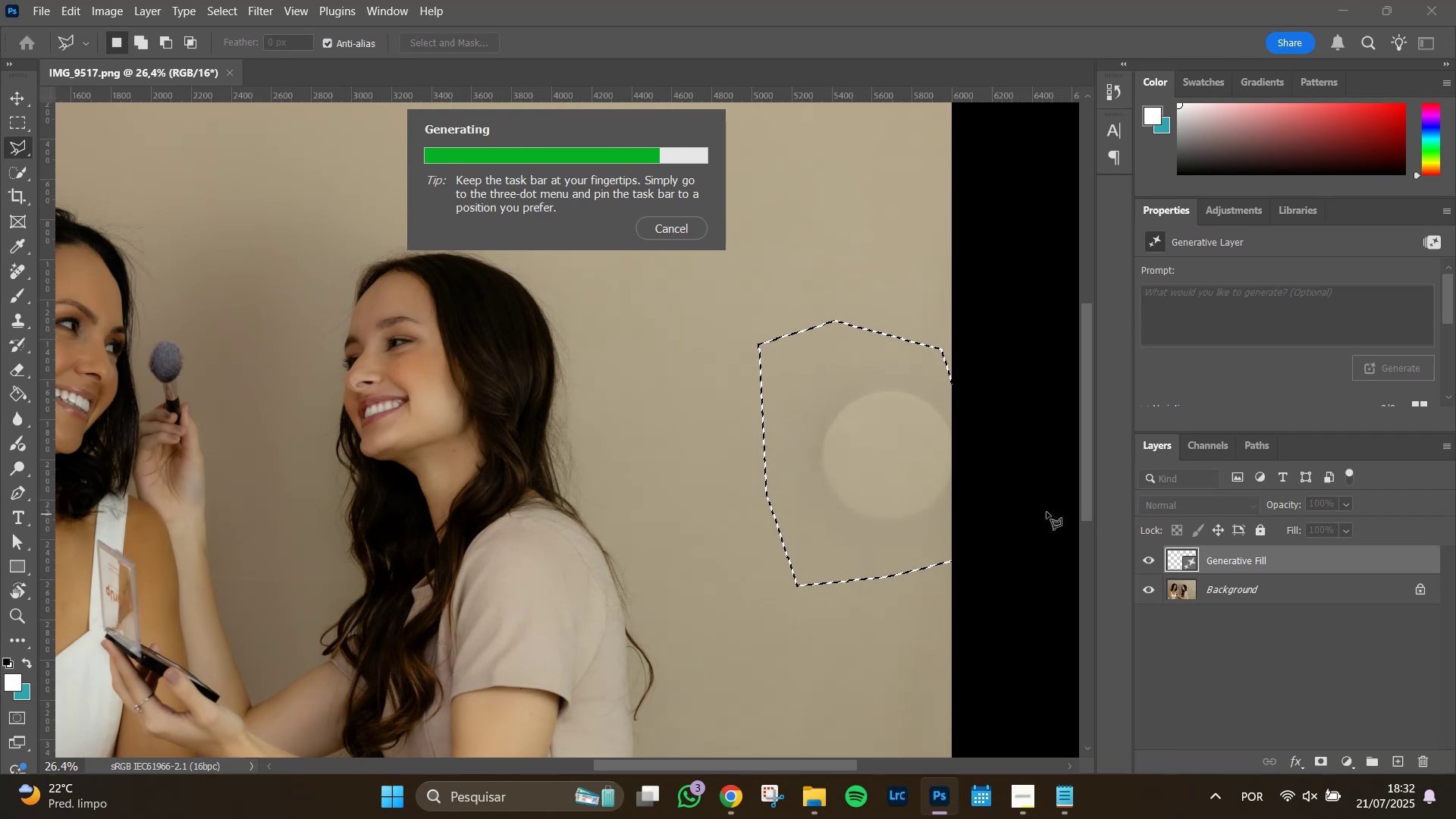 
left_click([1335, 594])
 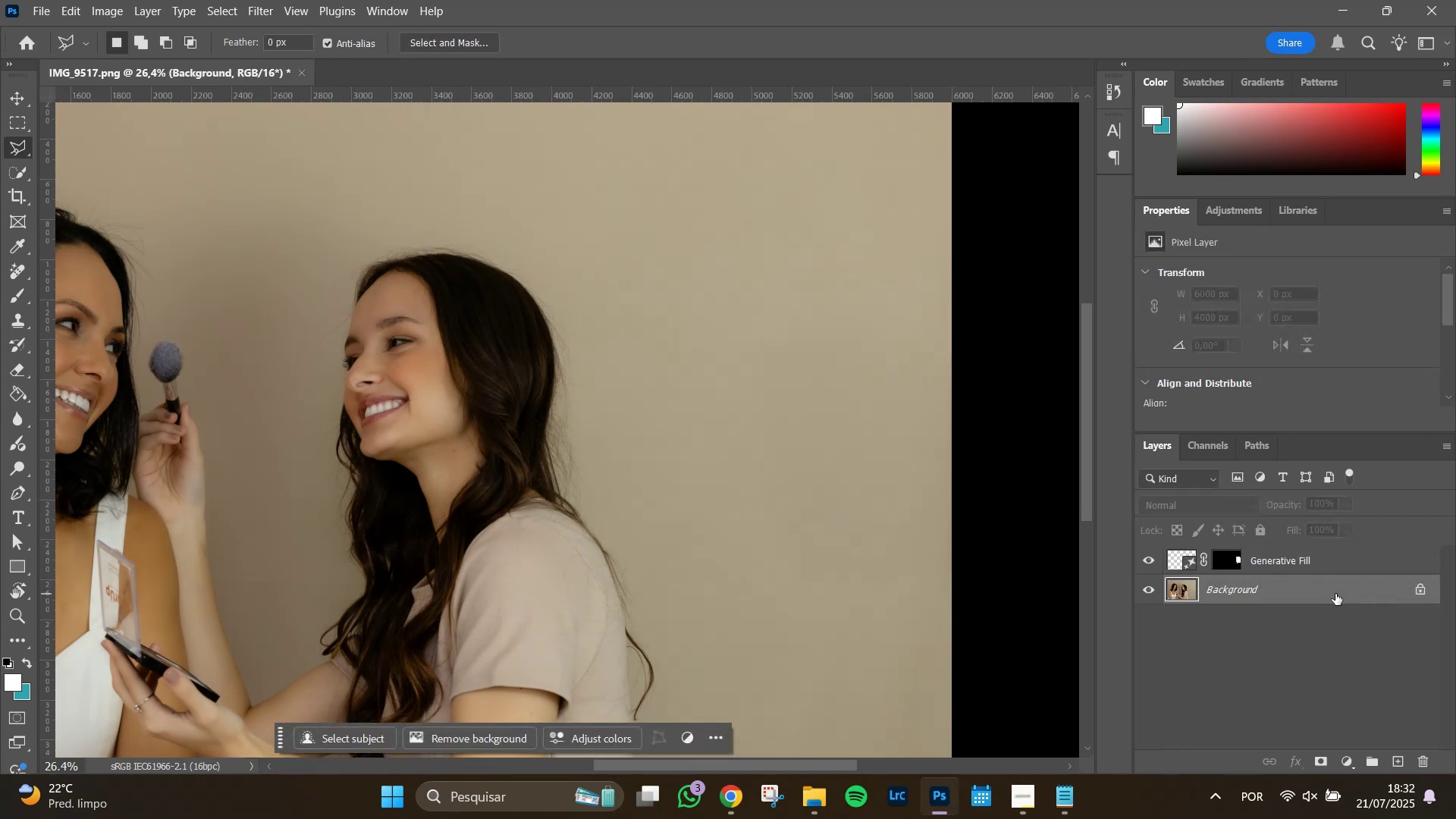 
key(Control+J)
 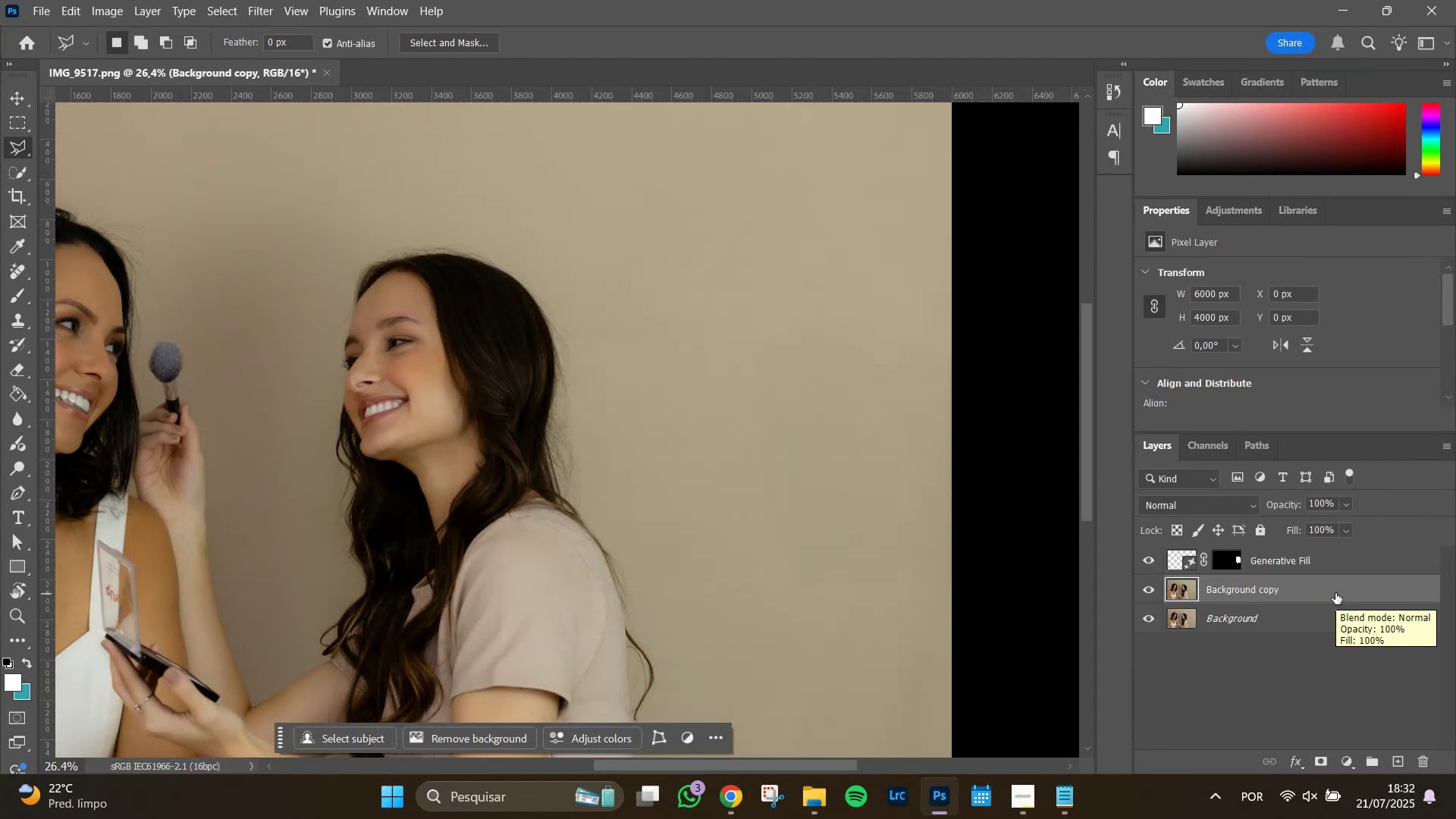 
hold_key(key=ShiftLeft, duration=0.87)
left_click([1338, 563])
 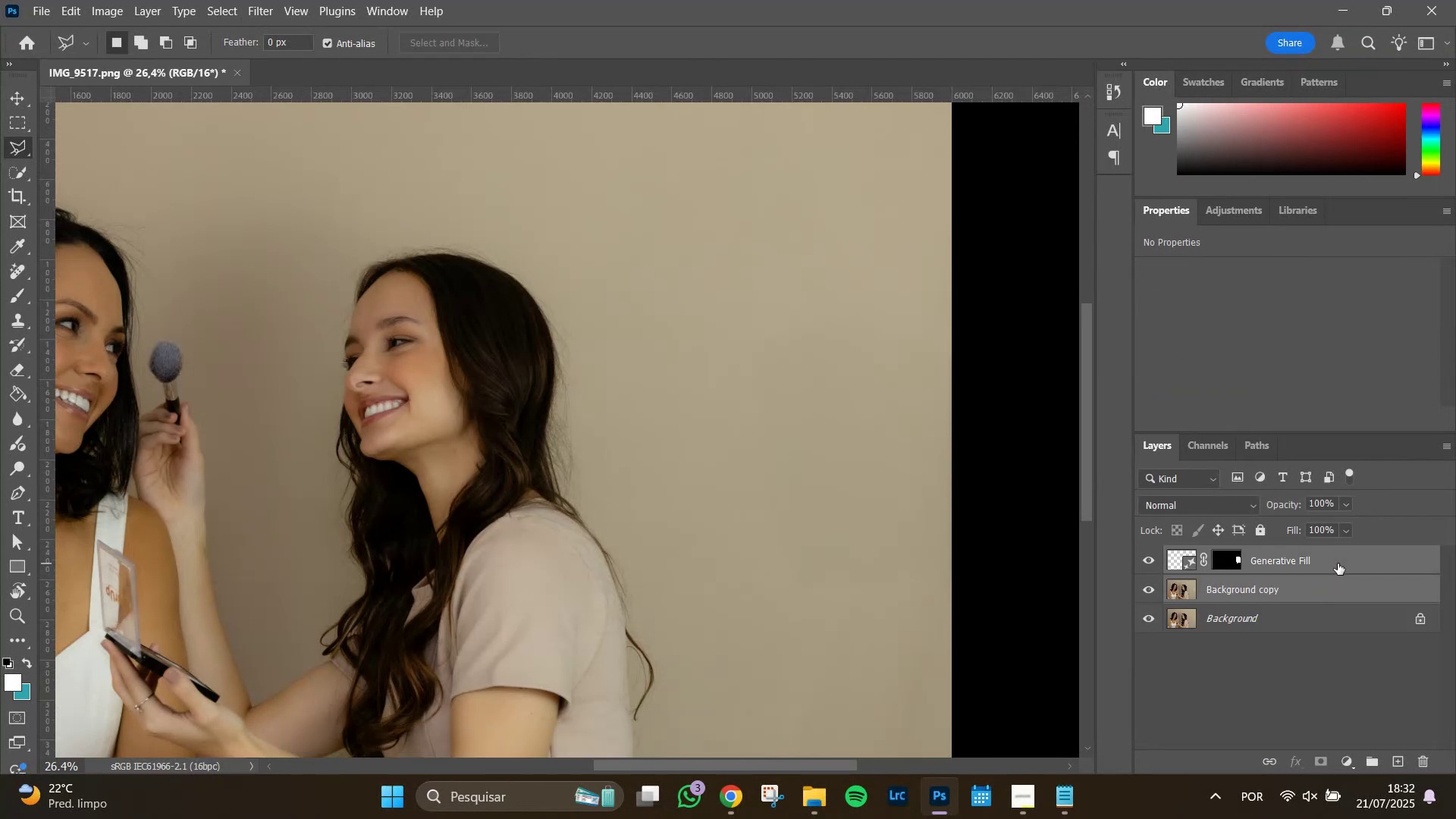 
key(Control+E)
 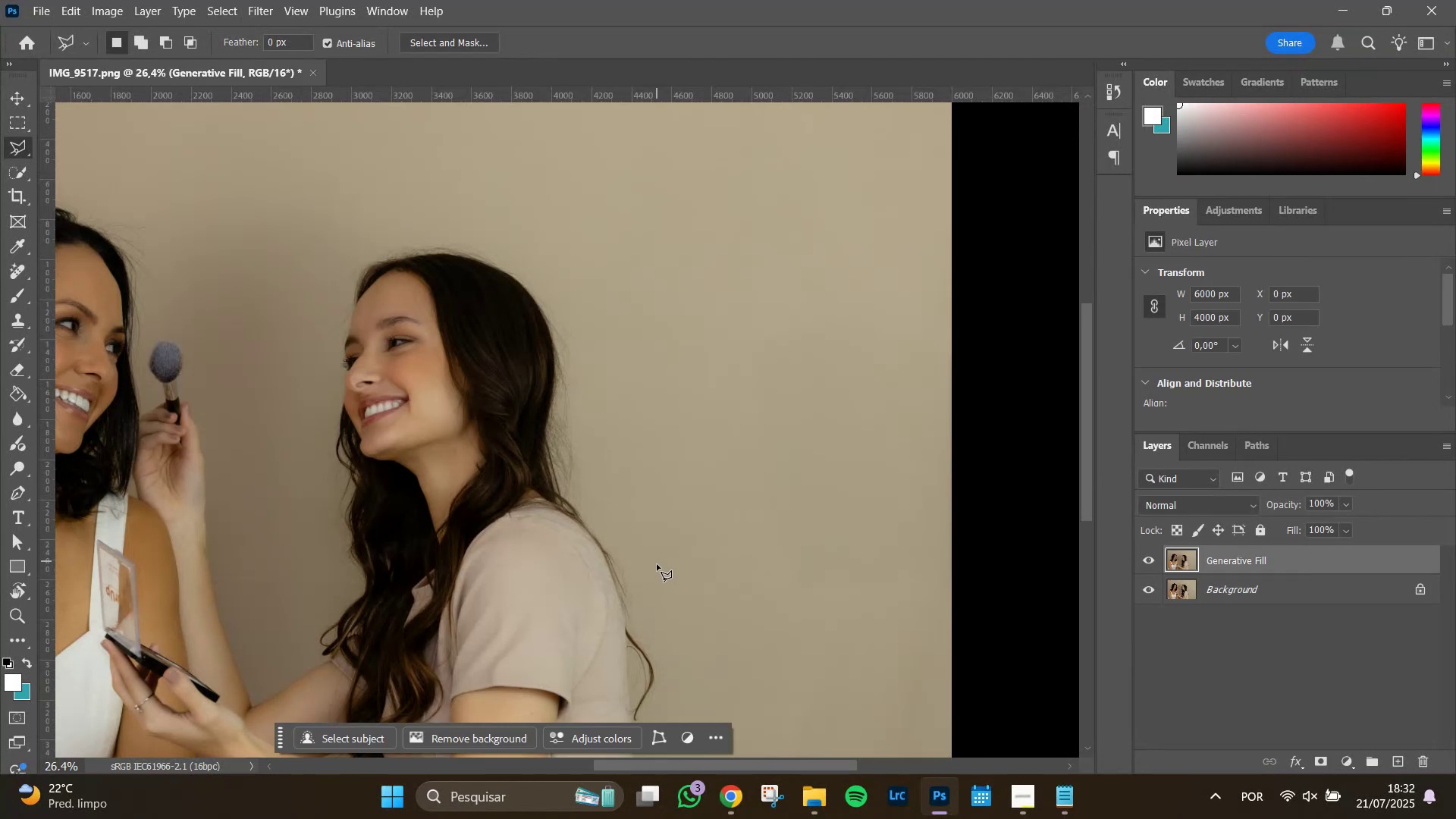 
hold_key(key=AltLeft, duration=0.77)
scroll: coordinate [667, 571], scroll_direction: down, amount: 2.0
 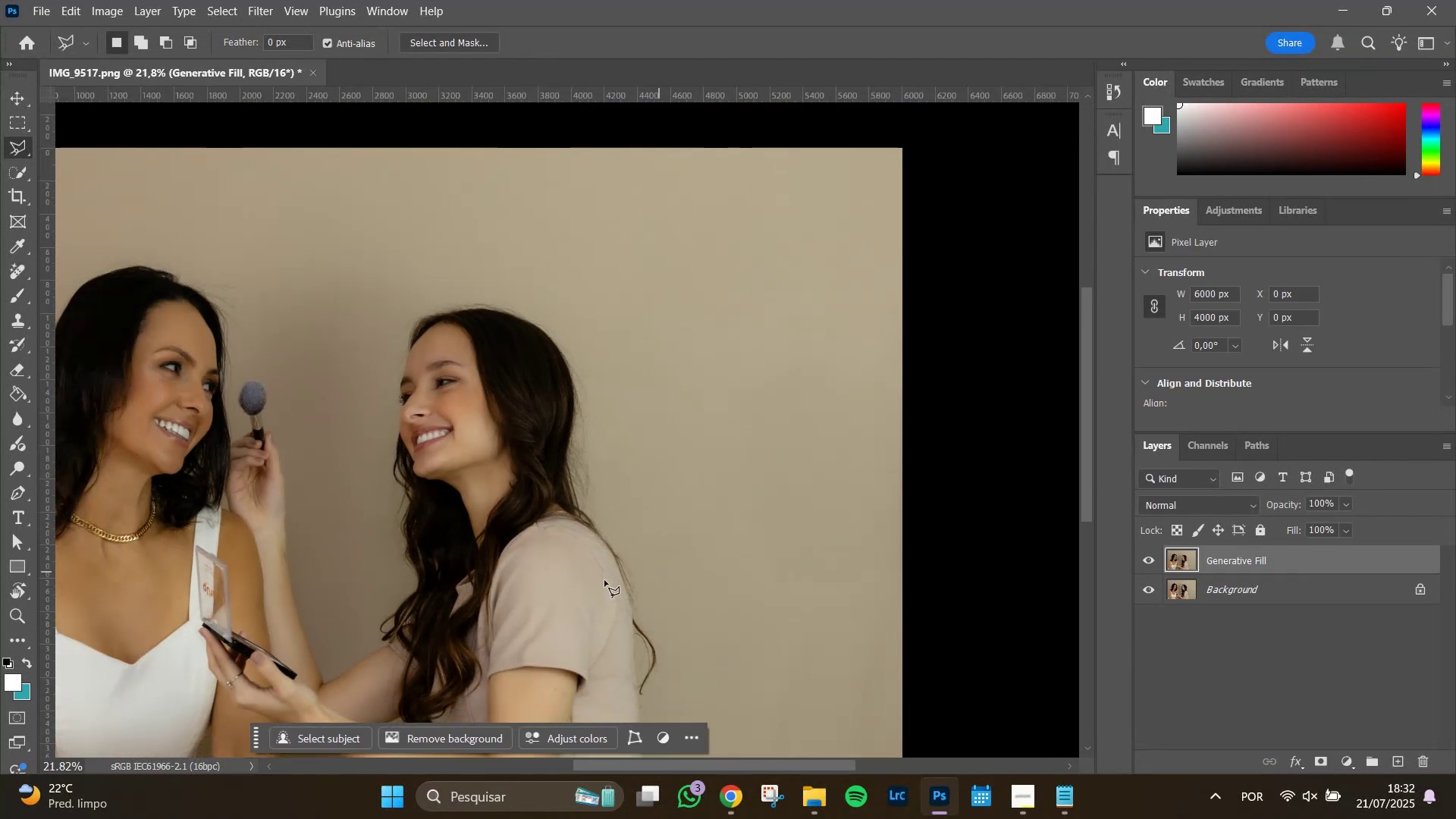 
hold_key(key=Space, duration=1.51)
 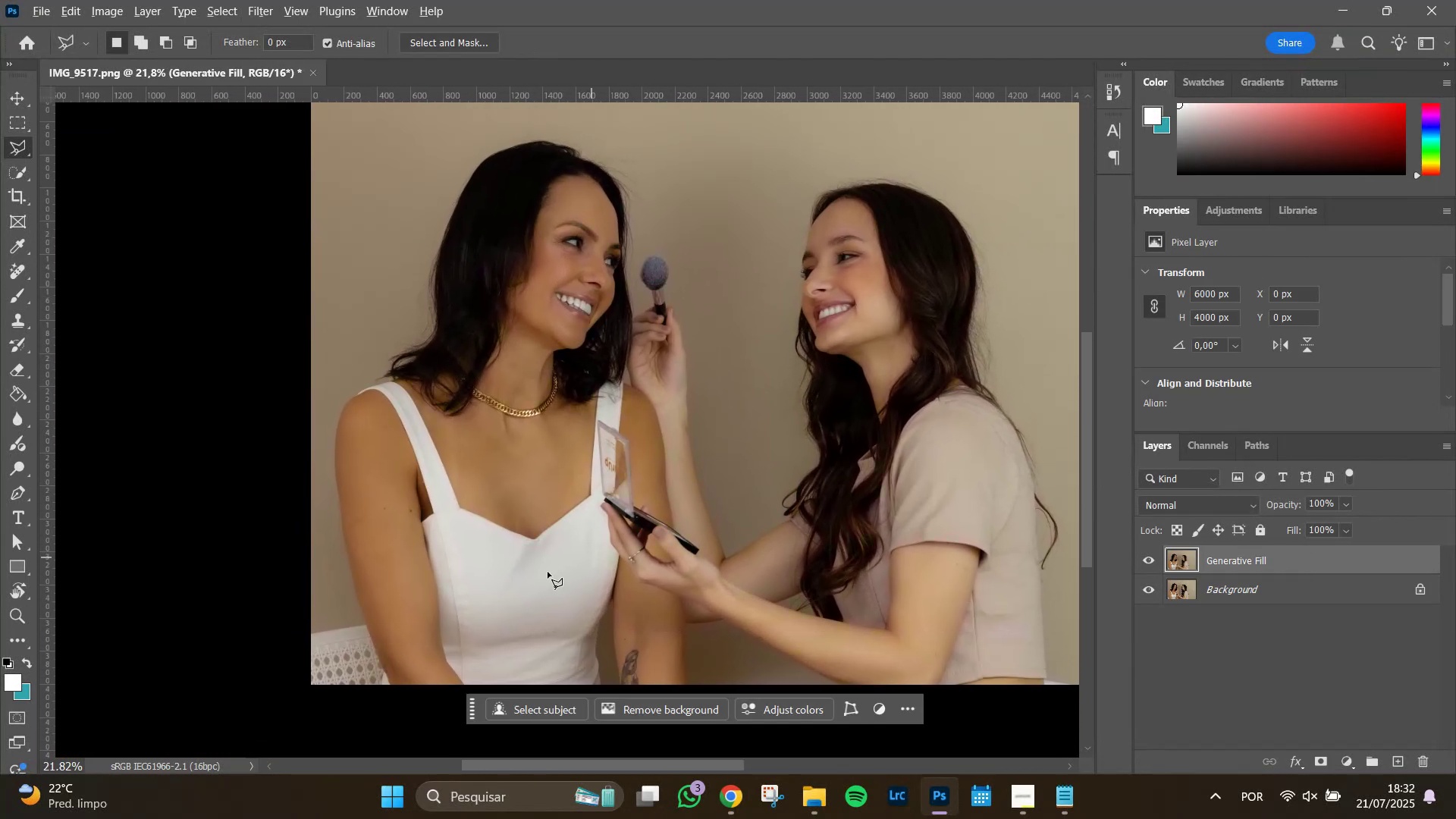 
left_click_drag(start_coordinate=[410, 523], to_coordinate=[814, 375])
 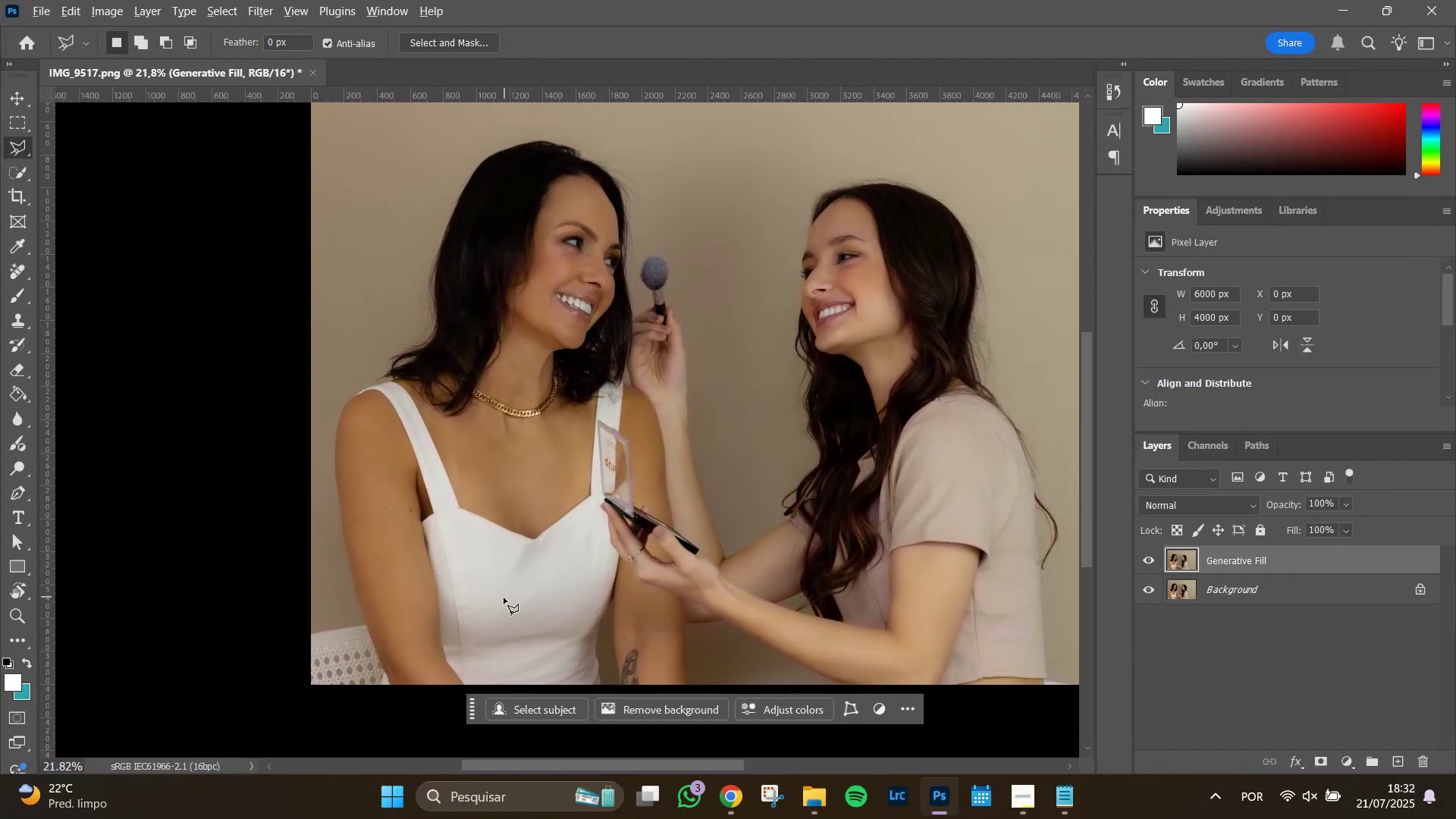 
hold_key(key=Space, duration=0.33)
 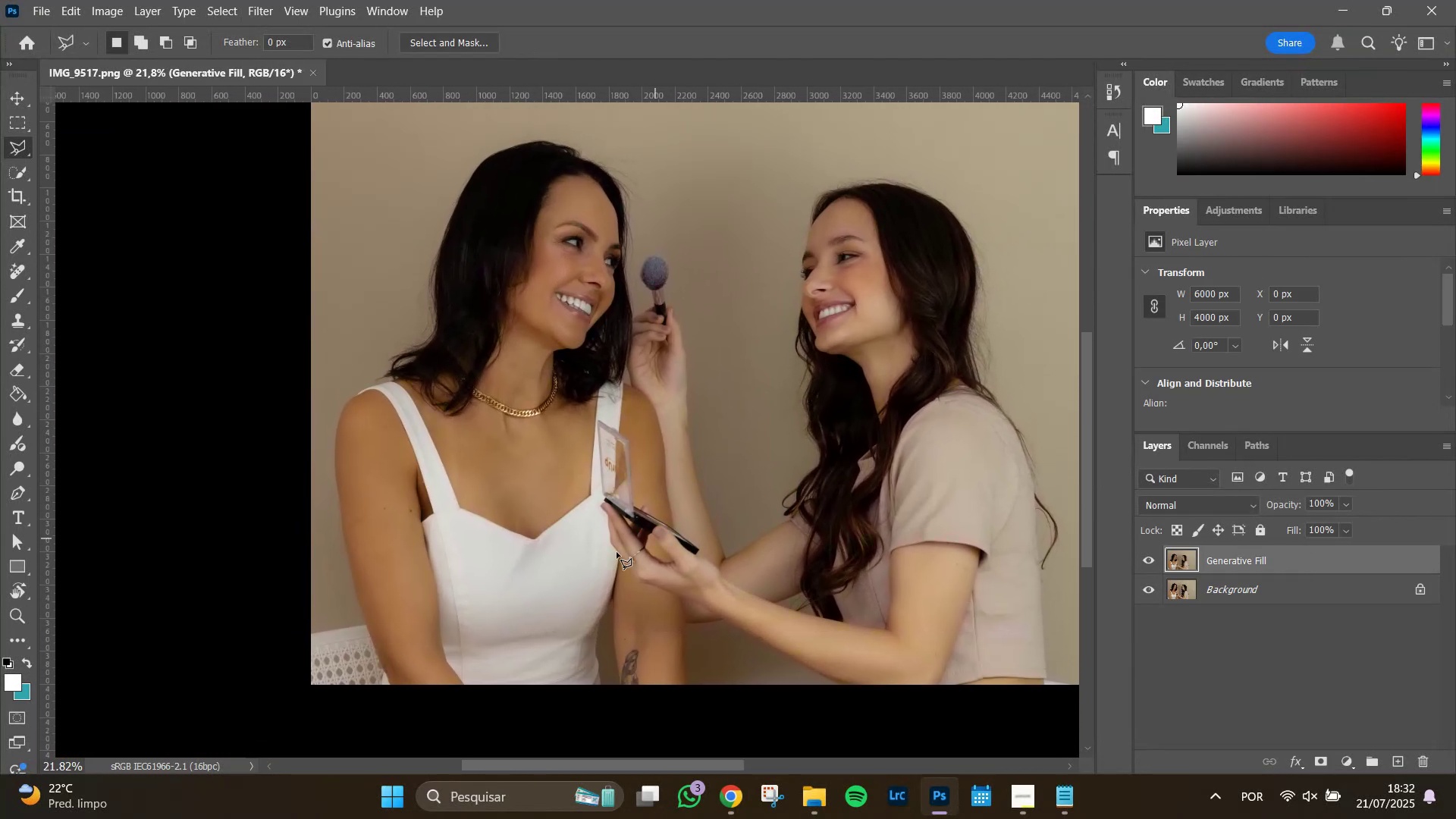 
hold_key(key=AltLeft, duration=1.41)
scroll: coordinate [501, 603], scroll_direction: up, amount: 11.0
 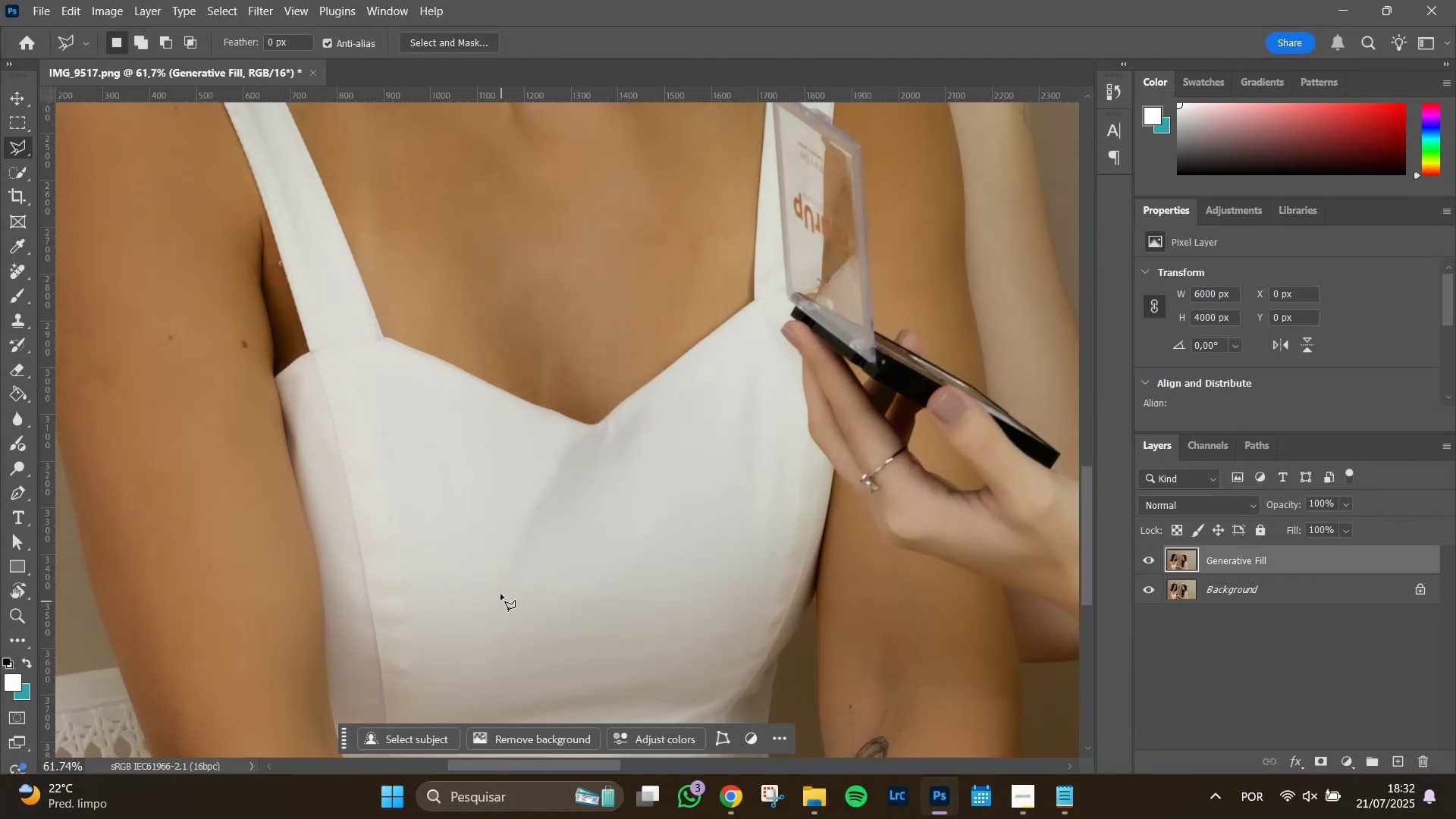 
hold_key(key=Space, duration=0.82)
 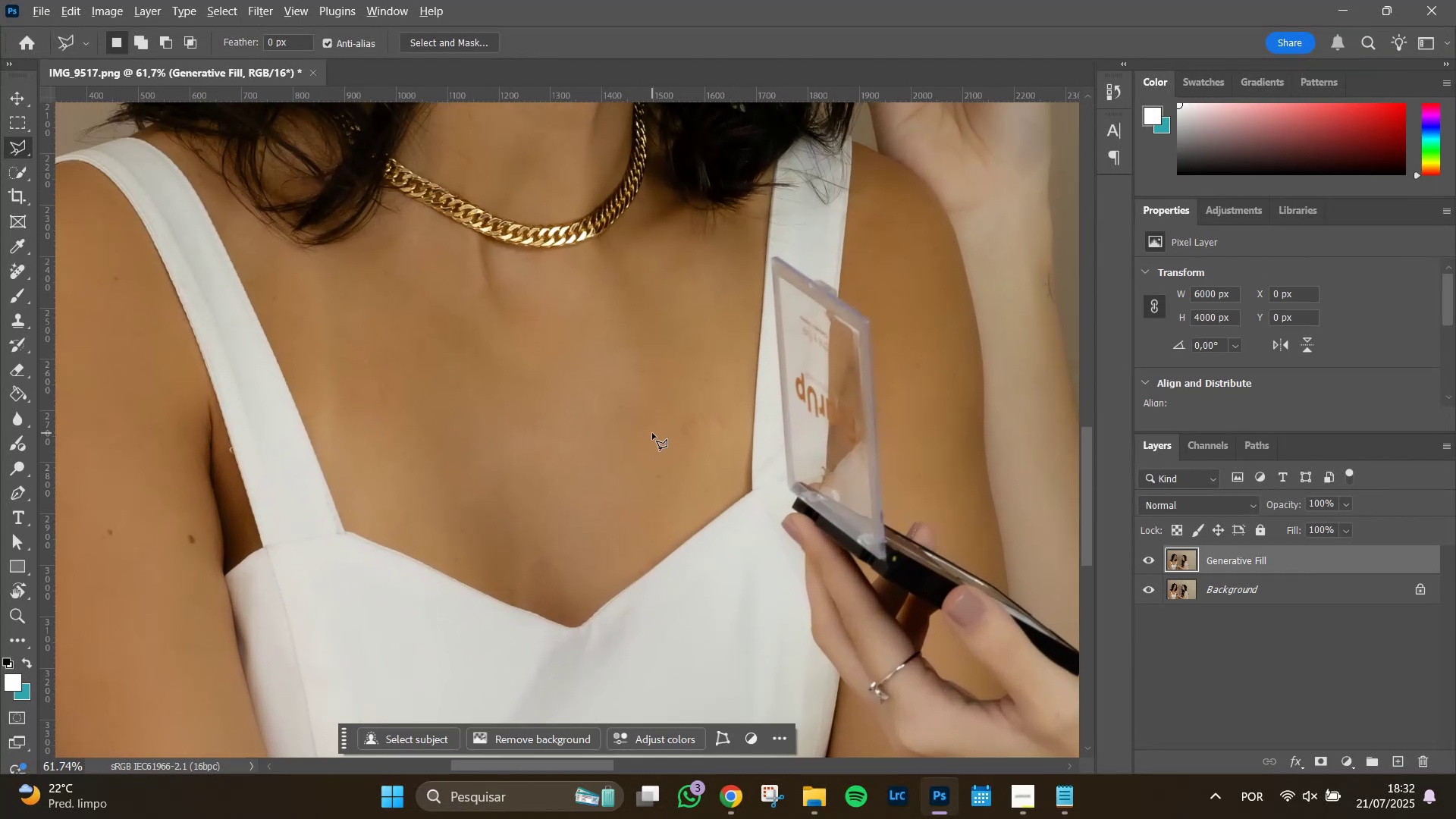 
left_click_drag(start_coordinate=[529, 329], to_coordinate=[518, 515])
 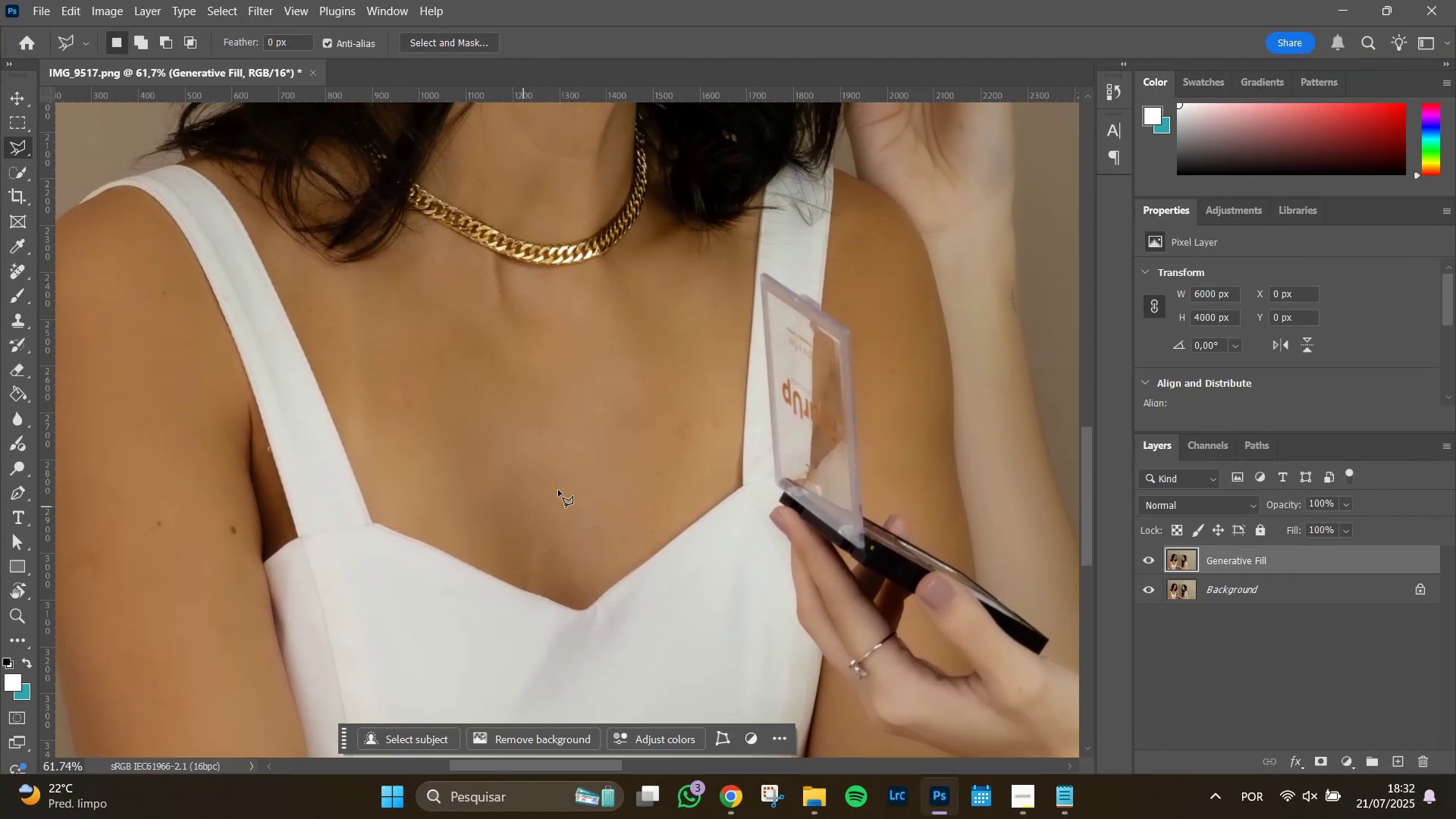 
hold_key(key=AltLeft, duration=1.08)
scroll: coordinate [652, 433], scroll_direction: up, amount: 9.0
 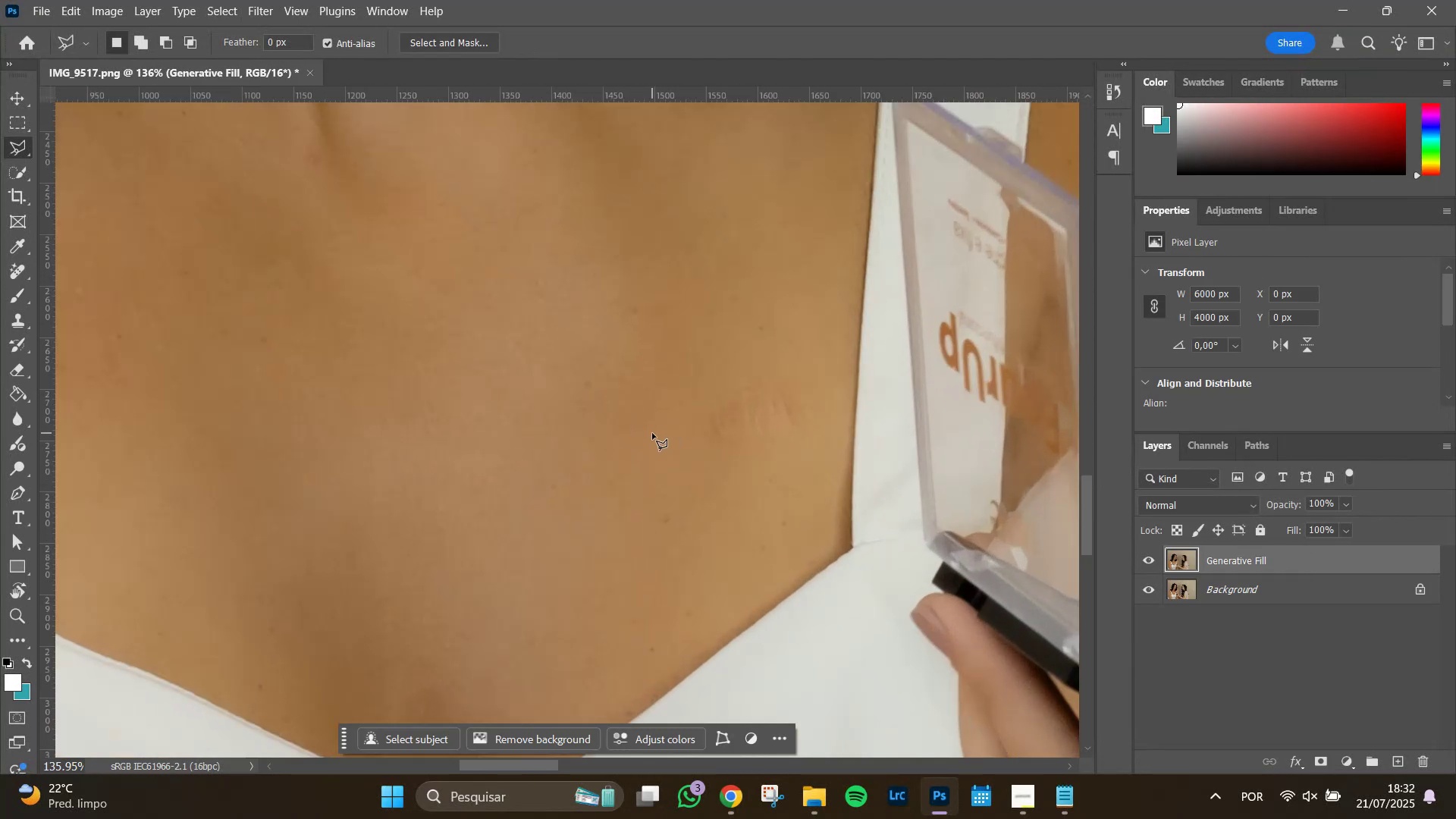 
hold_key(key=Space, duration=1.51)
 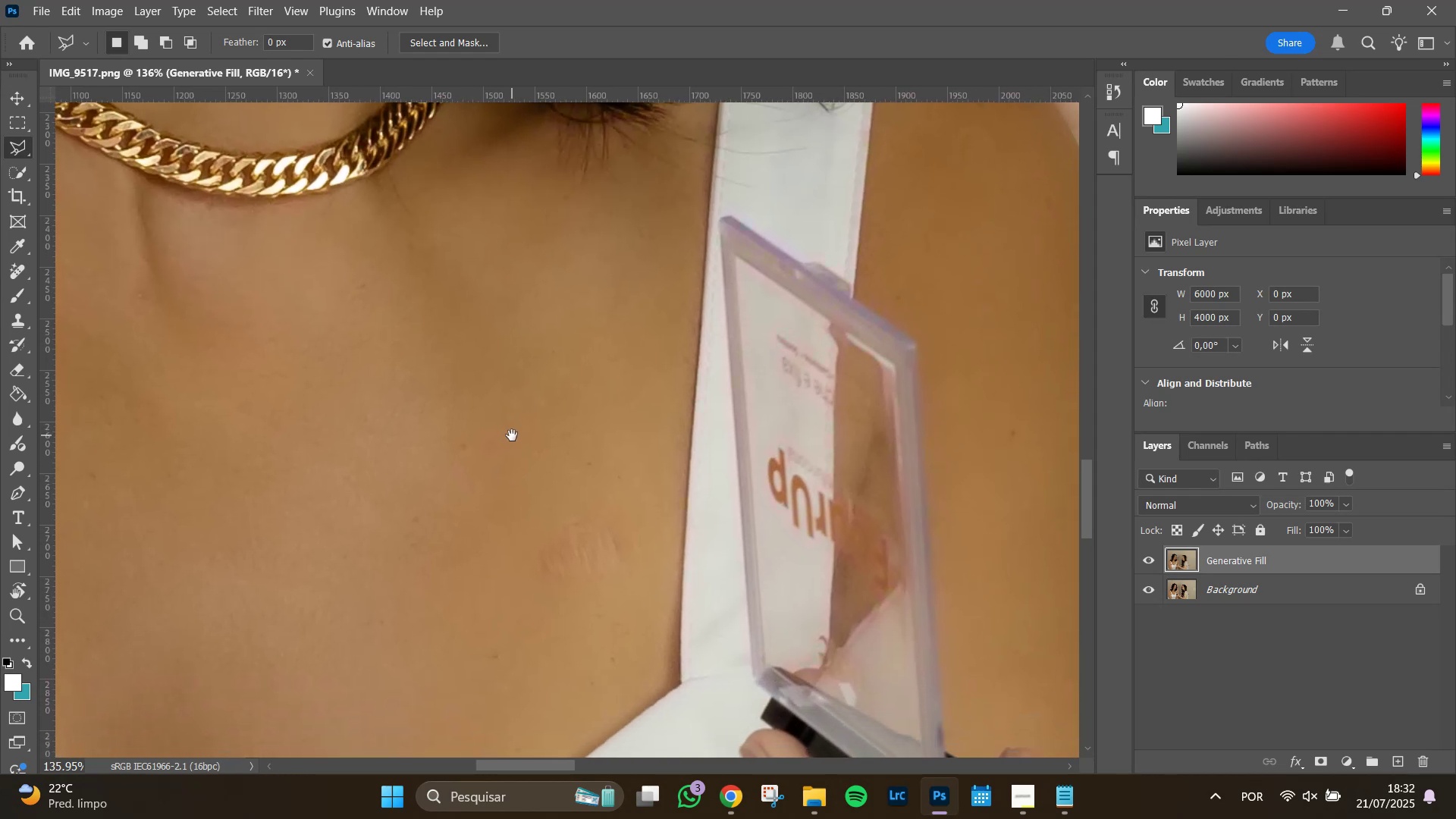 
left_click_drag(start_coordinate=[683, 300], to_coordinate=[512, 435])
 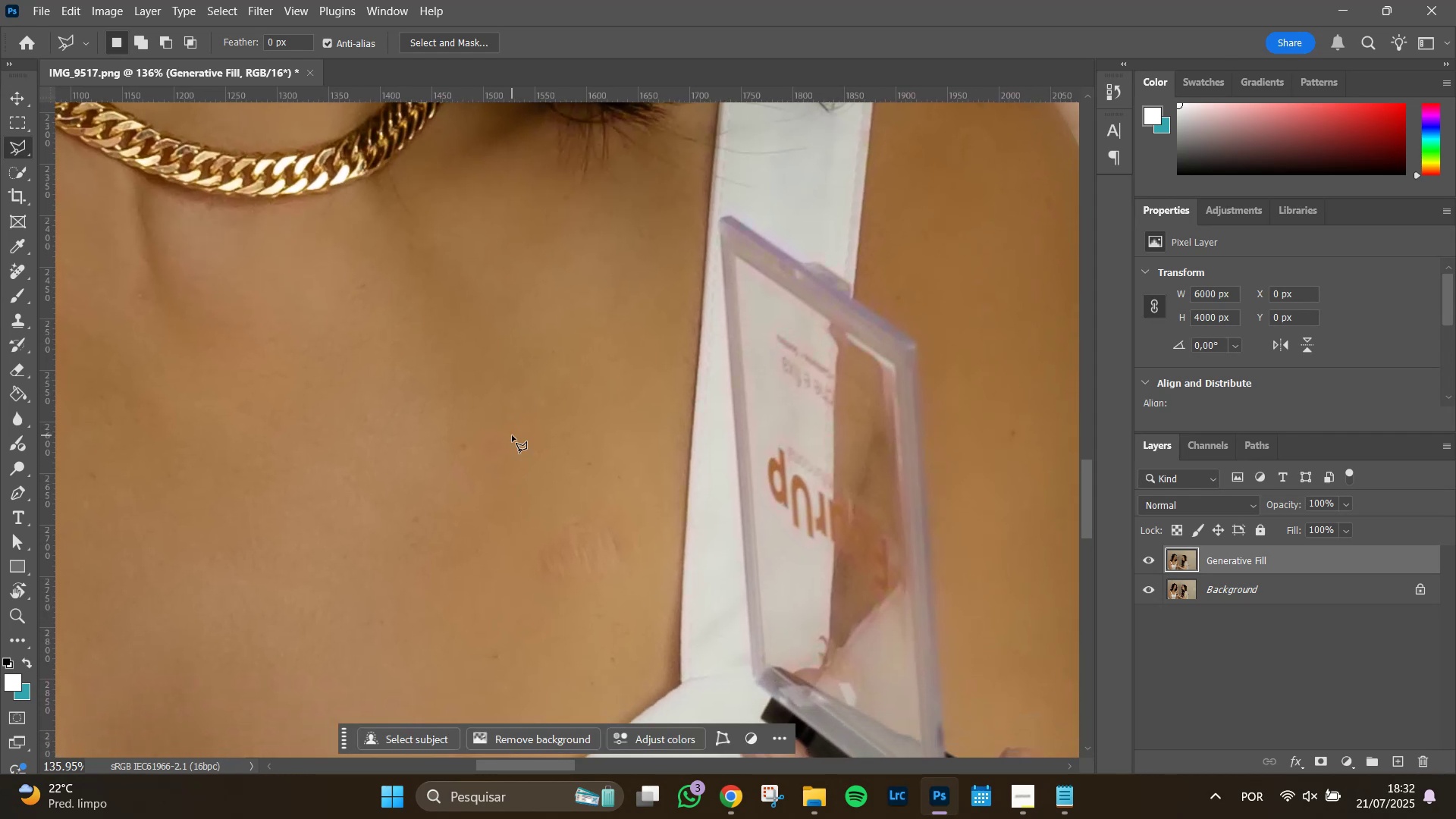 
hold_key(key=Space, duration=0.77)
 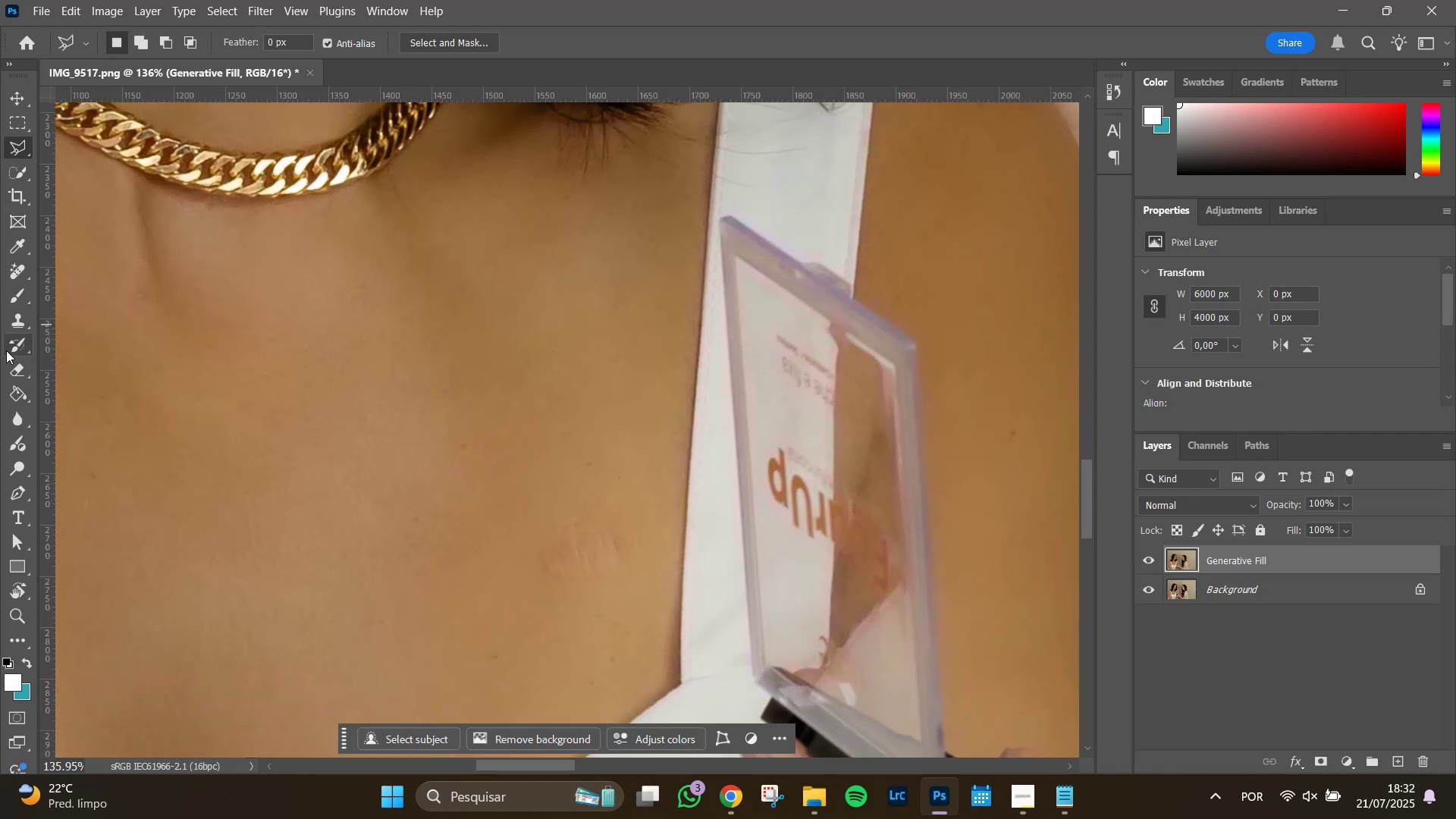 
left_click([18, 271])
 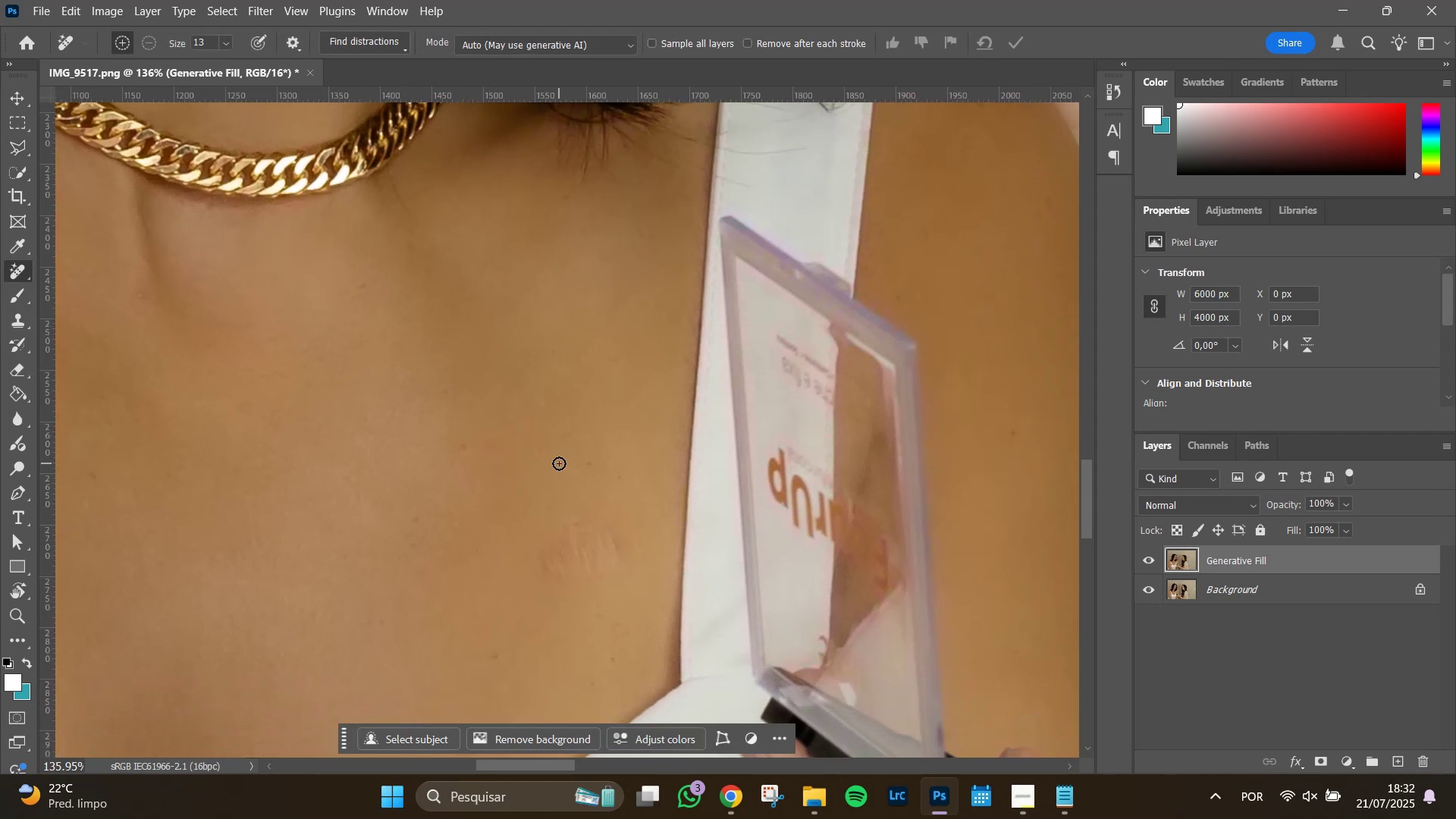 
hold_key(key=AltLeft, duration=1.07)
 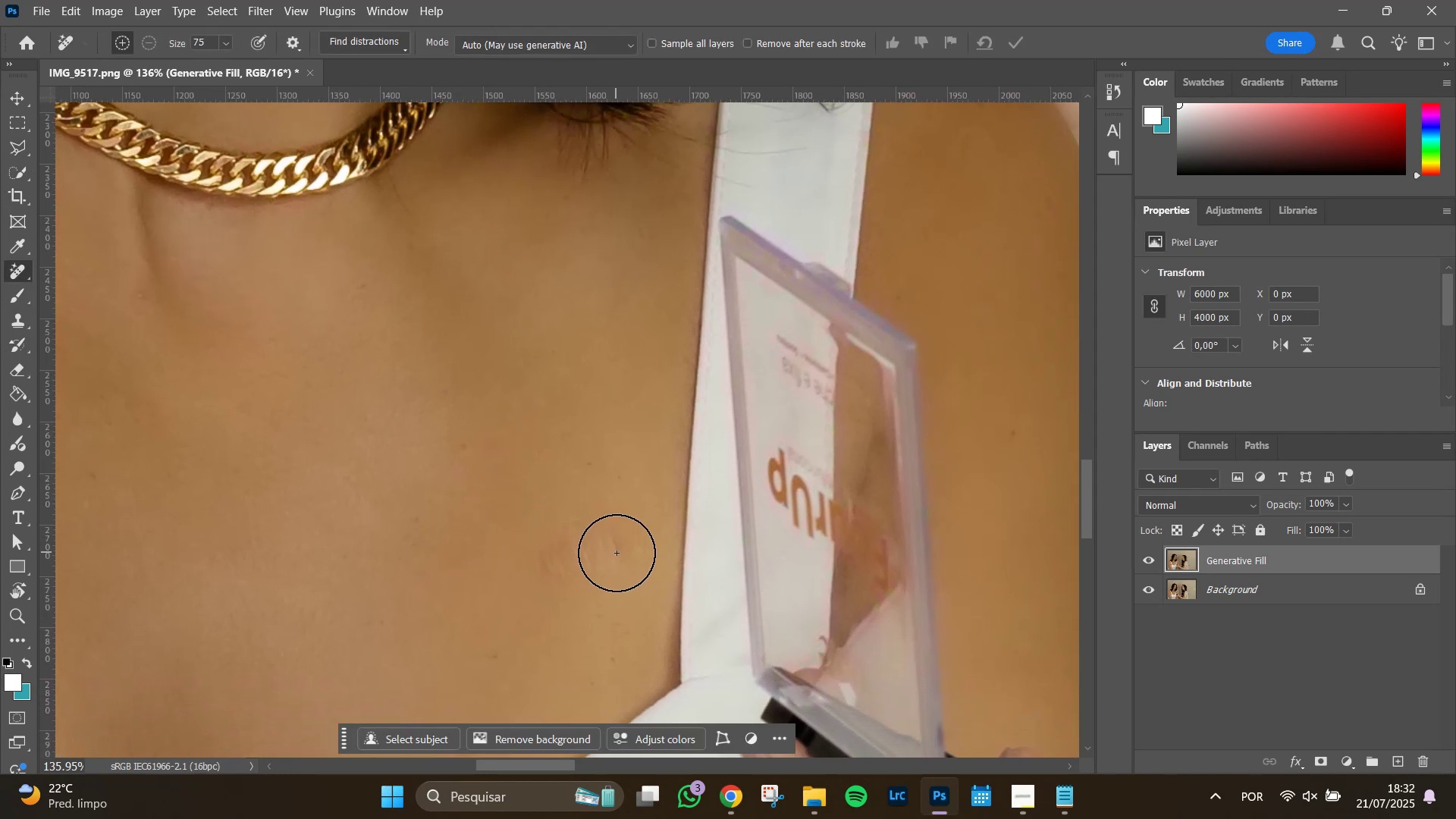 
left_click_drag(start_coordinate=[617, 553], to_coordinate=[604, 532])
 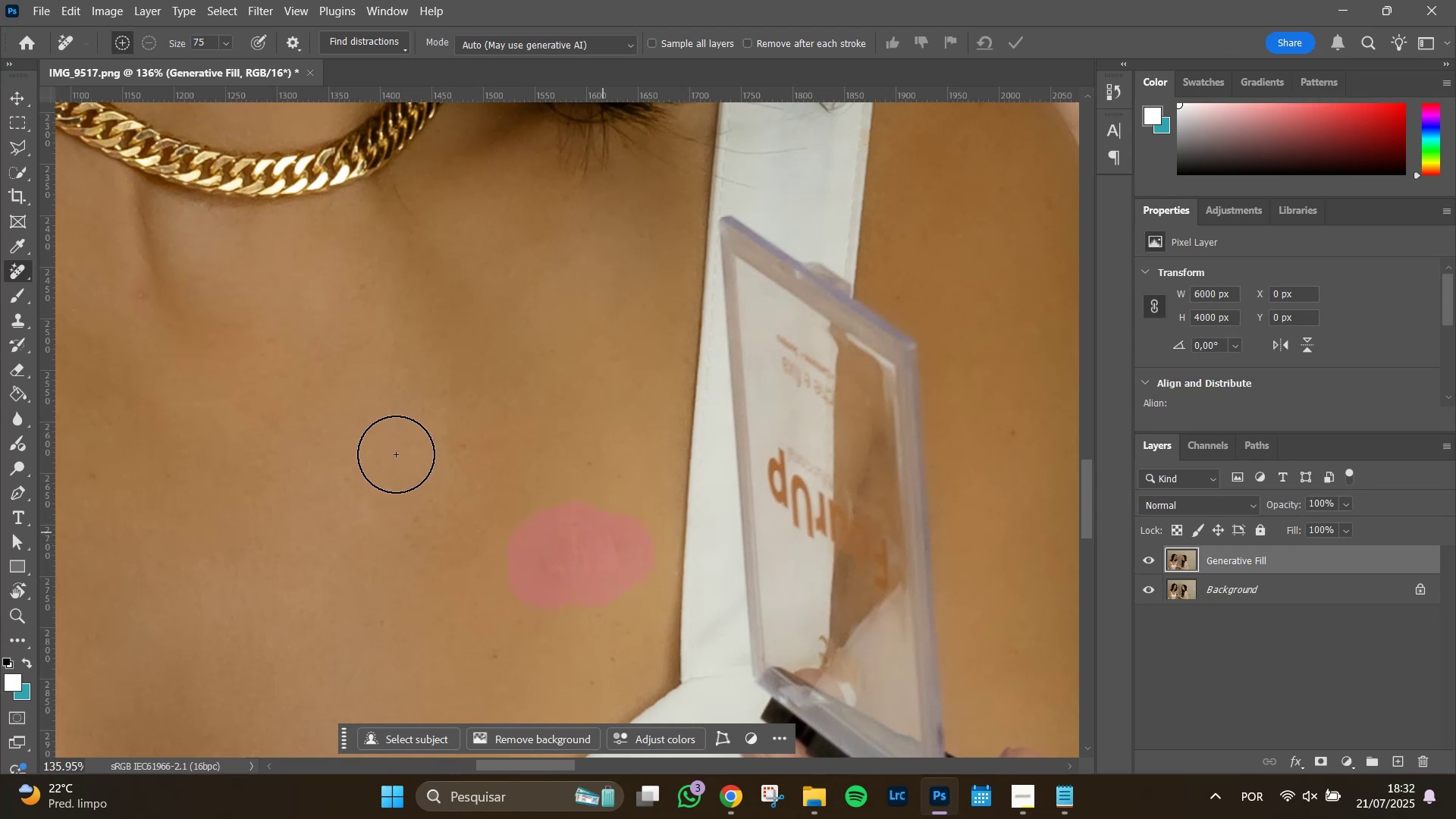 
key(Enter)
 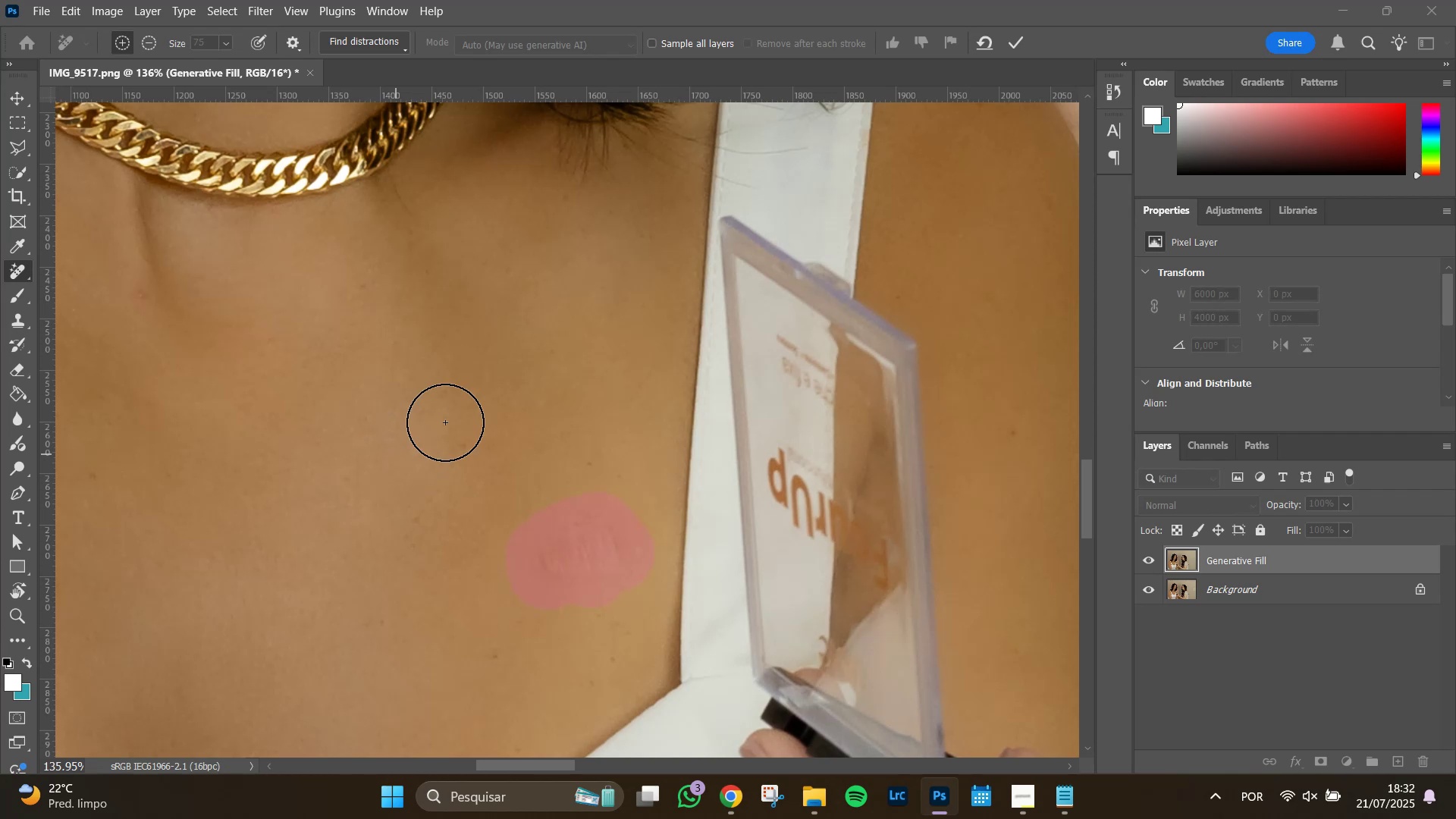 
wait(8.88)
 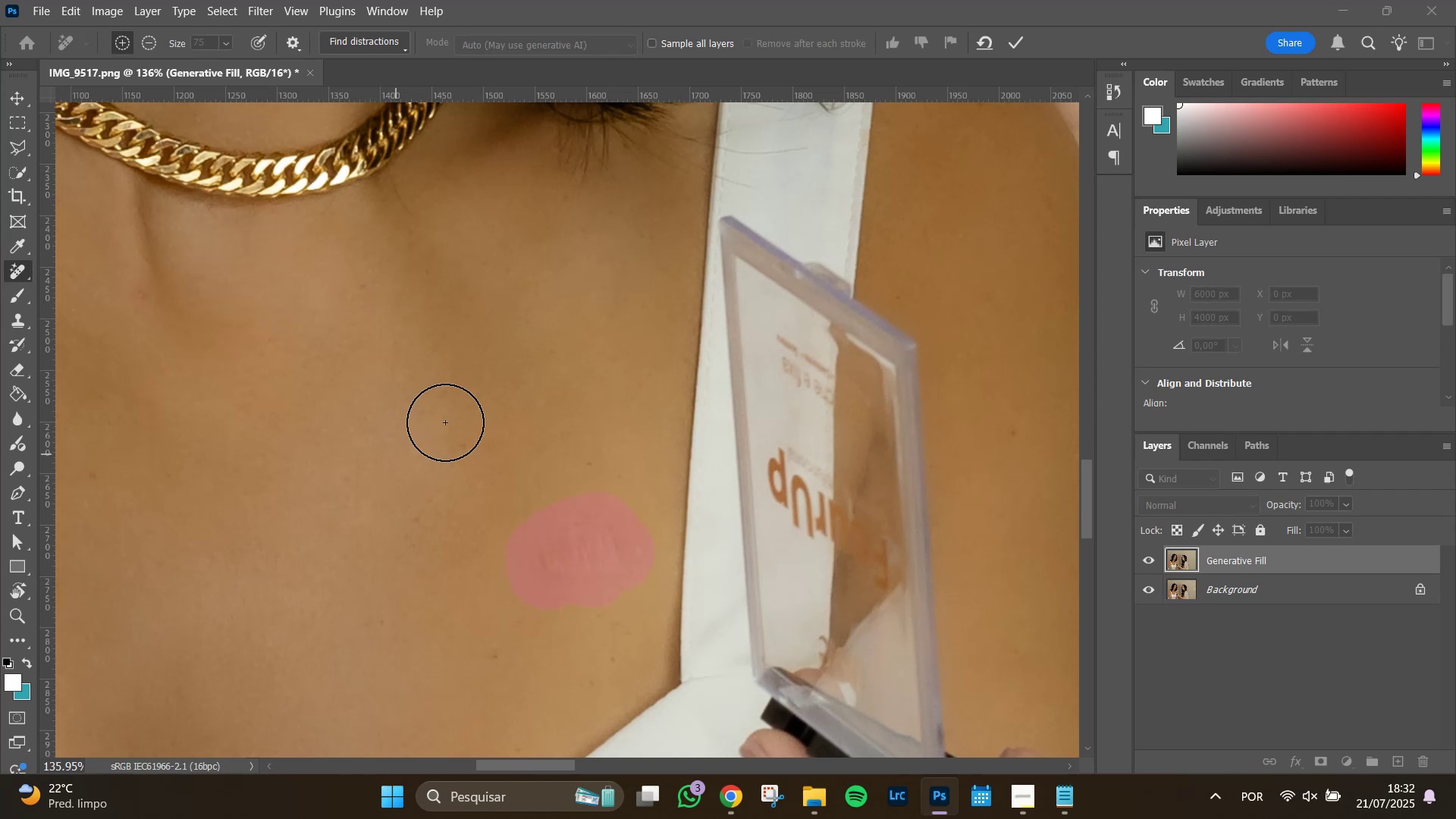 
hold_key(key=AltLeft, duration=0.66)
scroll: coordinate [339, 526], scroll_direction: down, amount: 7.0
 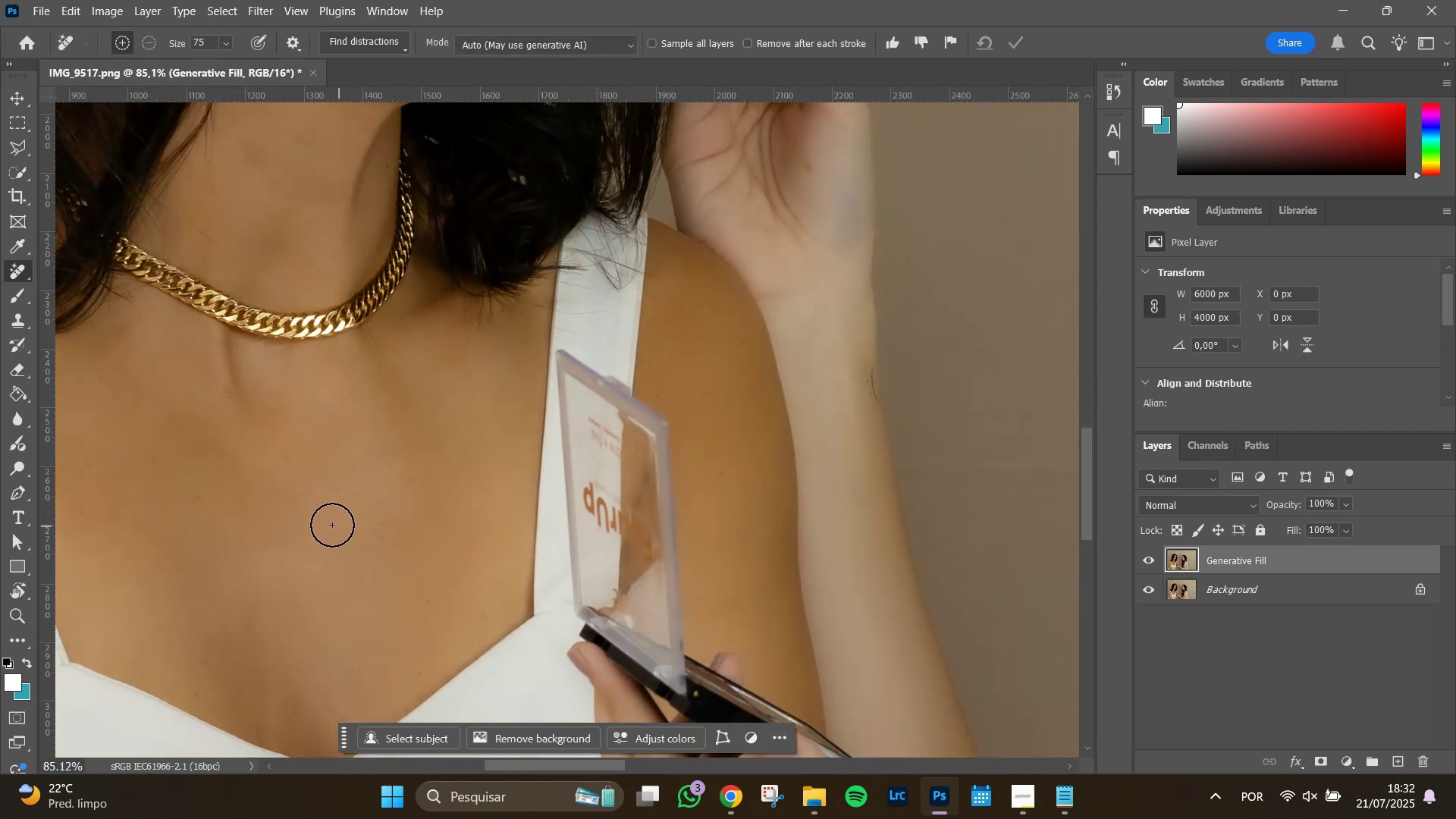 
hold_key(key=Space, duration=1.26)
 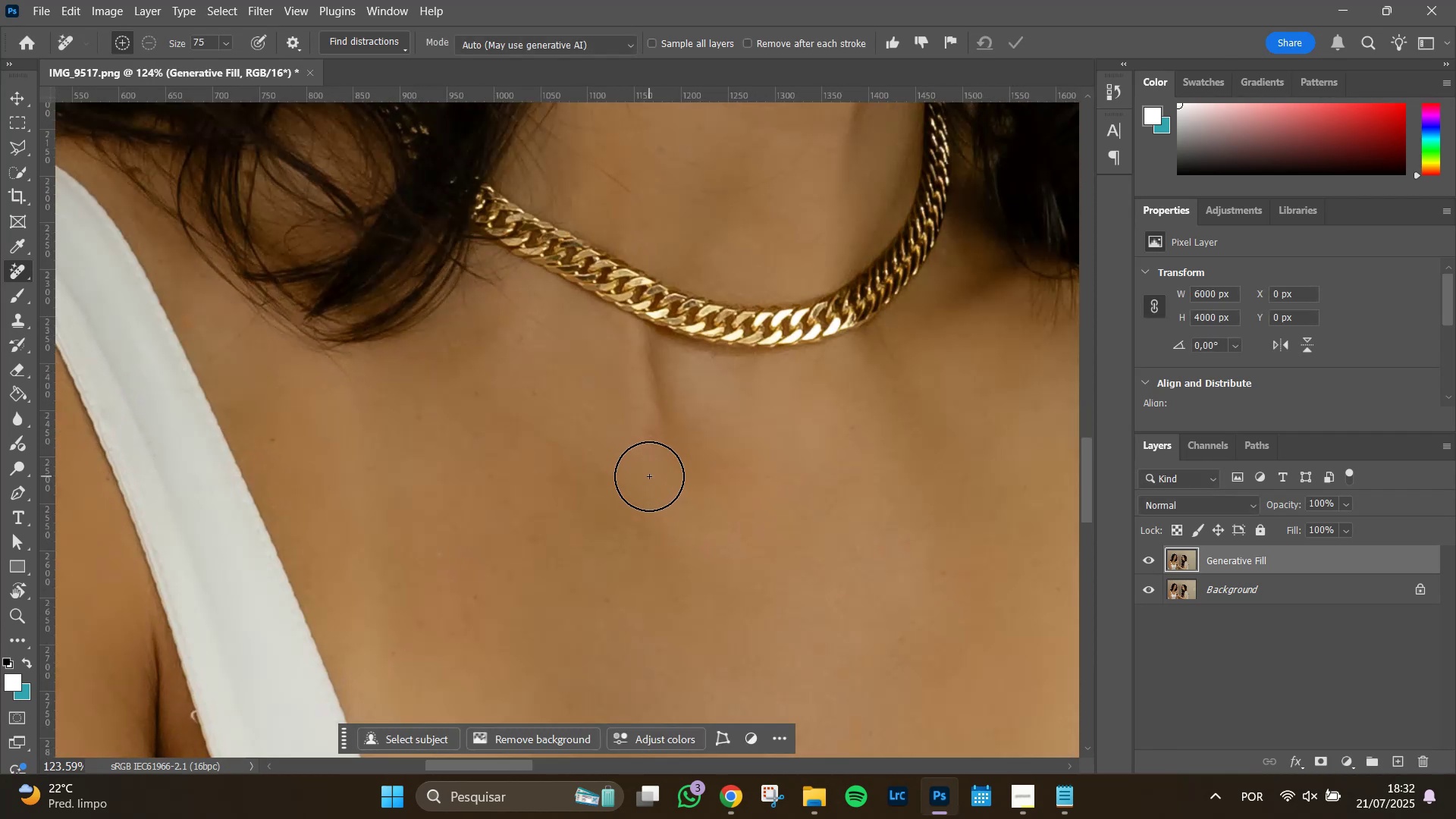 
left_click_drag(start_coordinate=[272, 506], to_coordinate=[696, 577])
 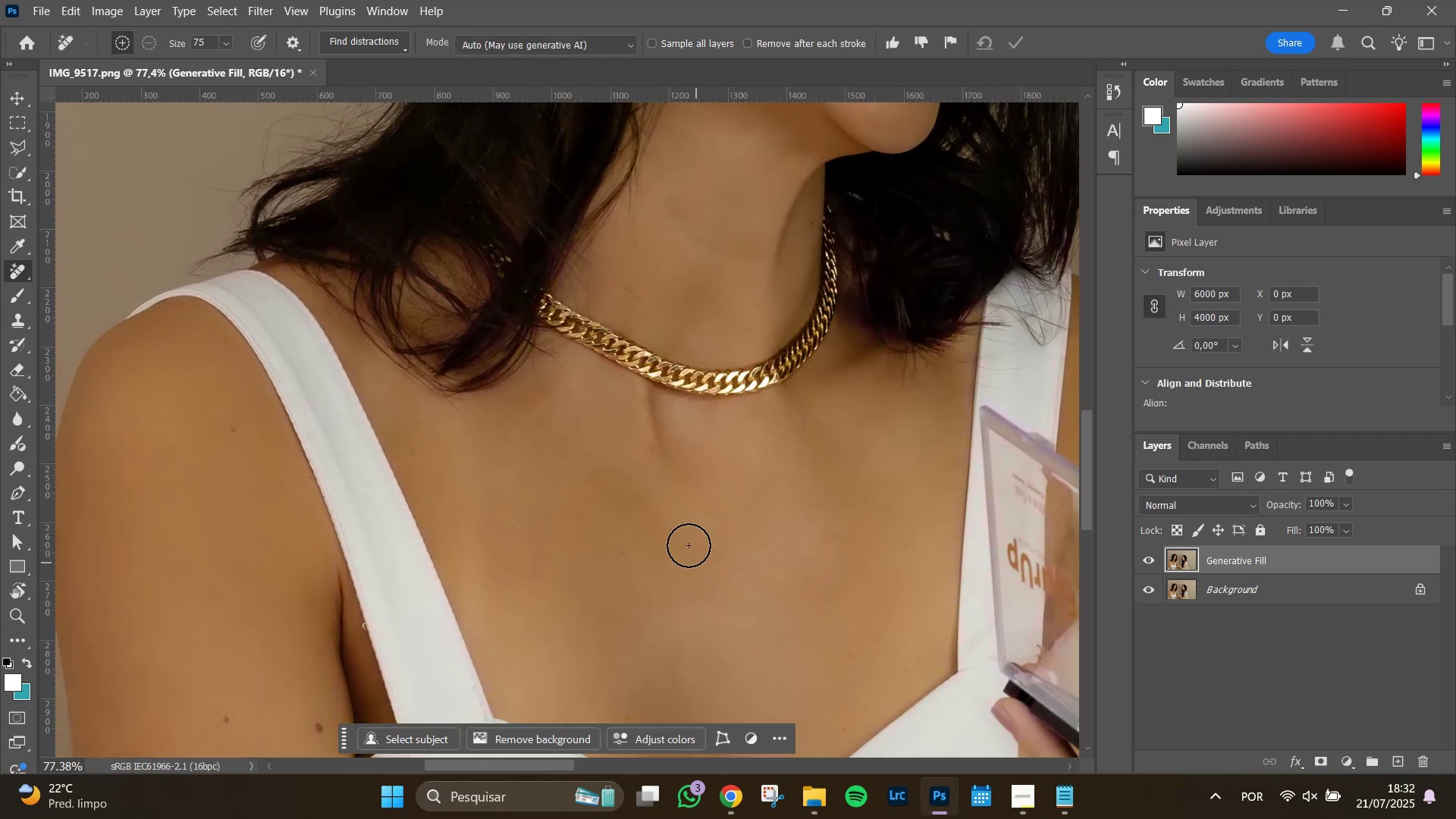 
hold_key(key=AltLeft, duration=1.51)
scroll: coordinate [649, 476], scroll_direction: up, amount: 11.0
 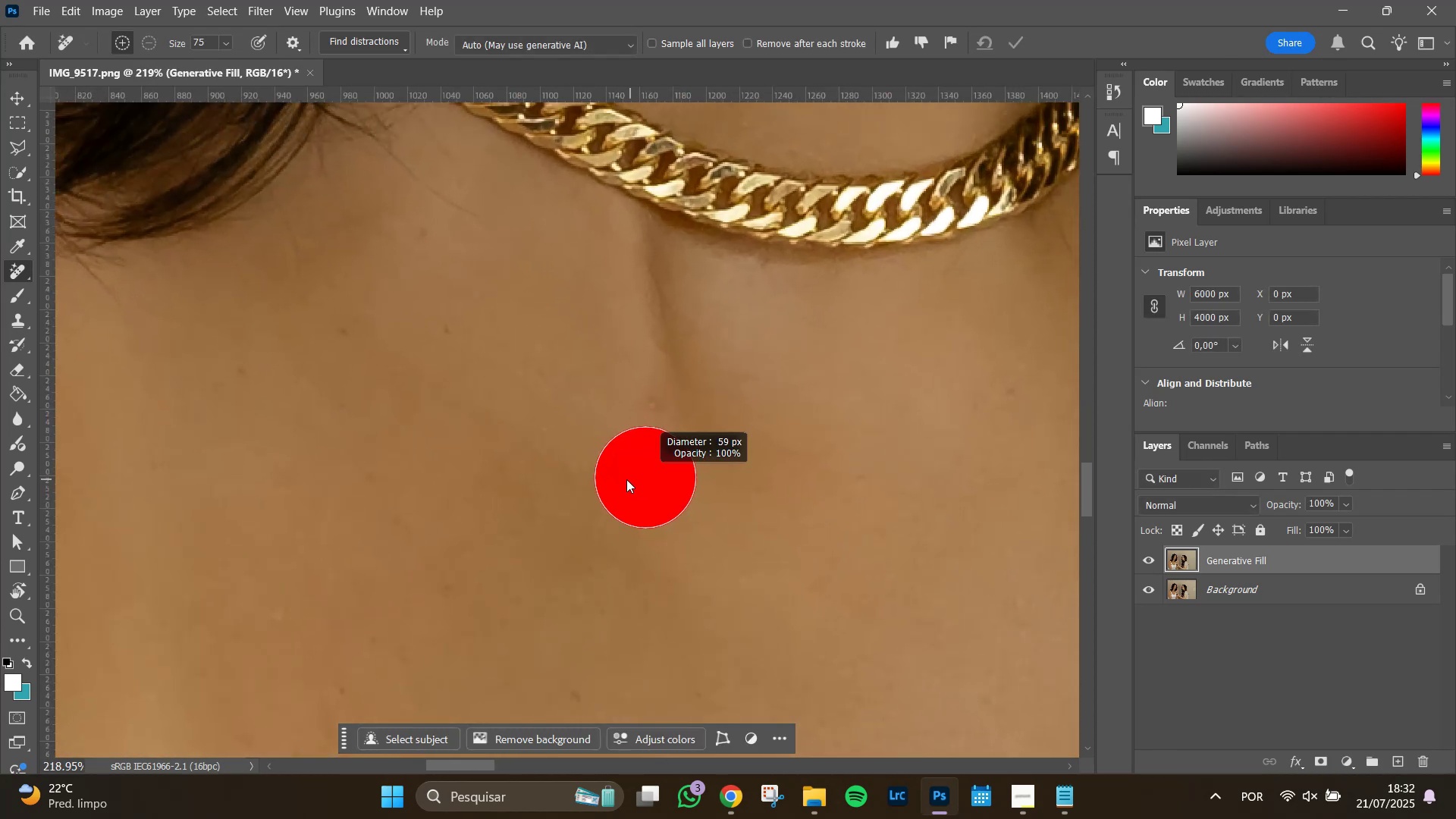 
hold_key(key=AltLeft, duration=0.65)
 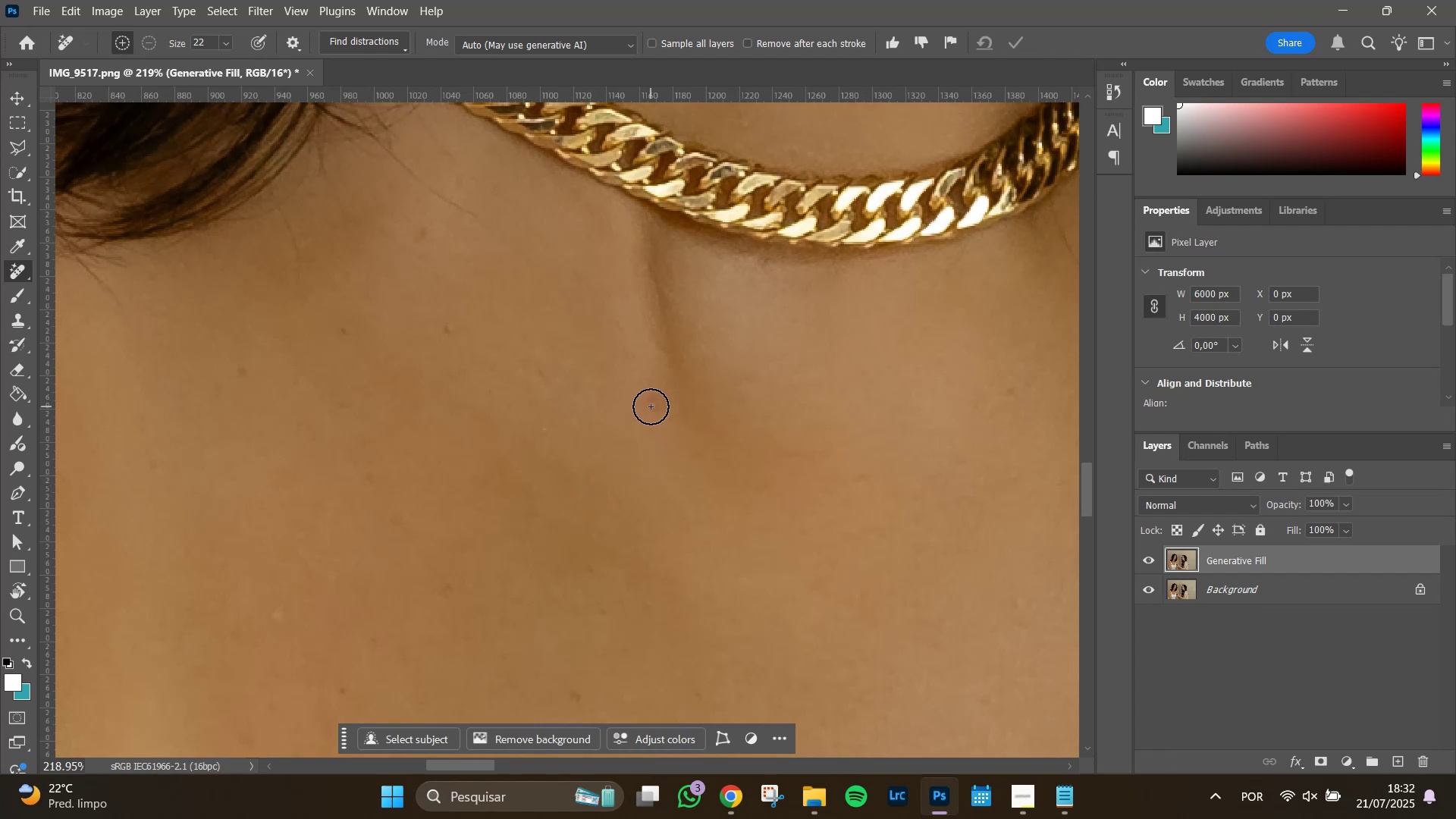 
left_click([651, 406])
 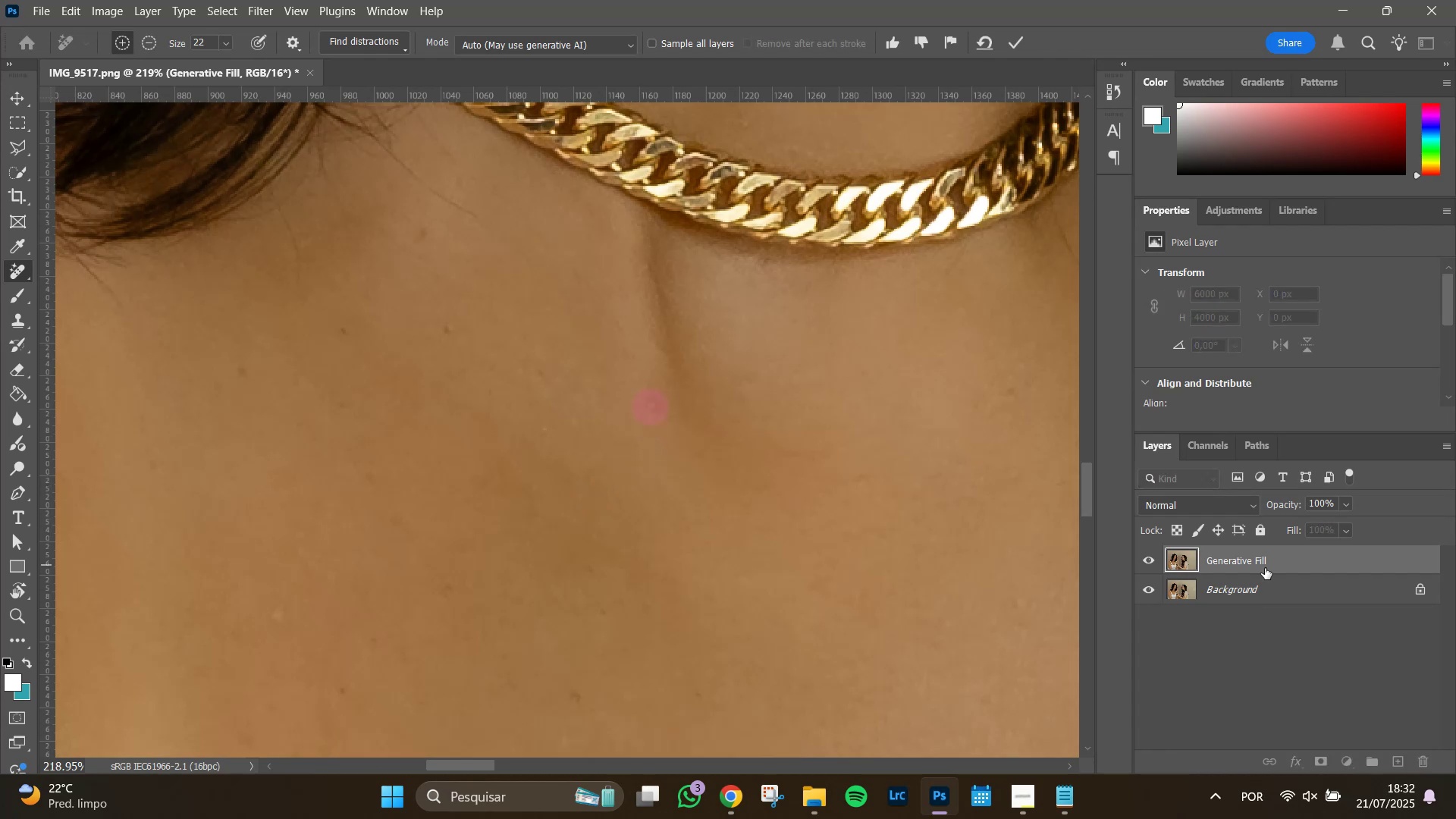 
hold_key(key=AltLeft, duration=1.51)
scroll: coordinate [934, 527], scroll_direction: down, amount: 9.0
 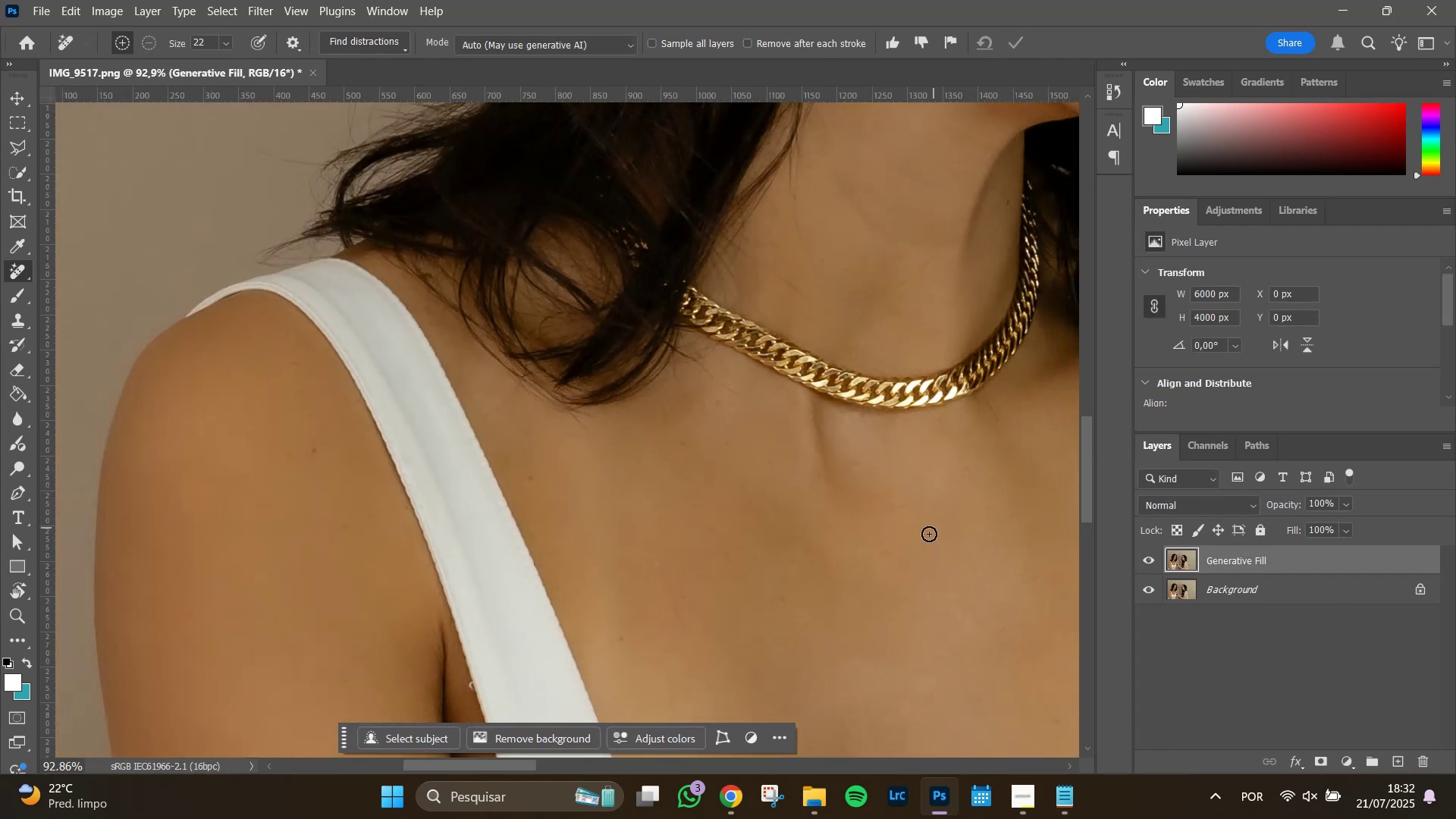 
key(Alt+AltLeft)
 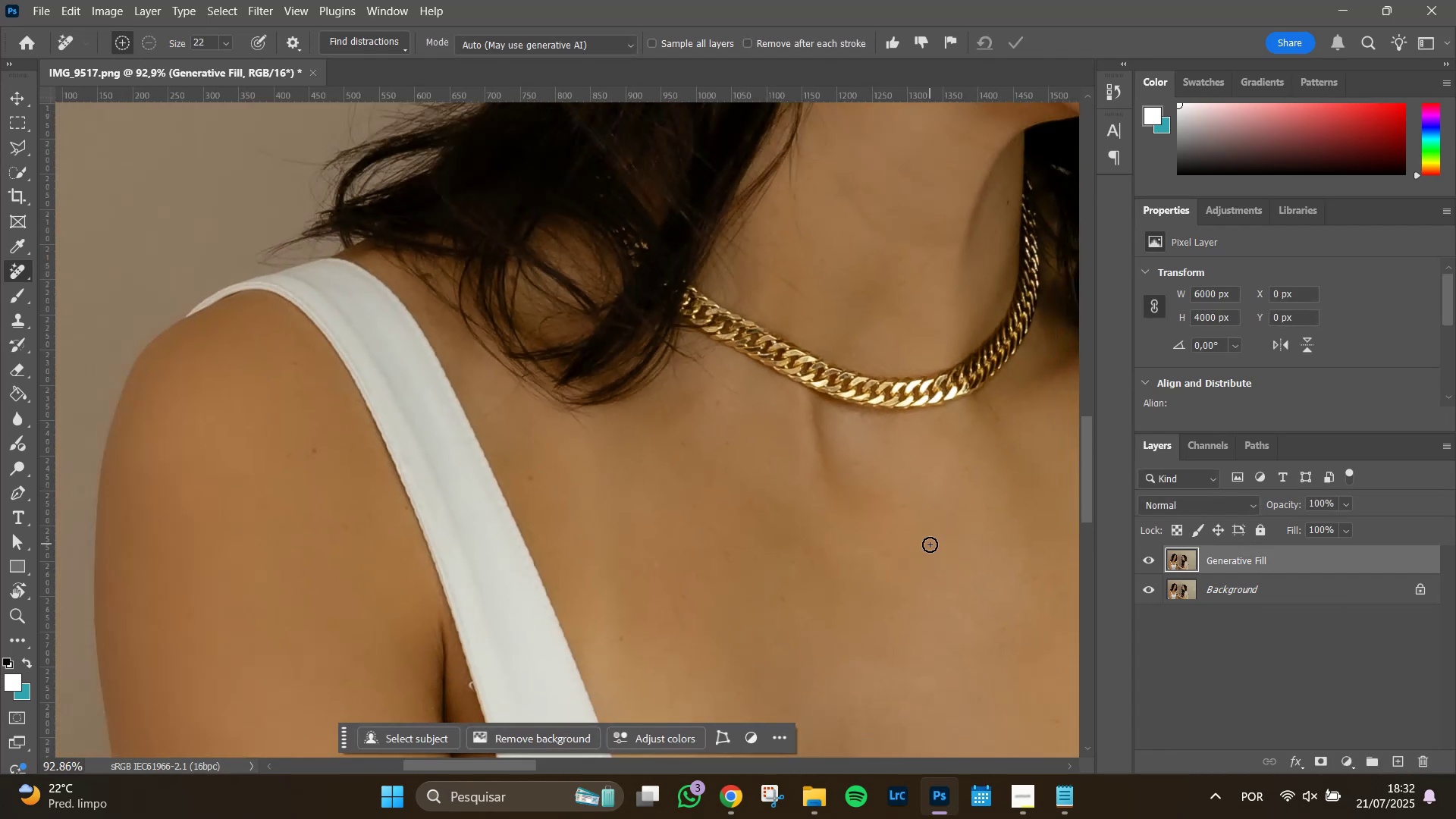 
key(Alt+AltLeft)
 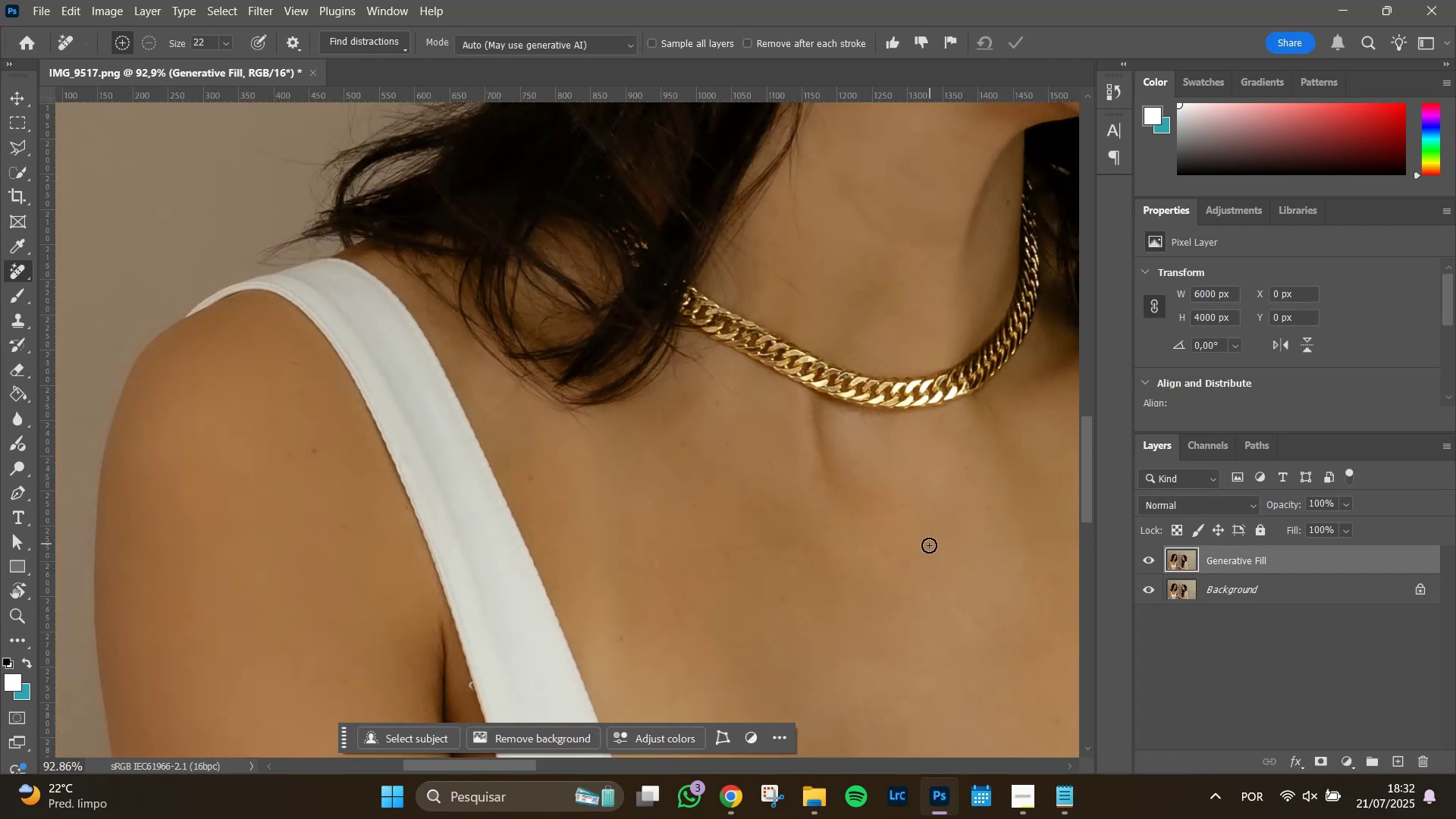 
key(Alt+AltLeft)
 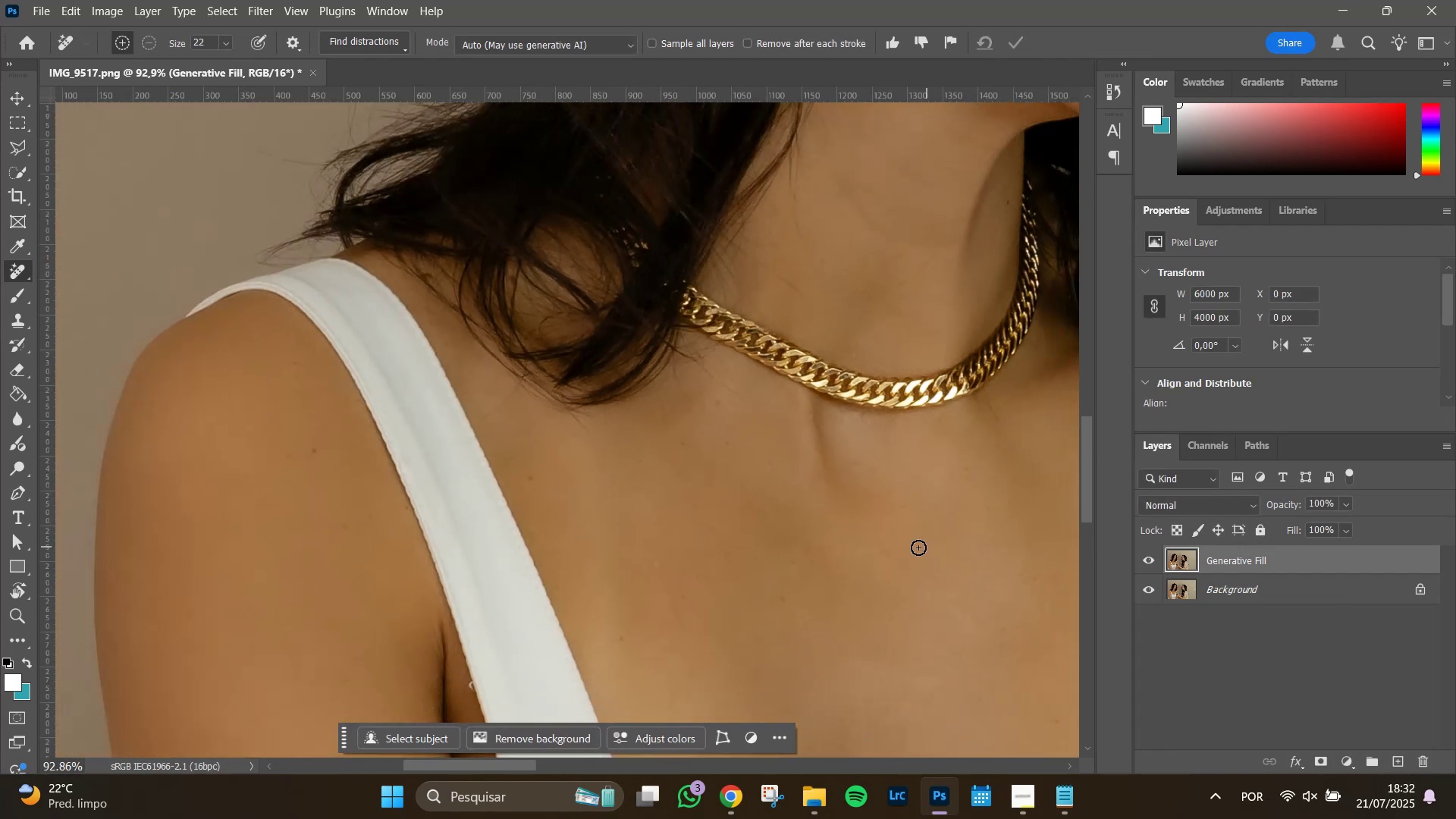 
key(Alt+AltLeft)
 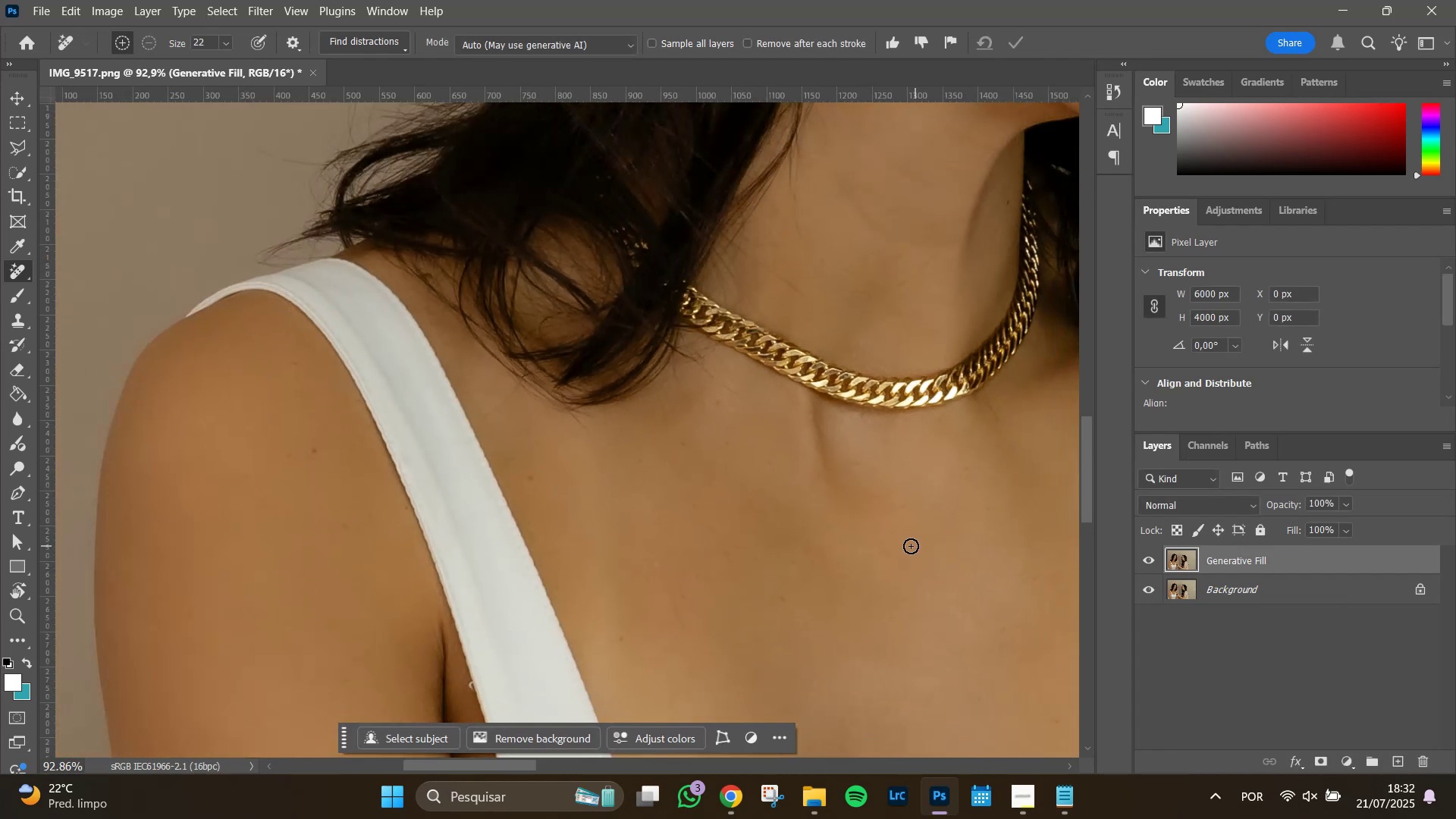 
key(Alt+AltLeft)
 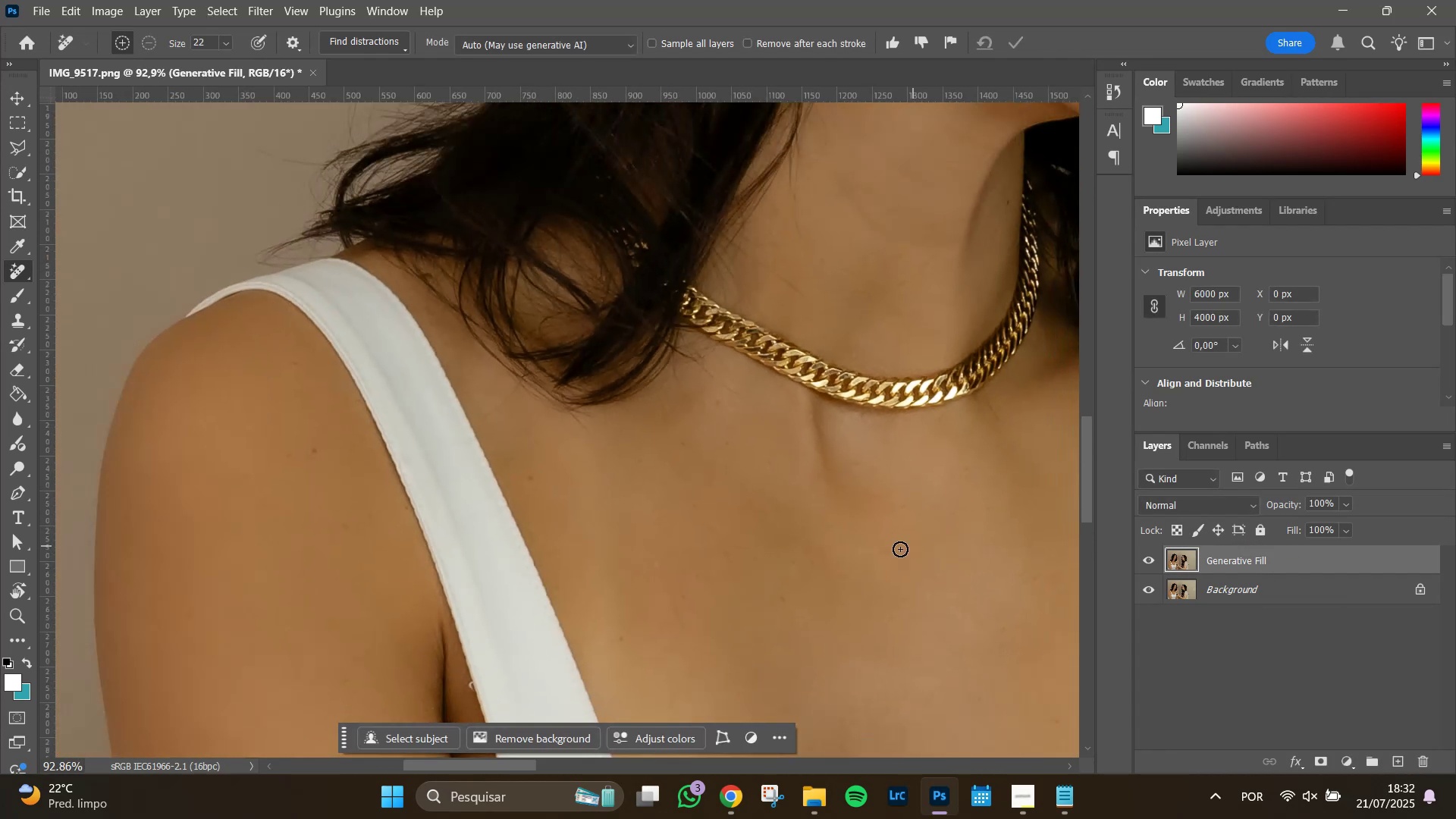 
key(Alt+AltLeft)
 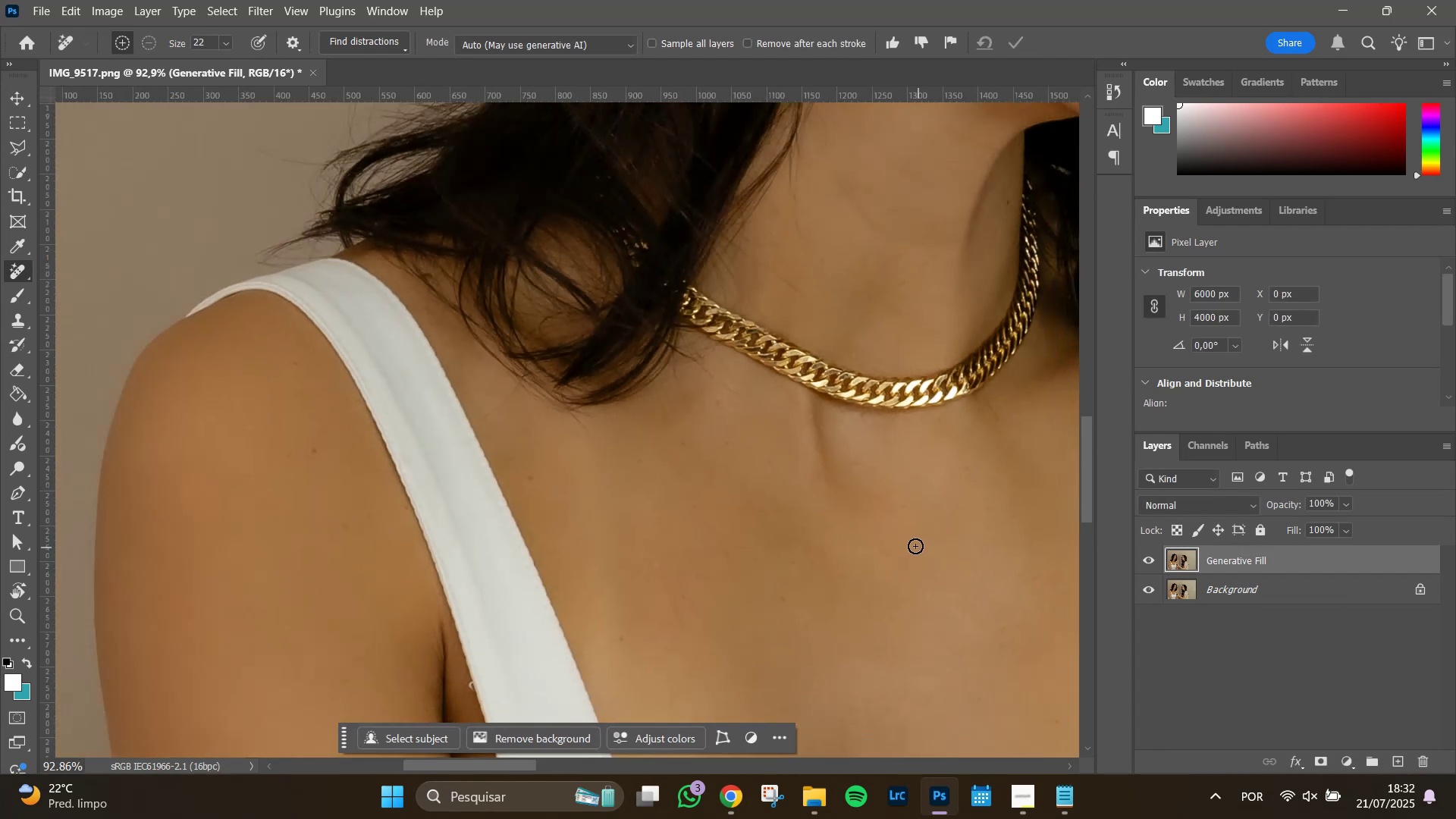 
key(Alt+AltLeft)
 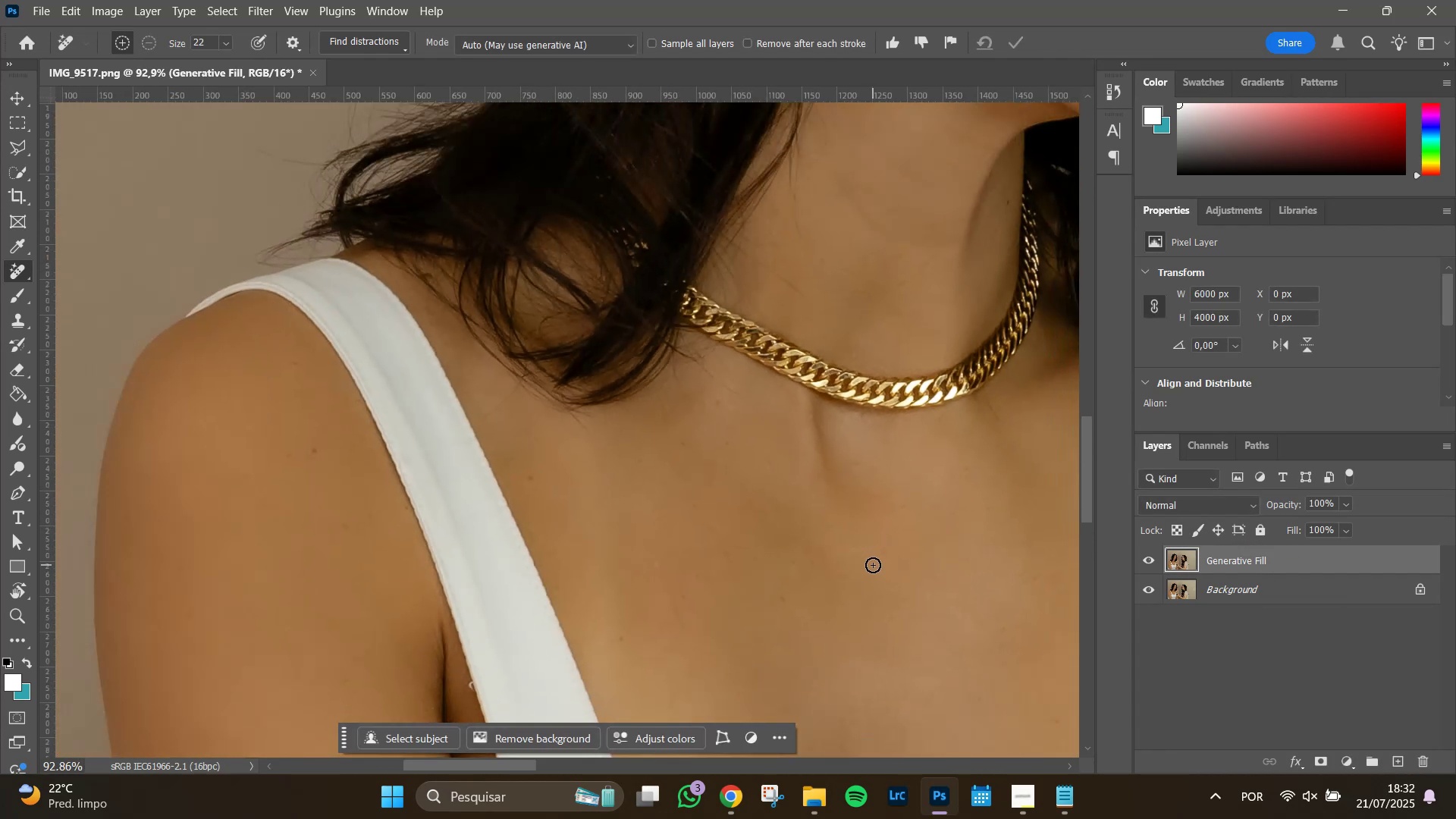 
hold_key(key=Space, duration=1.51)
 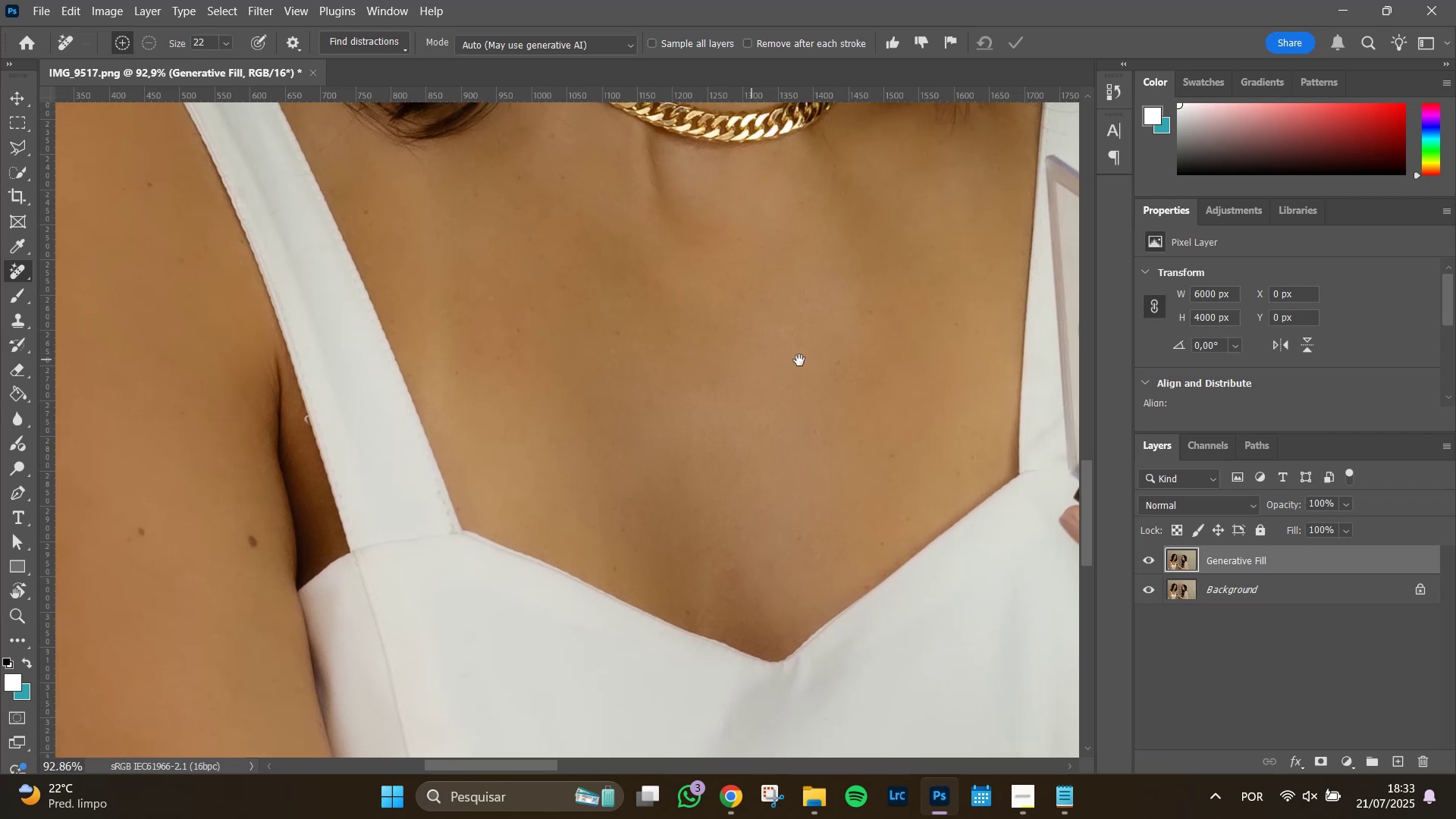 
left_click_drag(start_coordinate=[888, 624], to_coordinate=[585, 378])
 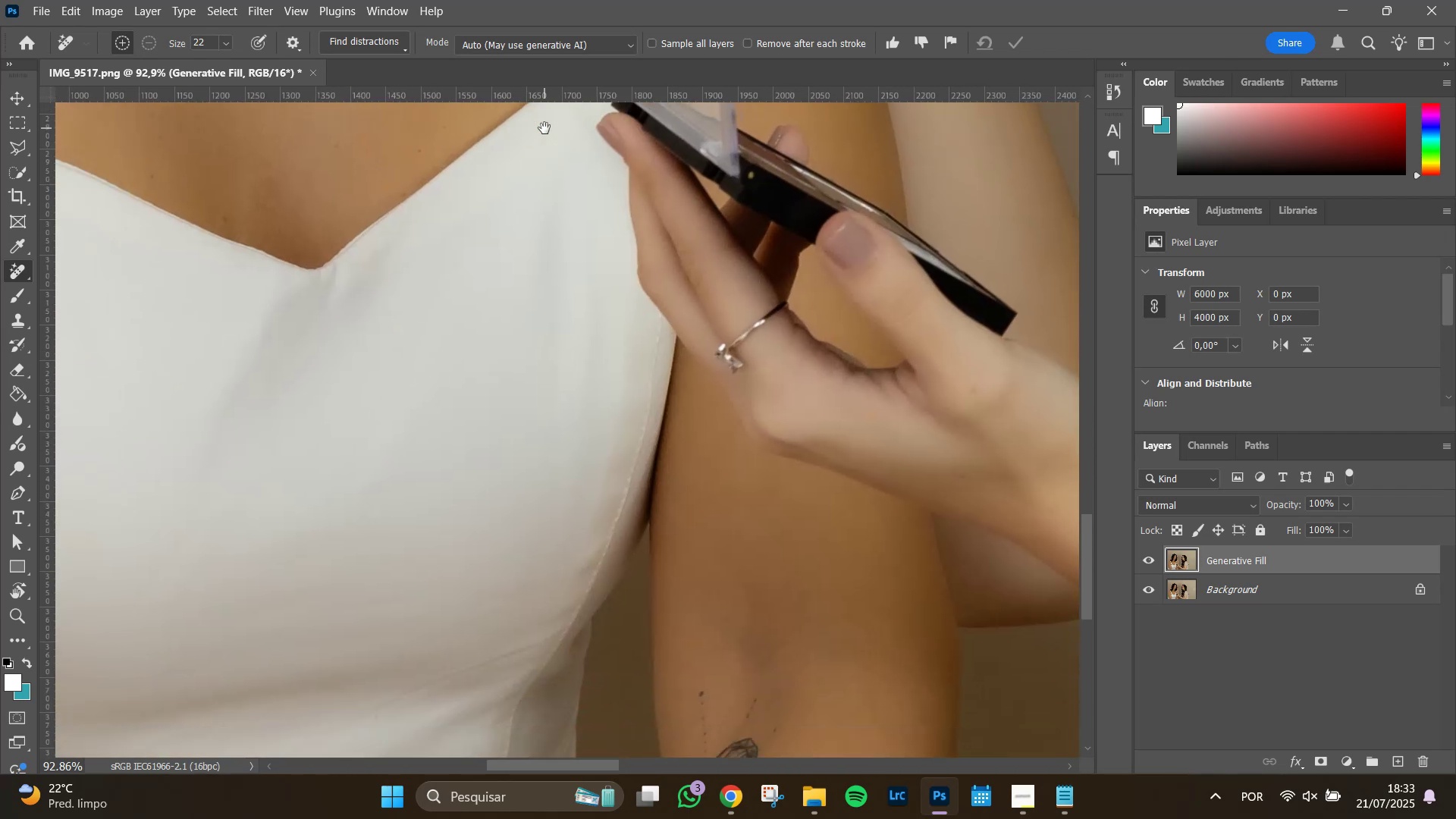 
hold_key(key=Space, duration=1.51)
 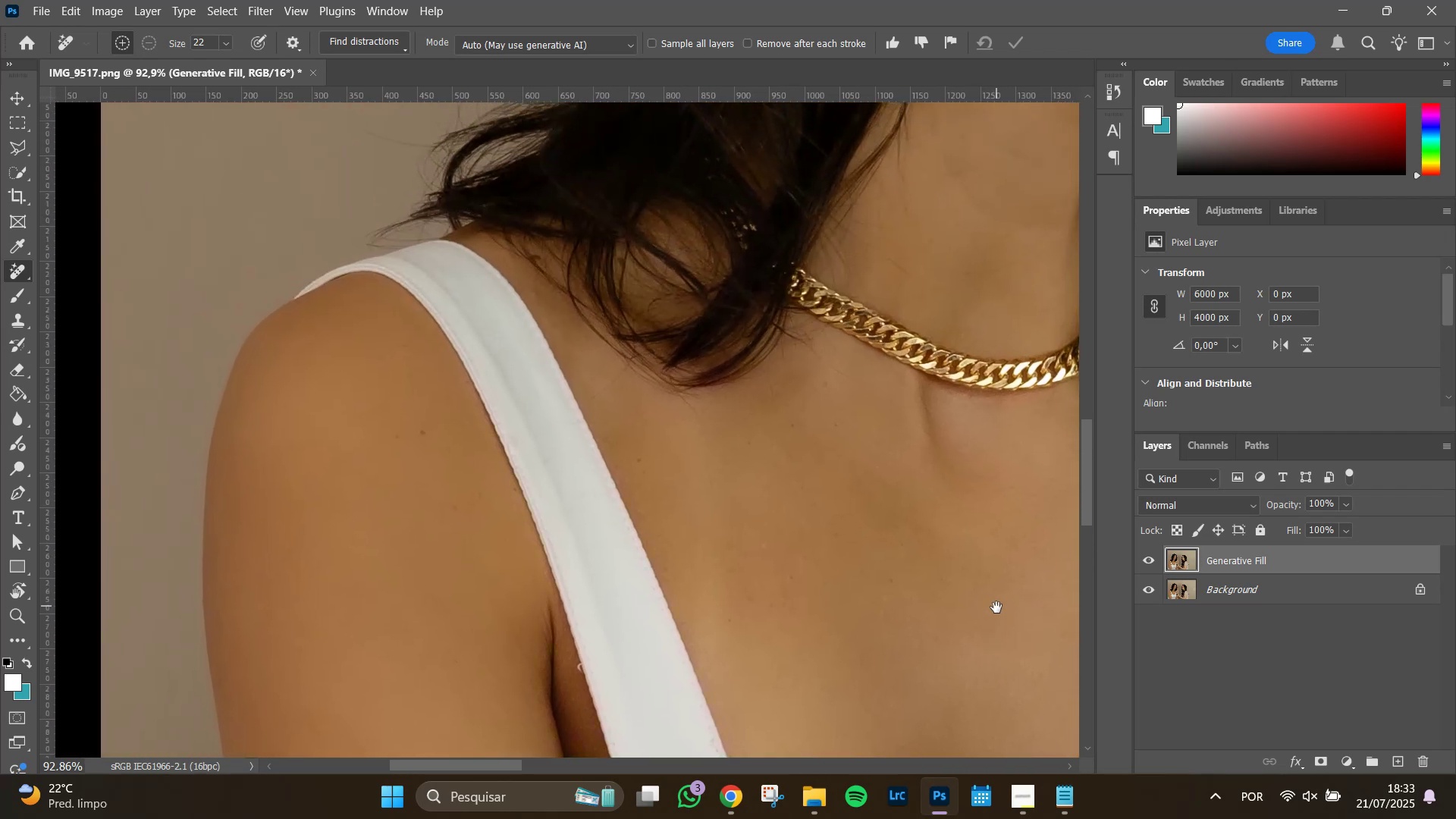 
hold_key(key=Space, duration=1.51)
 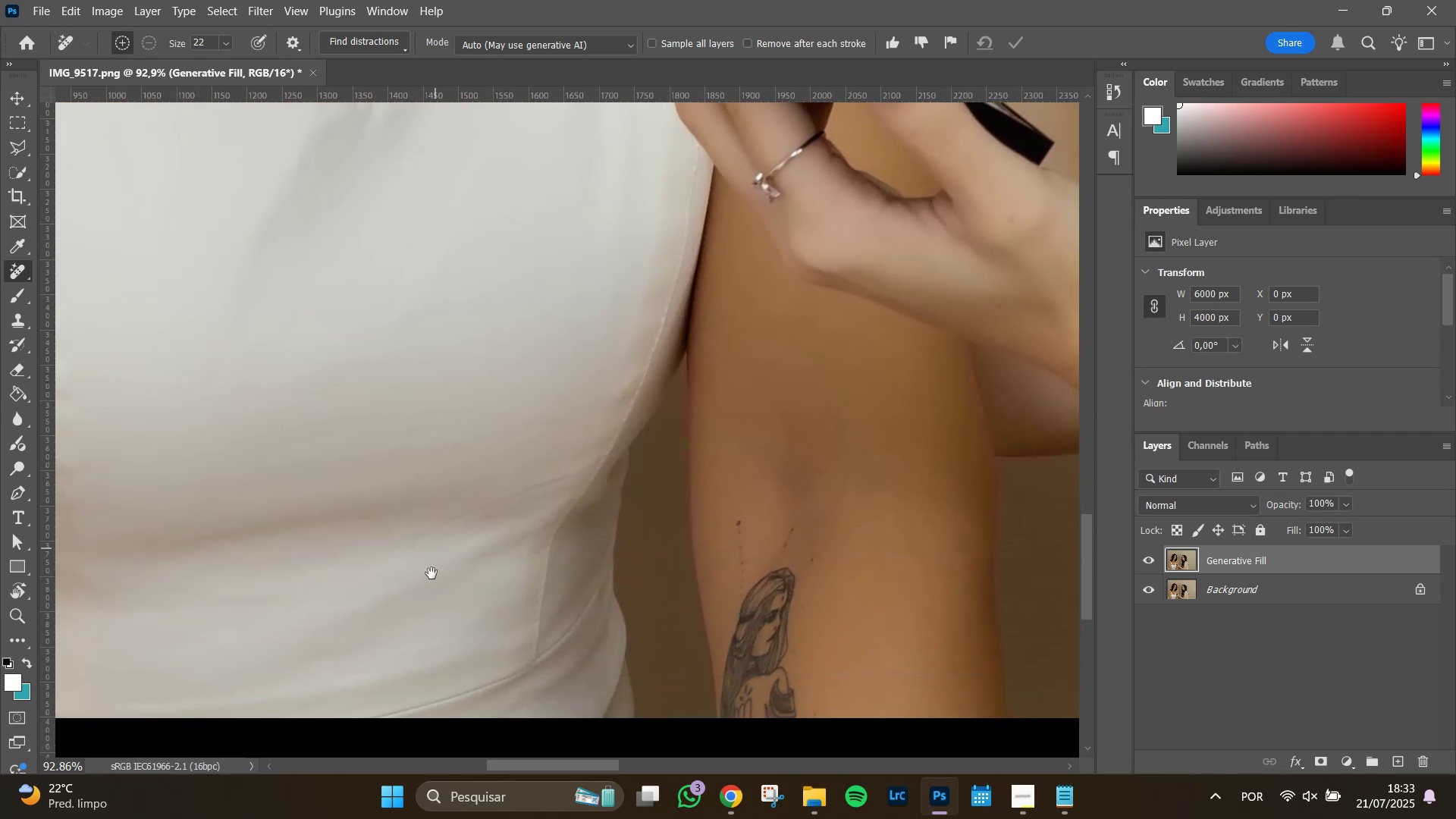 
left_click_drag(start_coordinate=[513, 271], to_coordinate=[544, 128])
 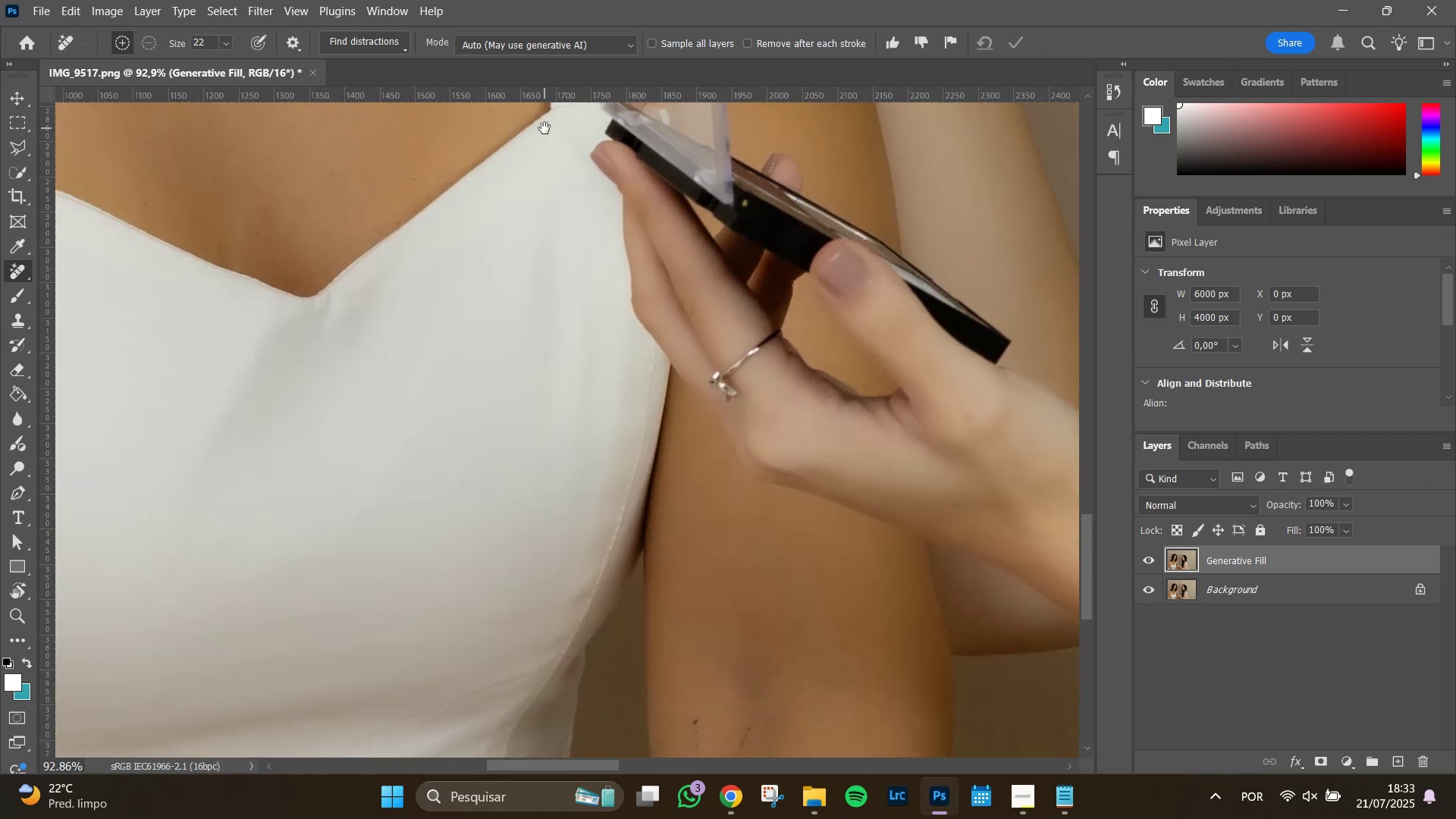 
hold_key(key=Space, duration=1.51)
 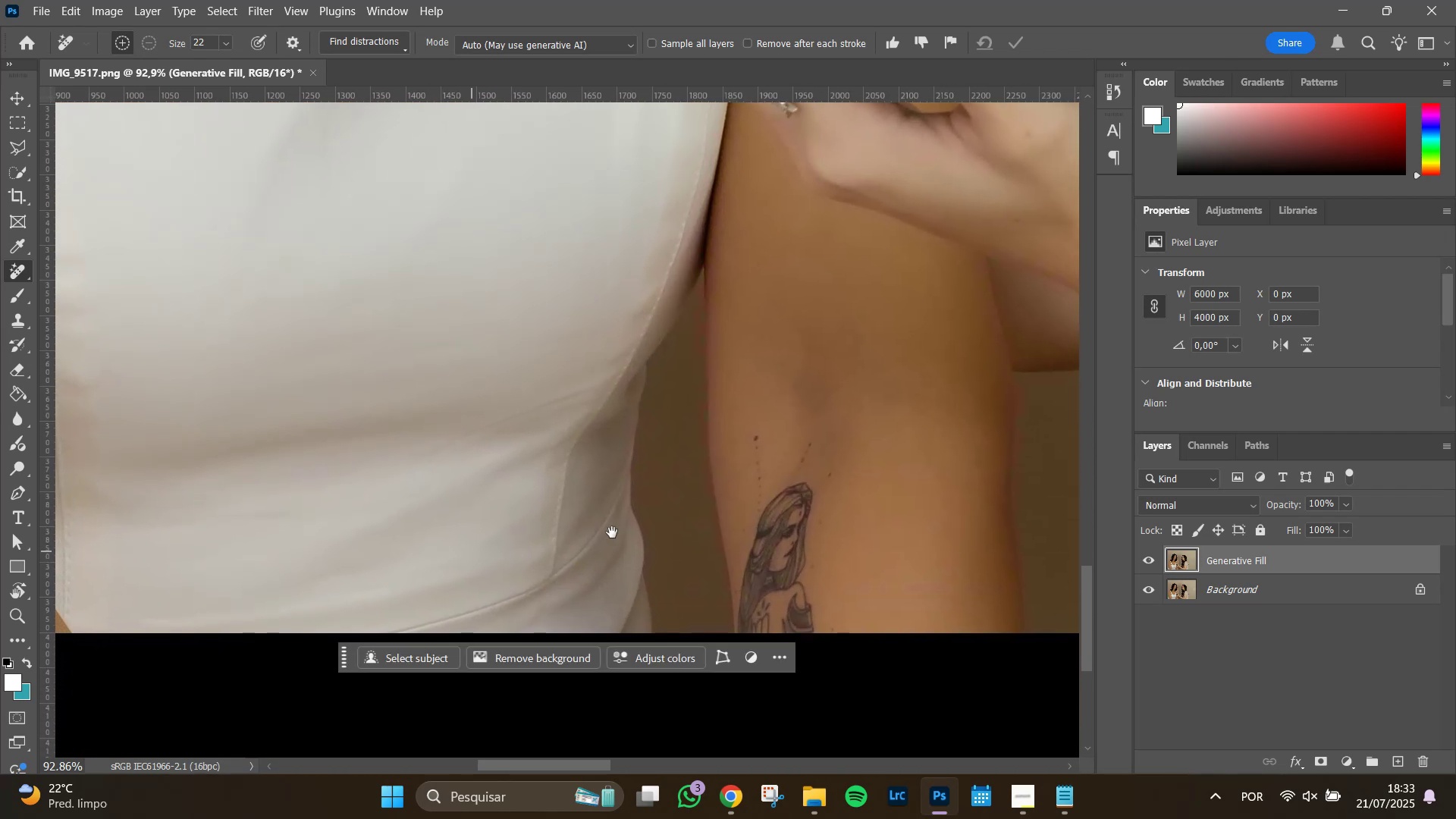 
left_click_drag(start_coordinate=[431, 607], to_coordinate=[439, 566])
 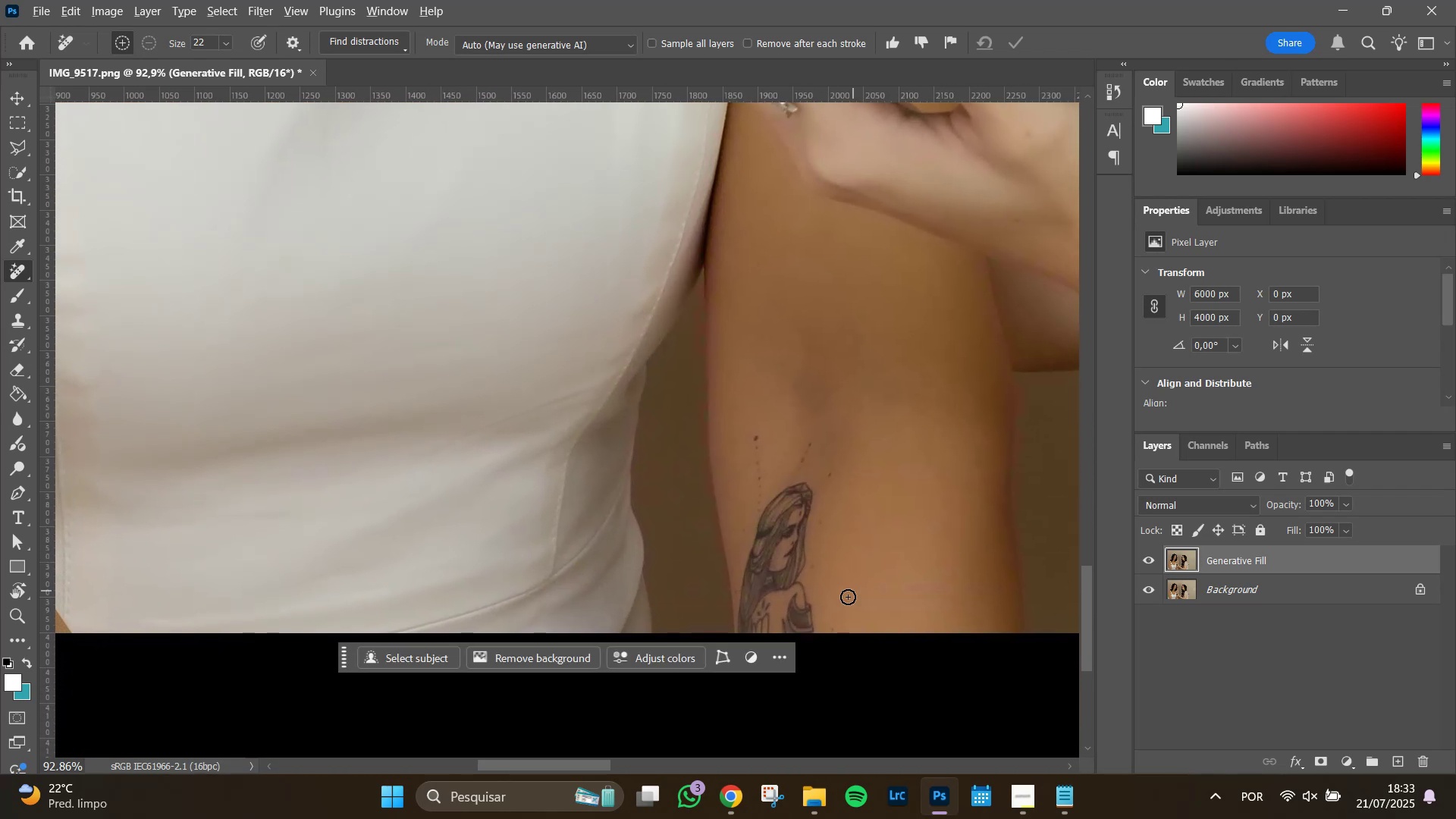 
hold_key(key=Space, duration=0.57)
 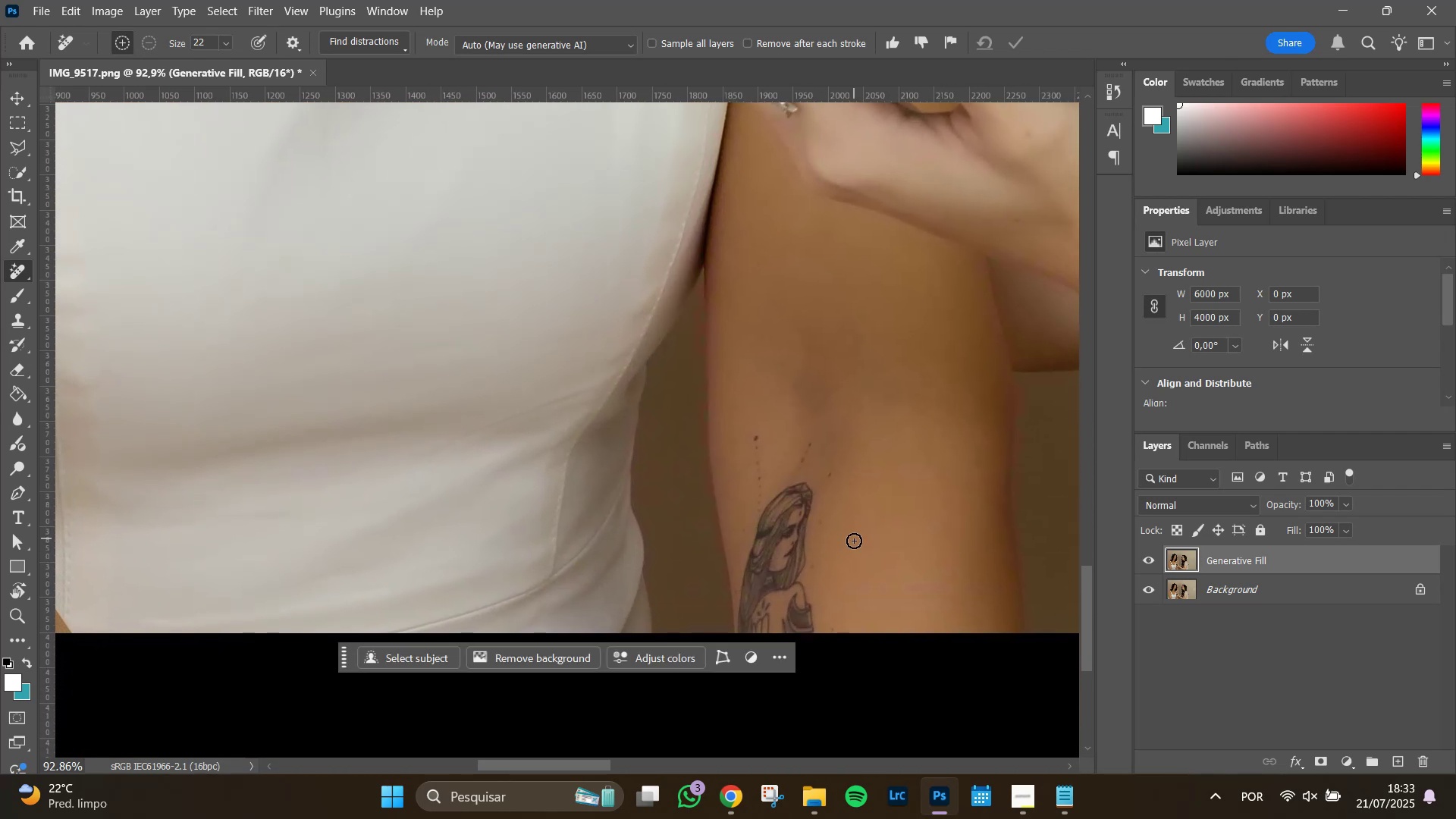 
hold_key(key=AltLeft, duration=1.04)
scroll: coordinate [818, 601], scroll_direction: up, amount: 9.0
 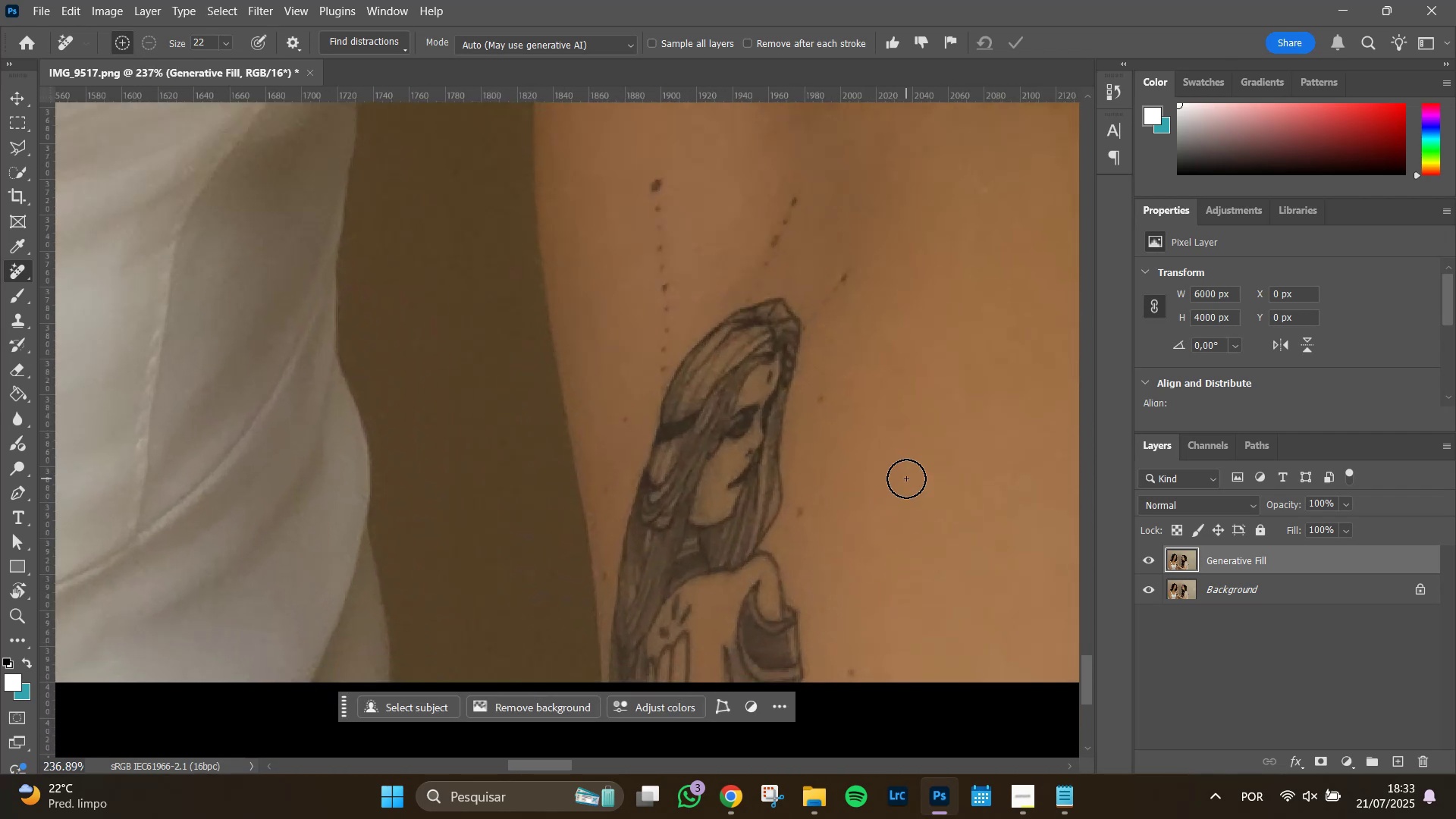 
hold_key(key=AltLeft, duration=1.51)
scroll: coordinate [575, 549], scroll_direction: down, amount: 24.0
 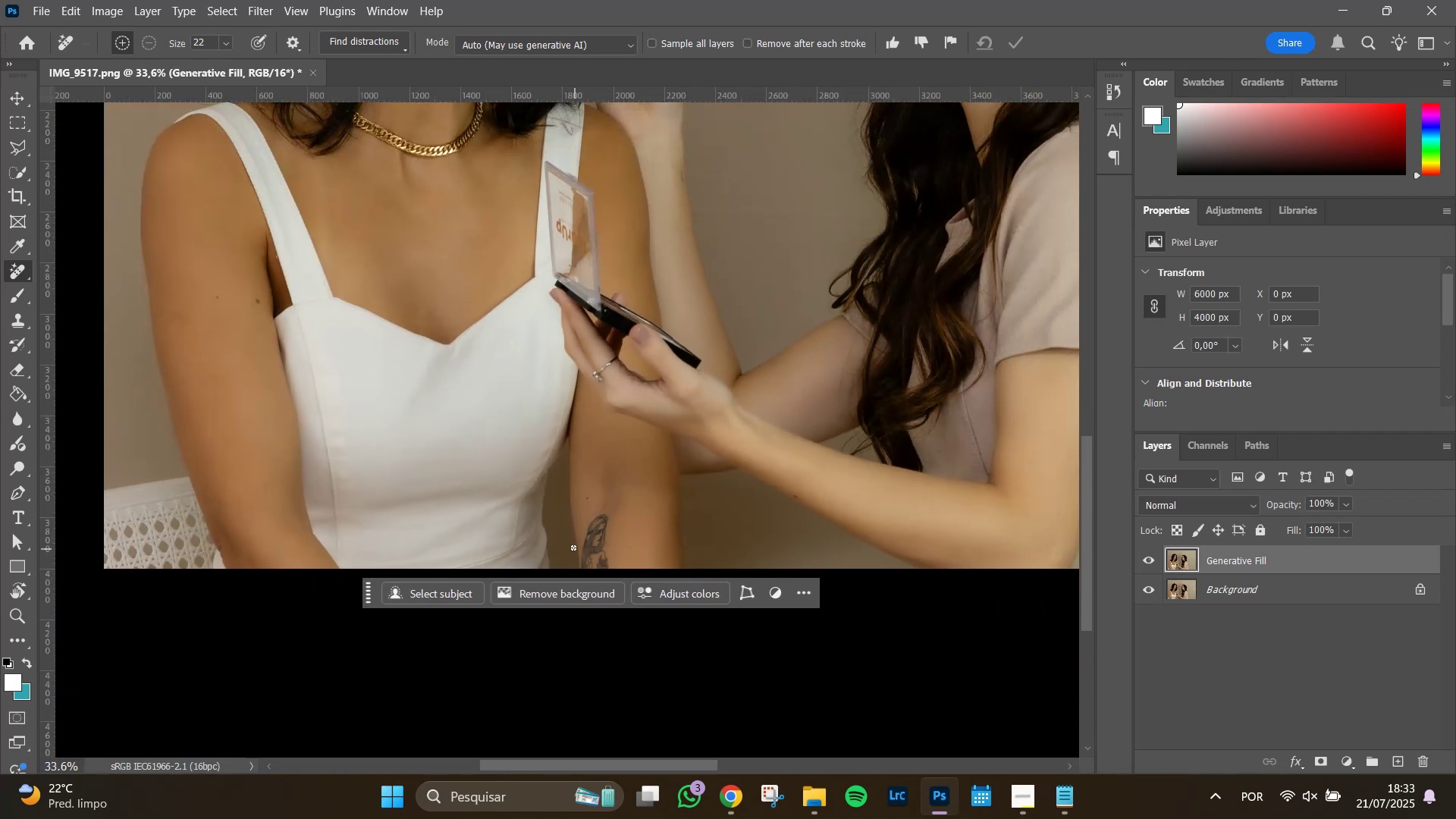 
key(Alt+AltLeft)
 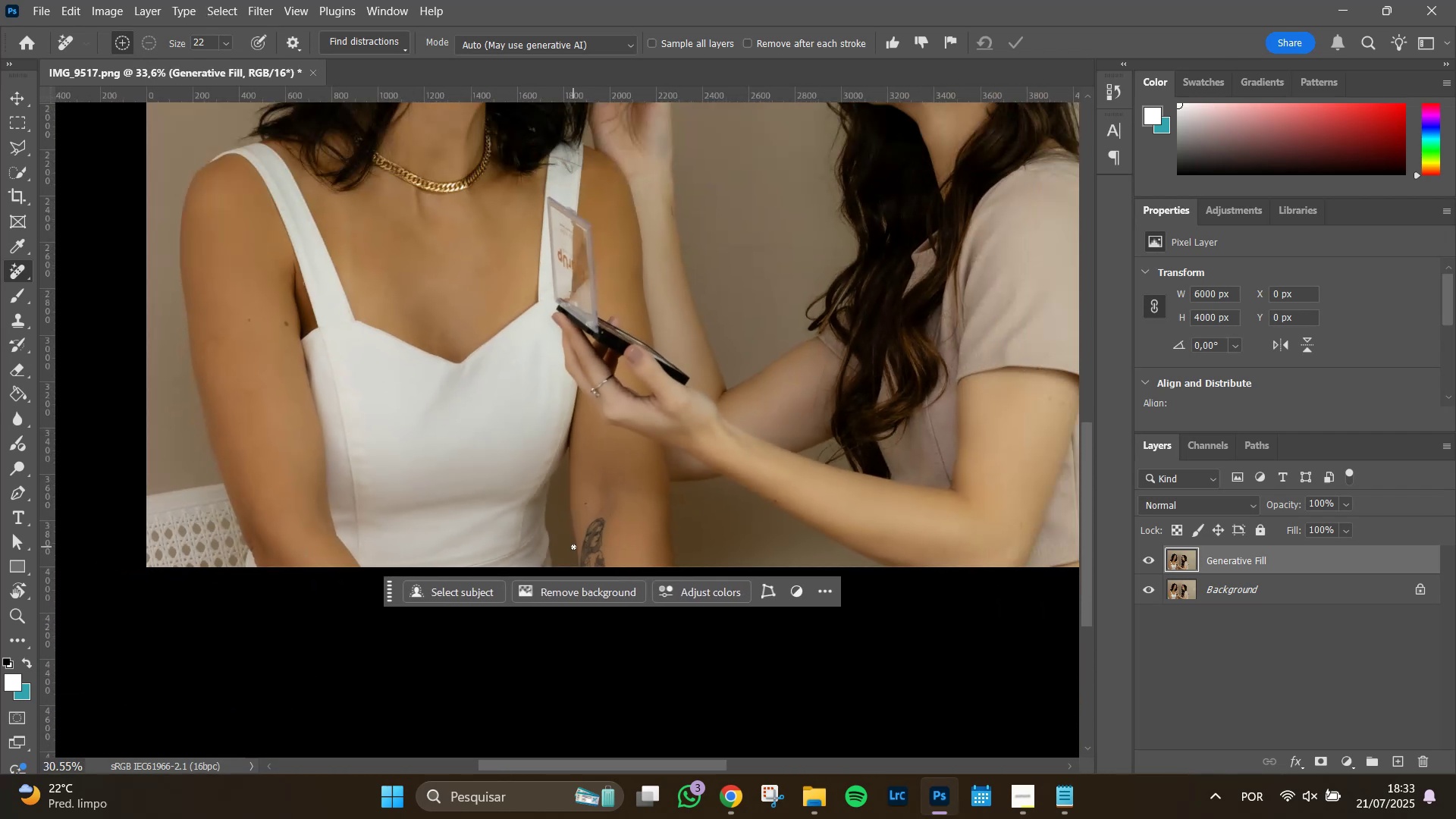 
key(Alt+AltLeft)
 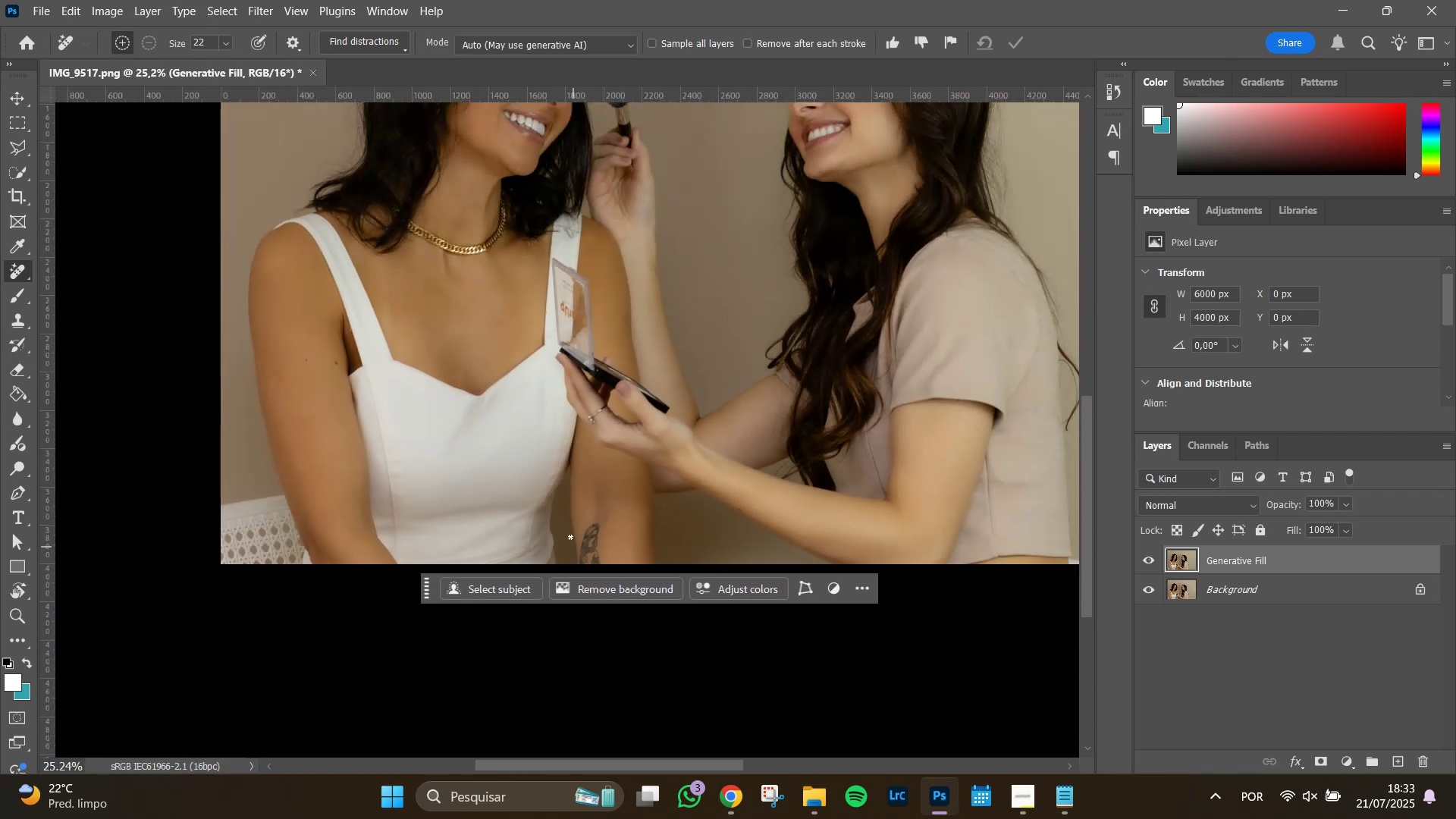 
key(Alt+AltLeft)
 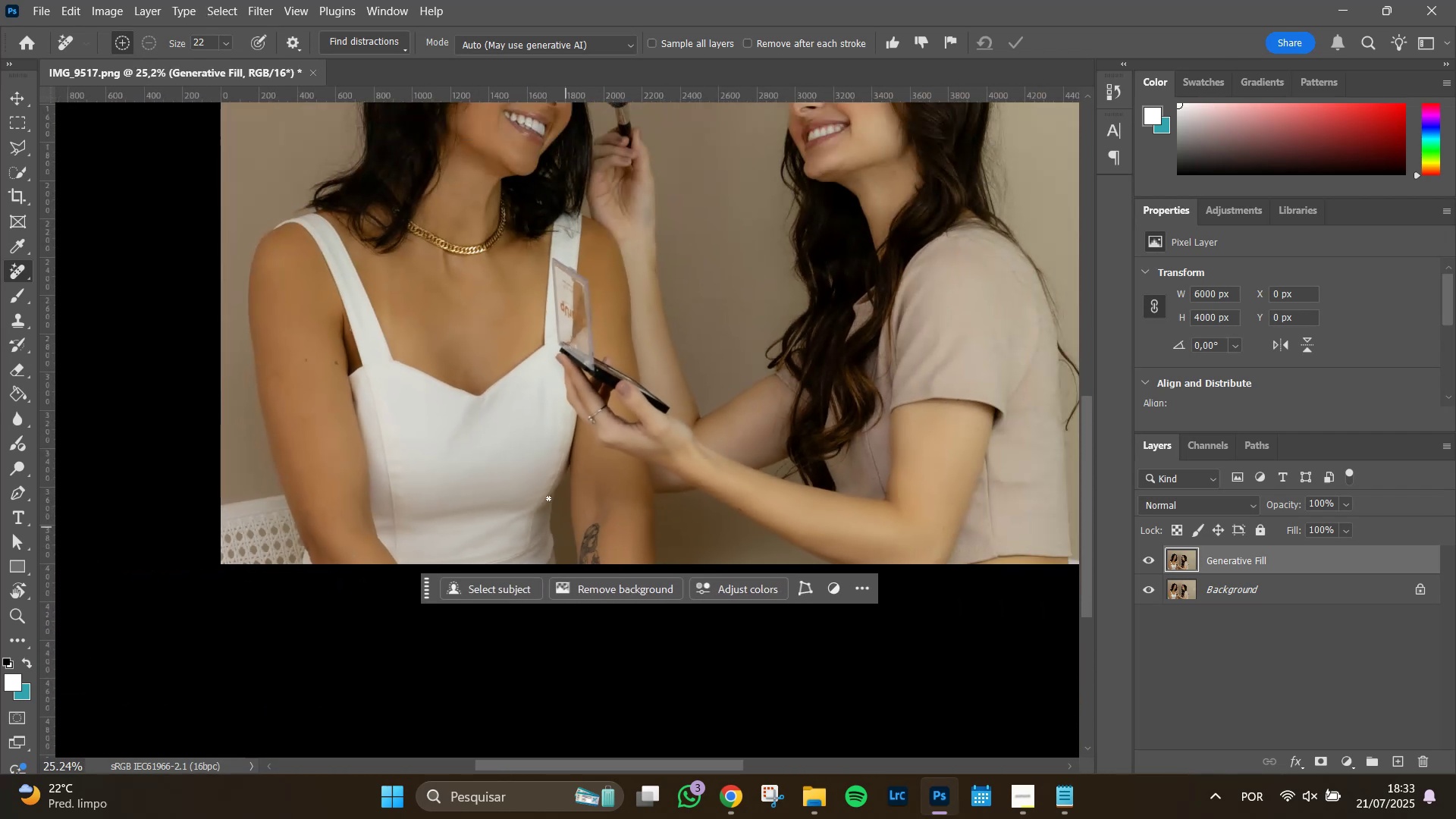 
key(Alt+AltLeft)
 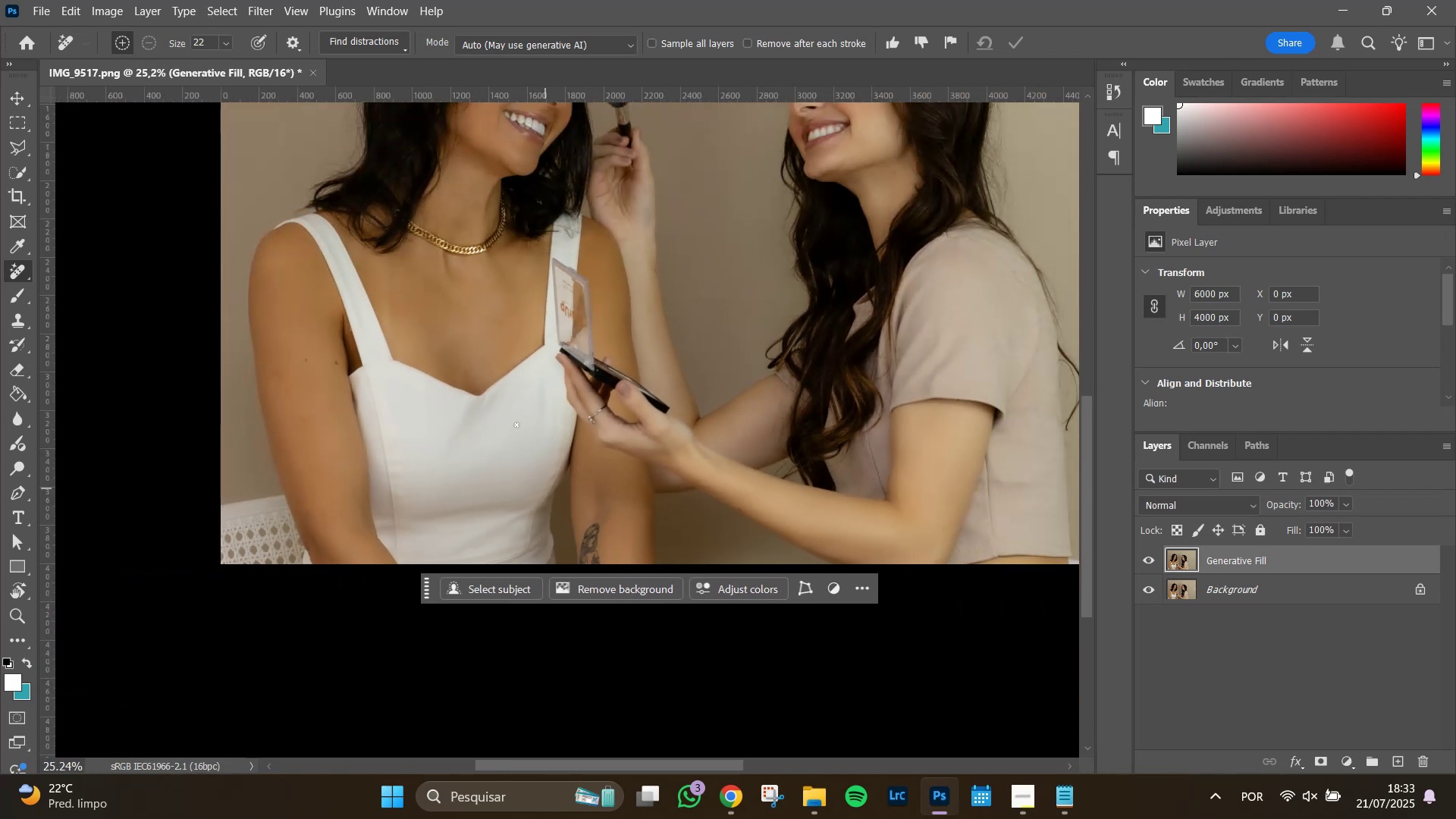 
key(Alt+AltLeft)
 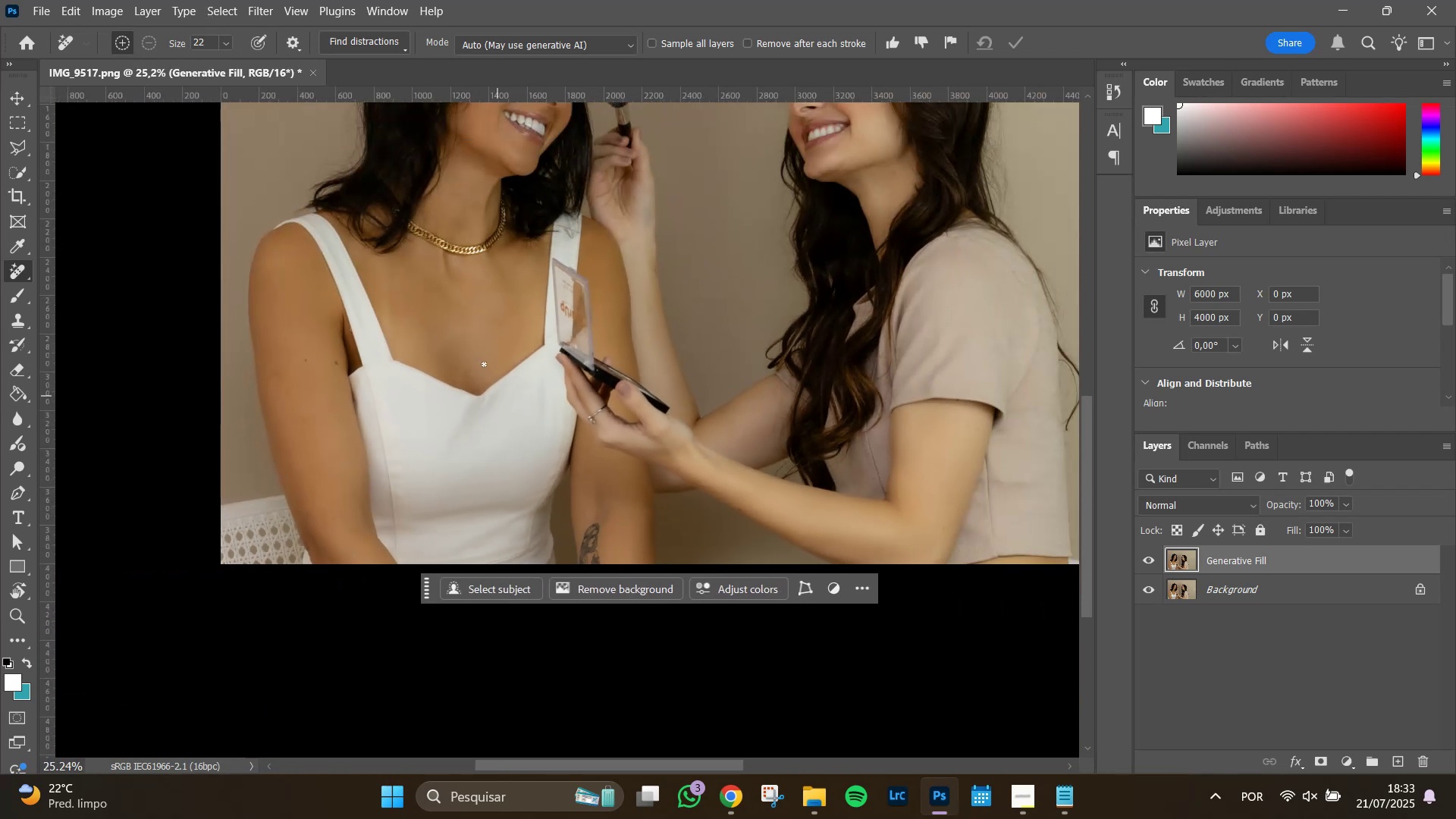 
key(Alt+AltLeft)
 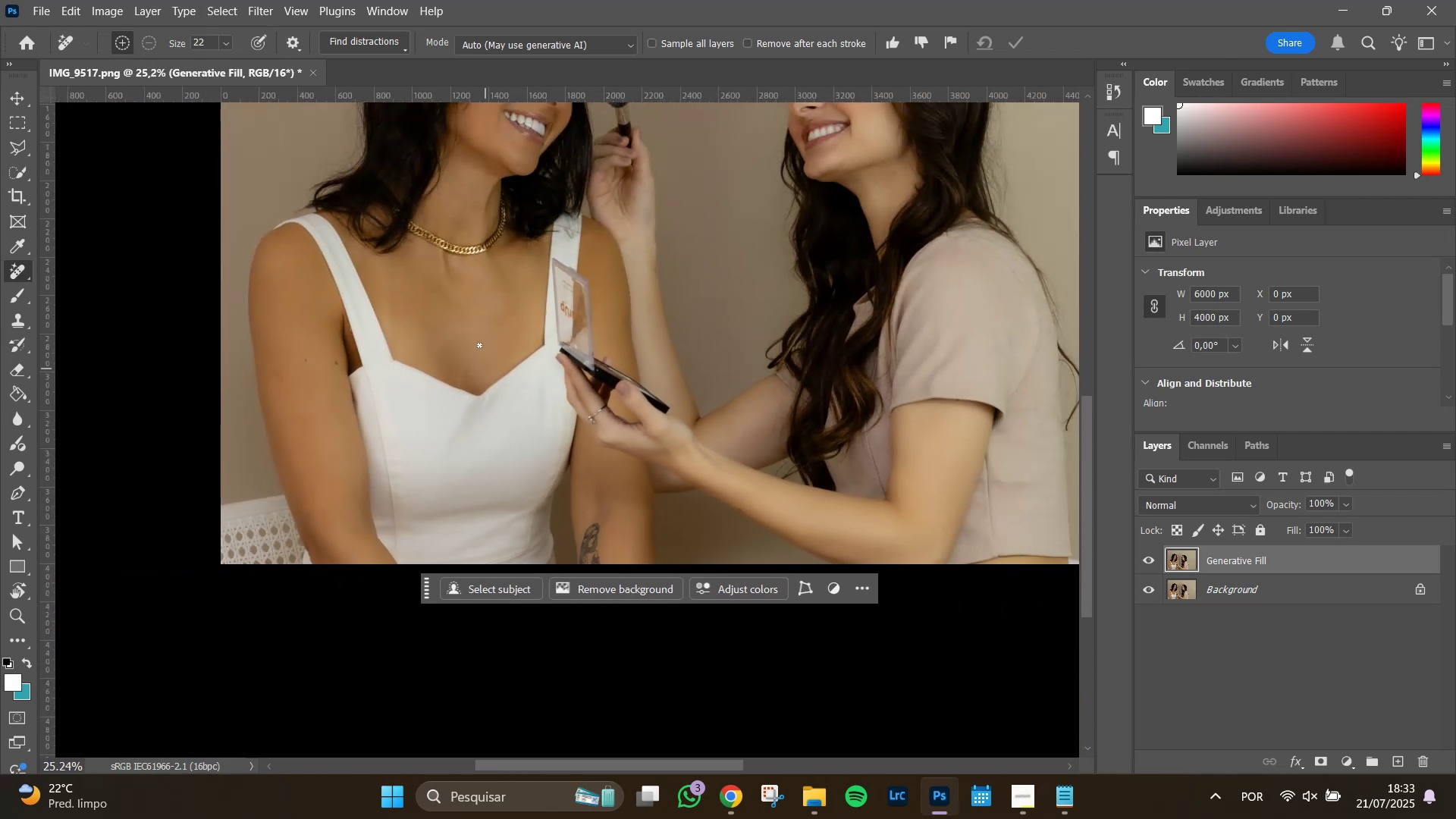 
hold_key(key=Space, duration=1.32)
 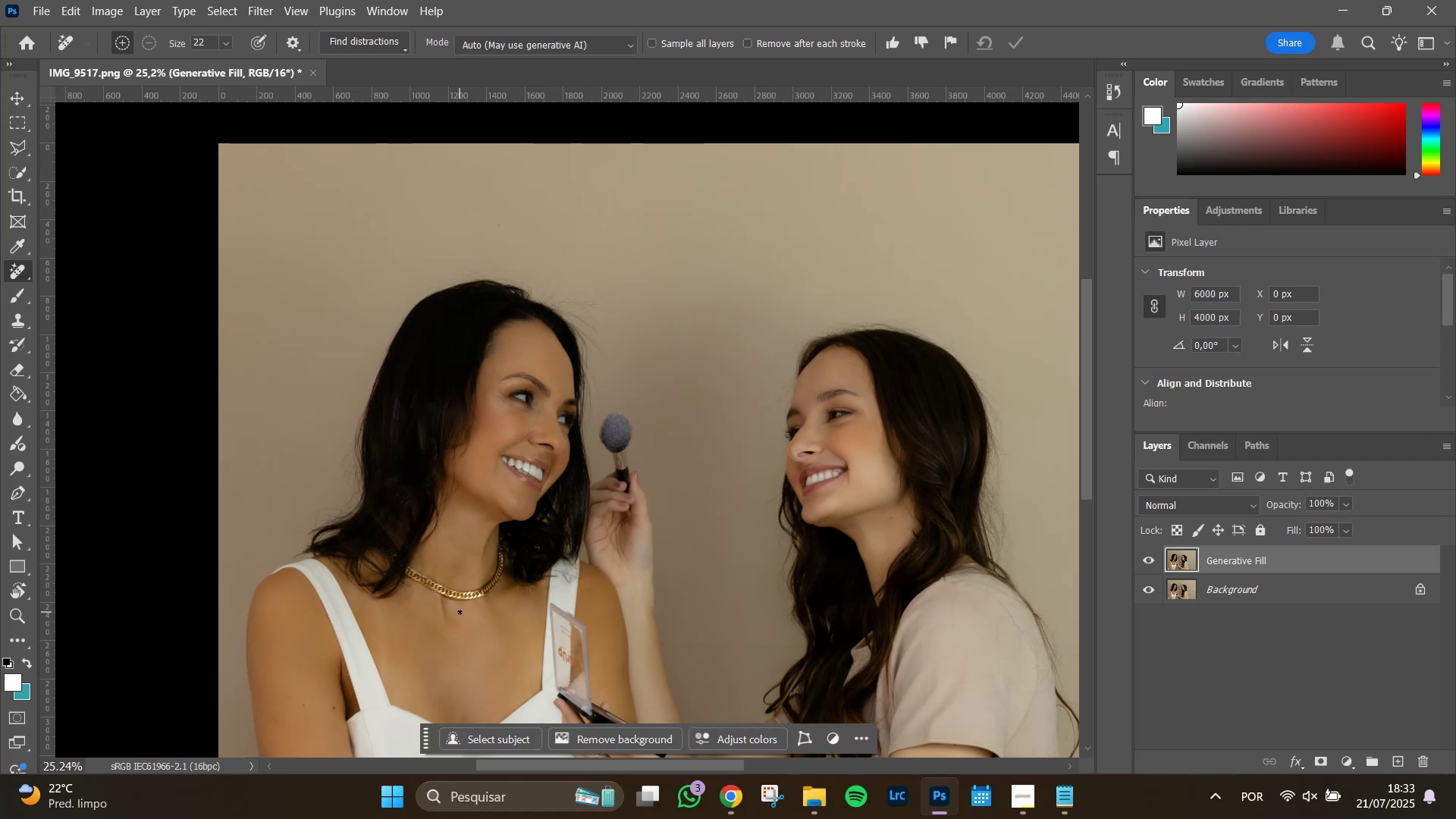 
left_click_drag(start_coordinate=[463, 281], to_coordinate=[460, 626])
 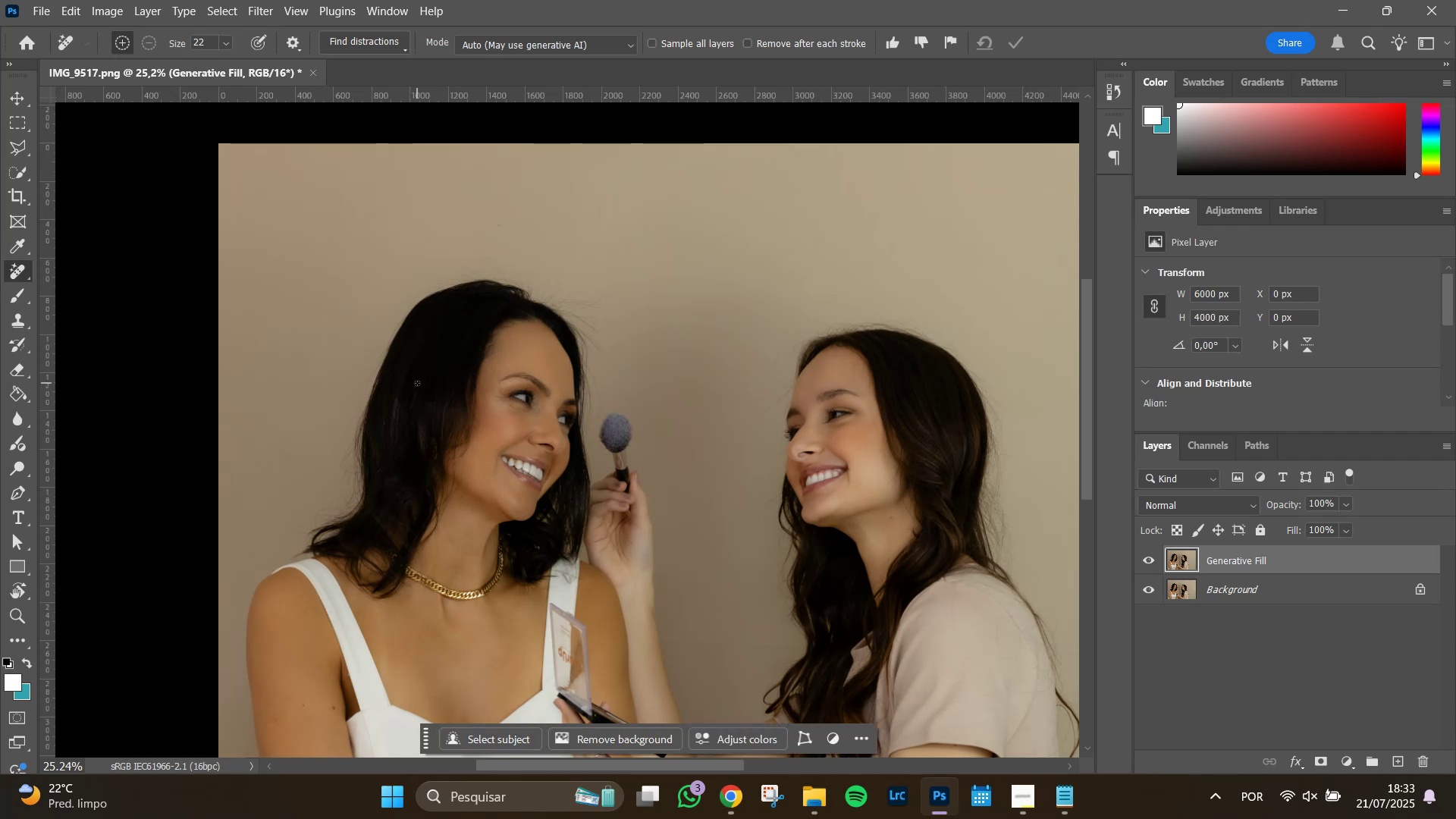 
hold_key(key=AltLeft, duration=1.2)
scroll: coordinate [287, 448], scroll_direction: up, amount: 12.0
 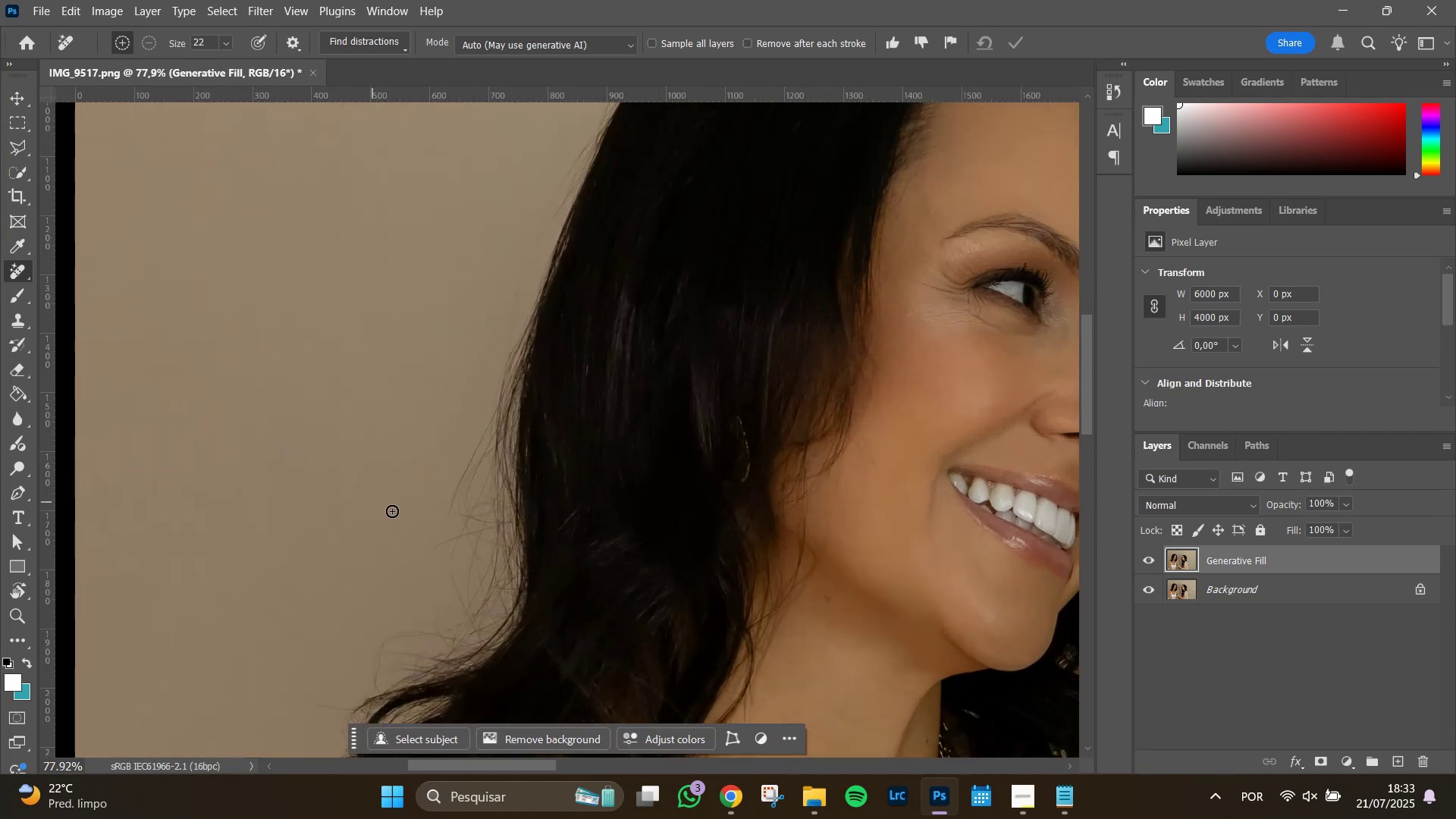 
hold_key(key=Space, duration=0.95)
 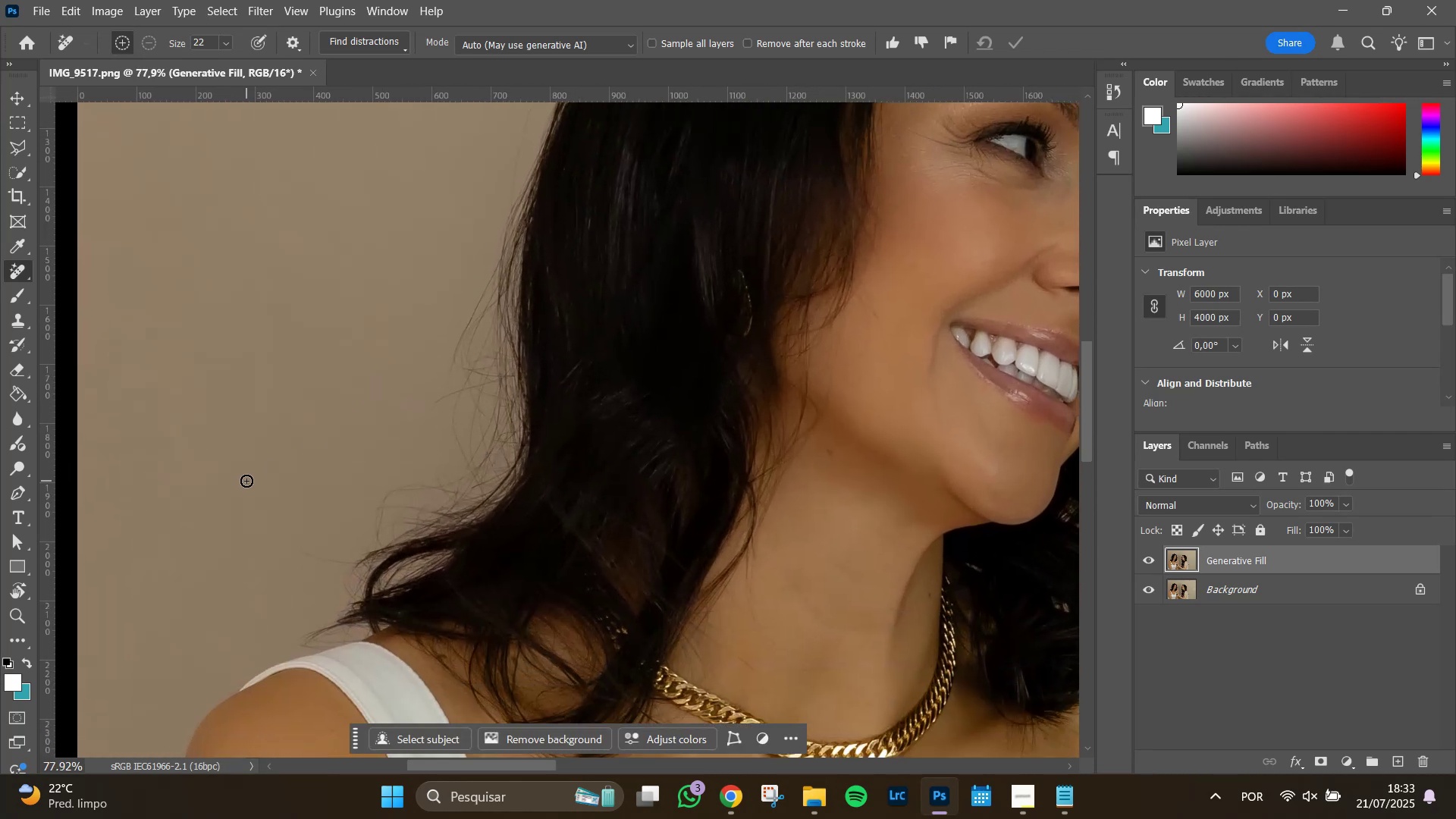 
left_click_drag(start_coordinate=[384, 528], to_coordinate=[386, 381])
 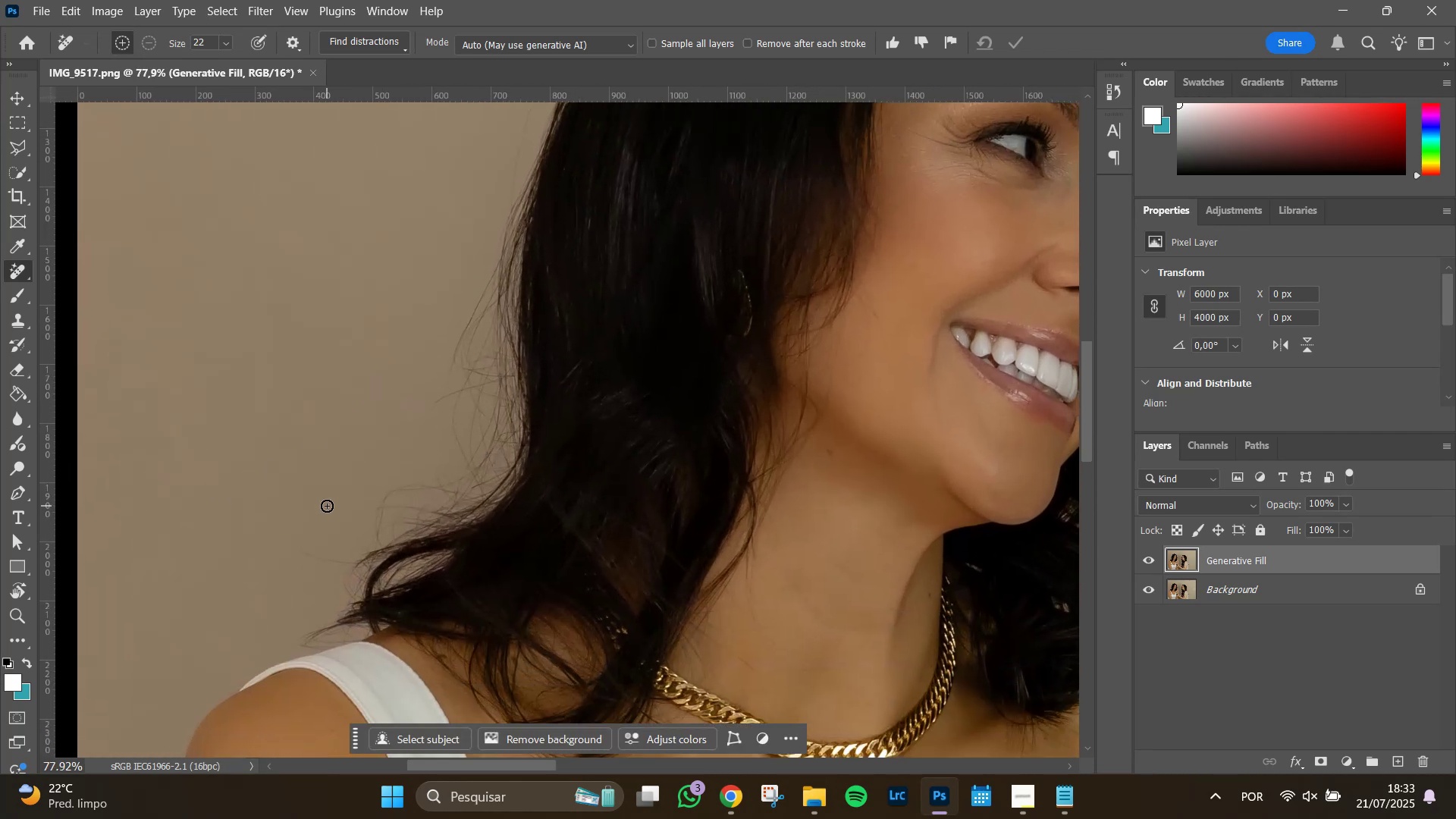 
hold_key(key=AltLeft, duration=0.49)
scroll: coordinate [760, 589], scroll_direction: up, amount: 5.0
 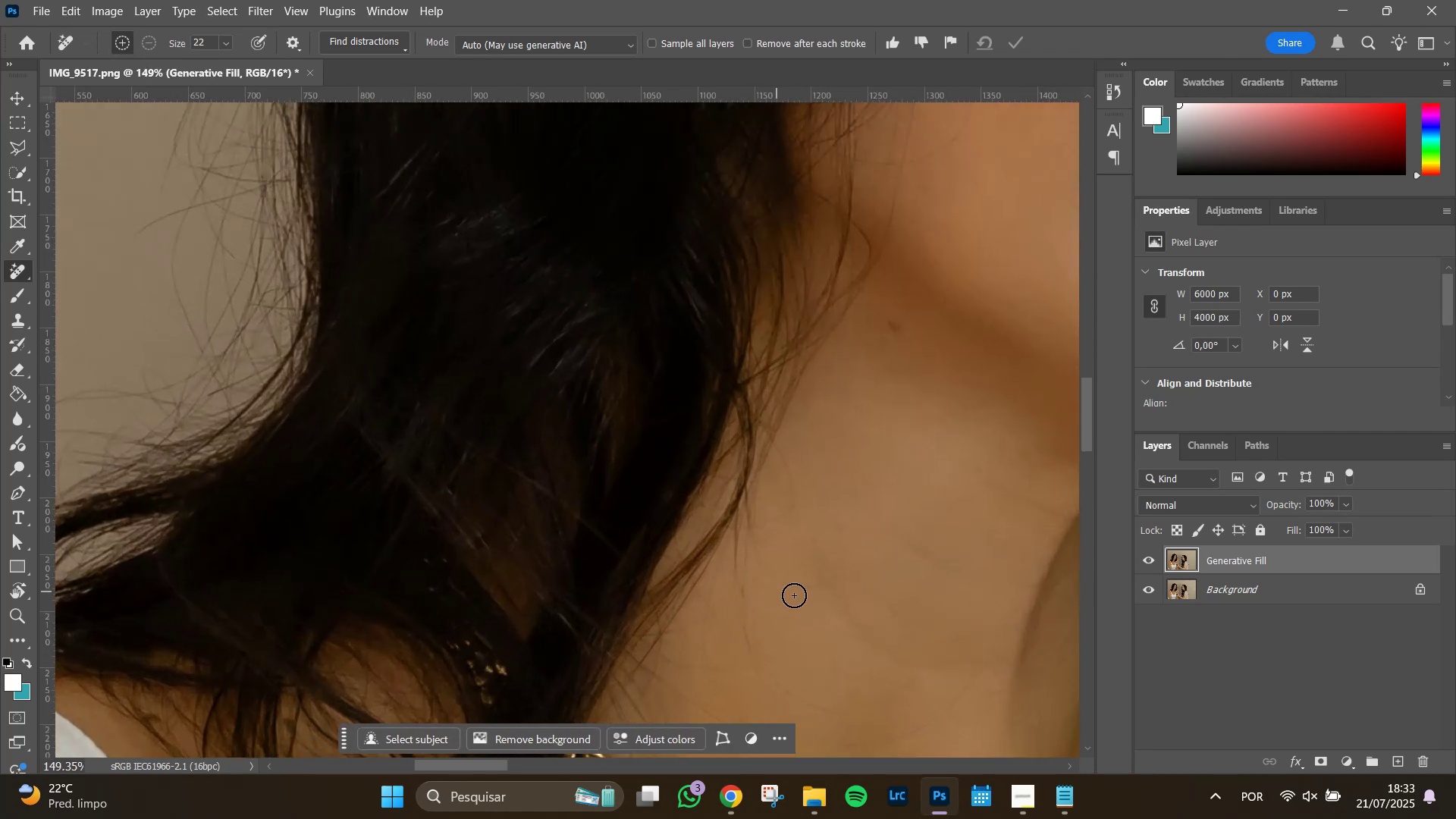 
hold_key(key=Space, duration=1.51)
 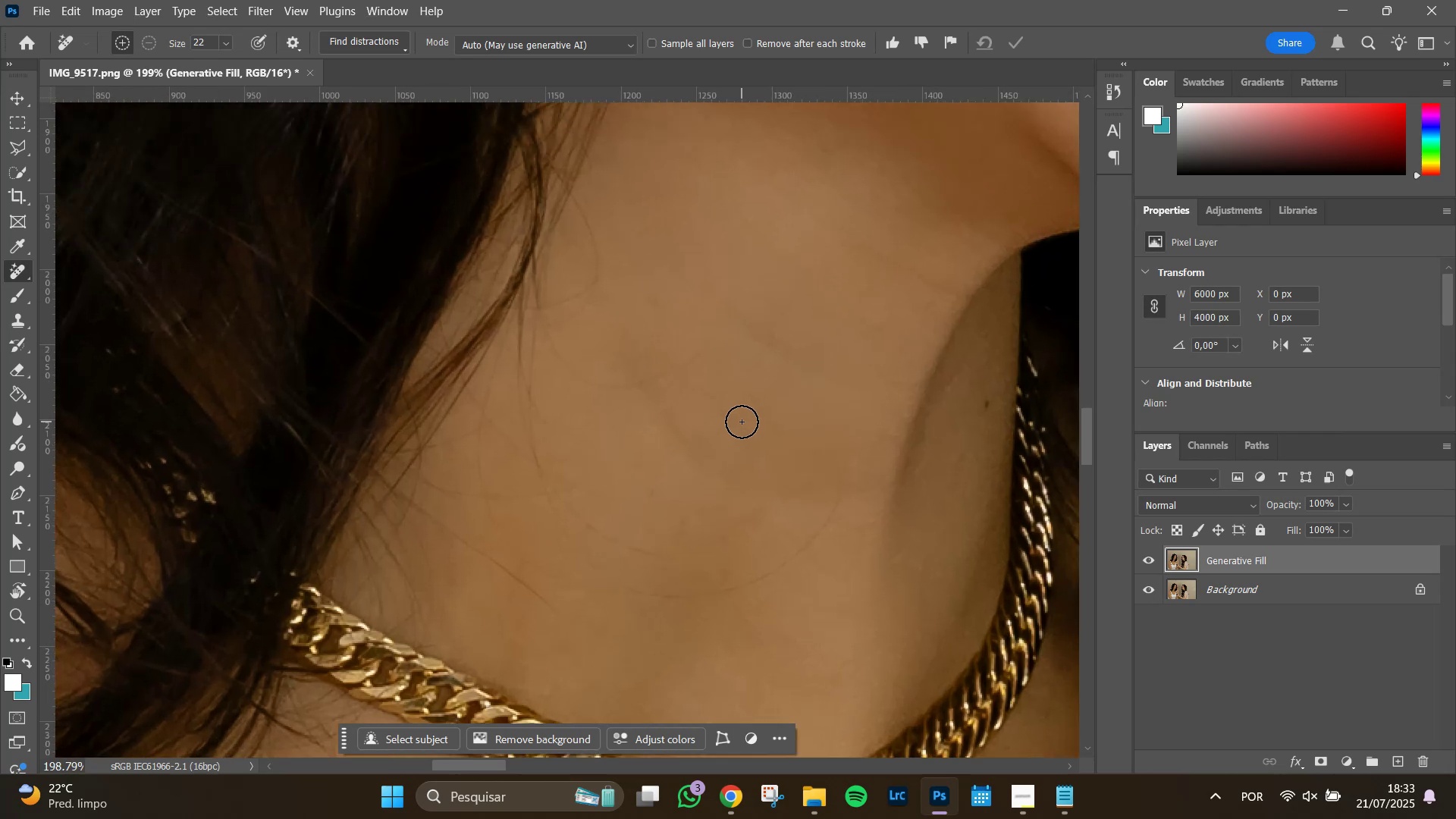 
left_click_drag(start_coordinate=[826, 600], to_coordinate=[666, 409])
 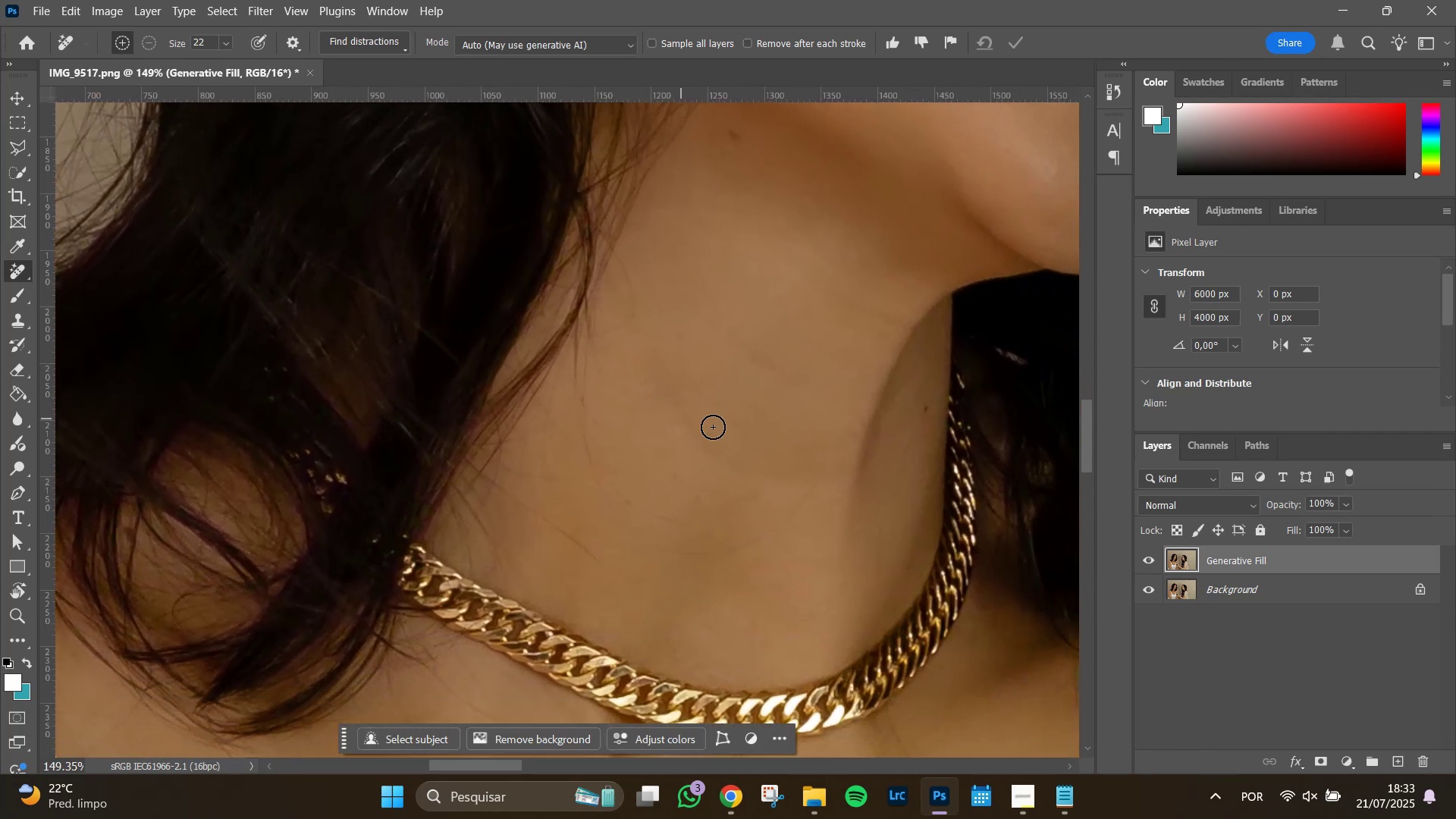 
hold_key(key=AltLeft, duration=0.32)
scroll: coordinate [742, 422], scroll_direction: up, amount: 3.0
 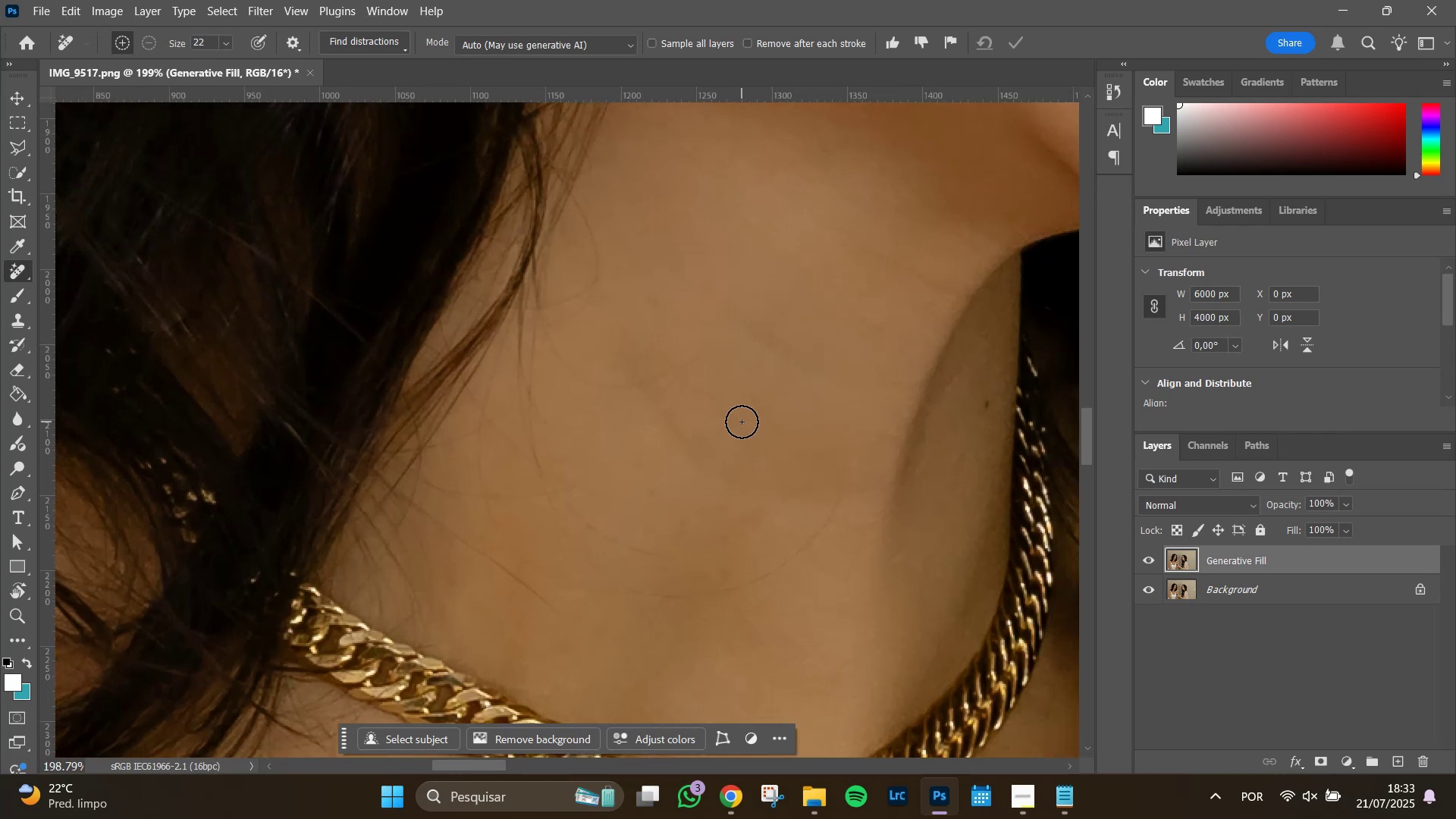 
hold_key(key=Space, duration=0.92)
 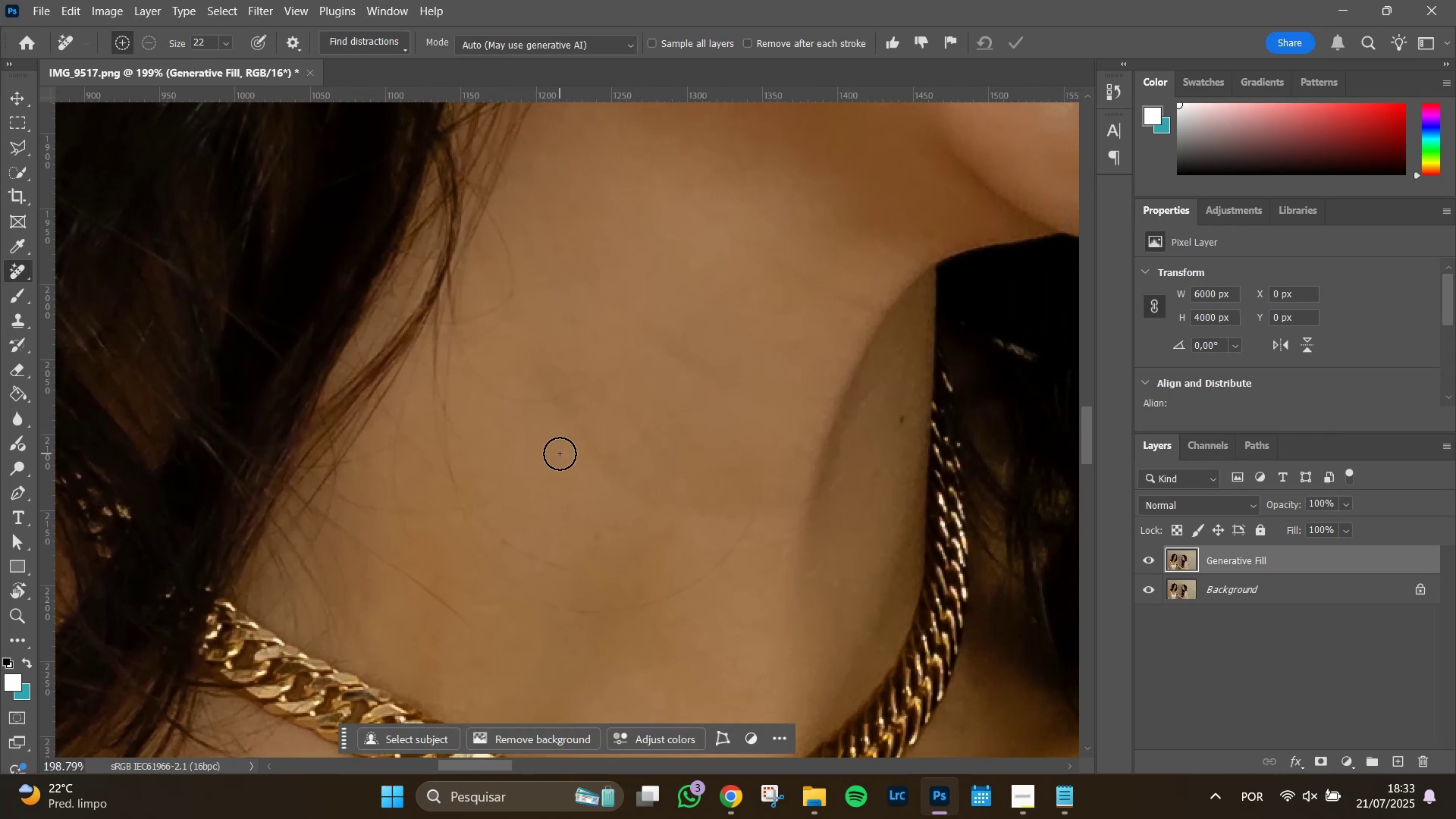 
left_click_drag(start_coordinate=[748, 414], to_coordinate=[663, 429])
 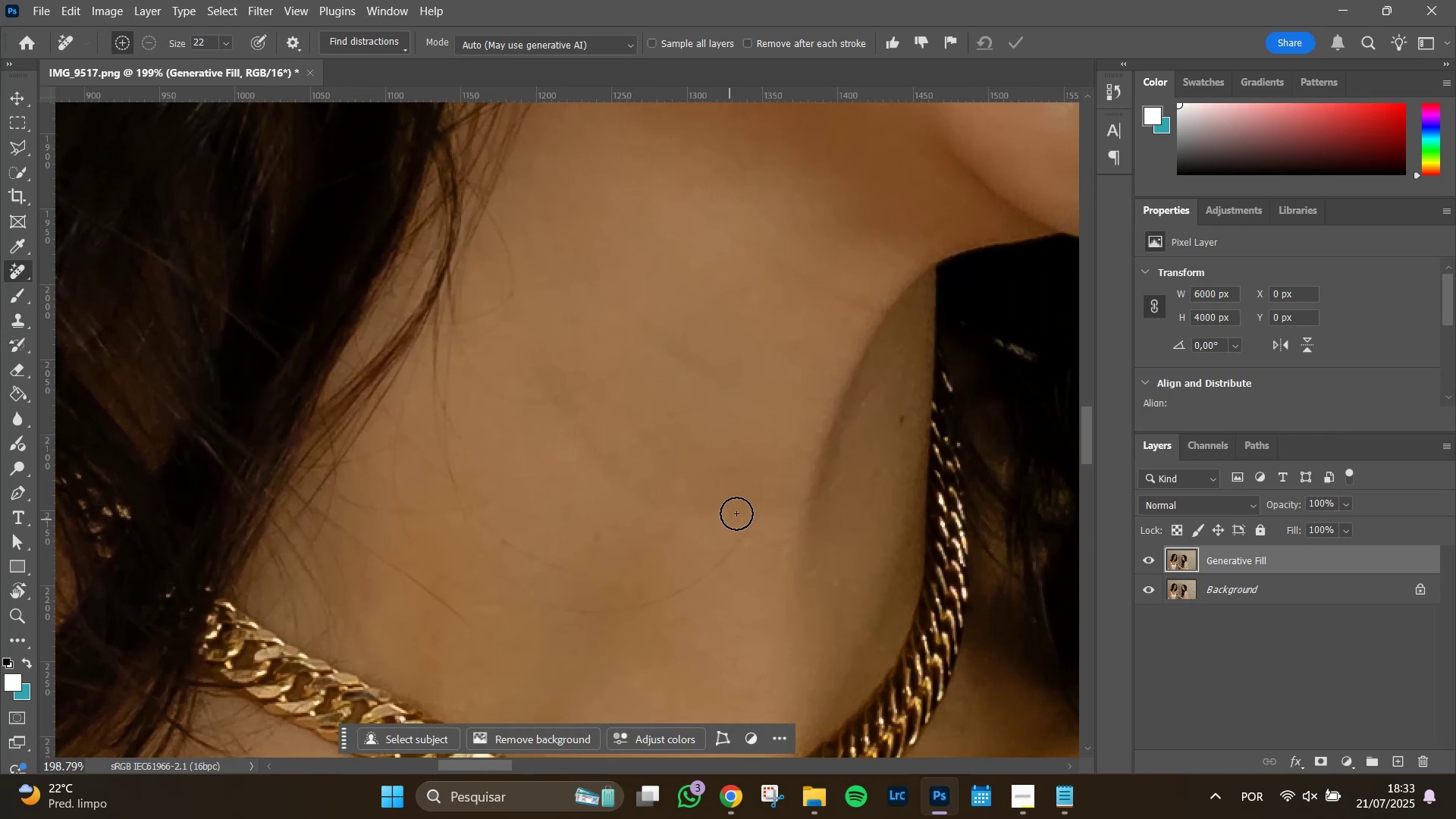 
left_click_drag(start_coordinate=[758, 475], to_coordinate=[533, 599])
 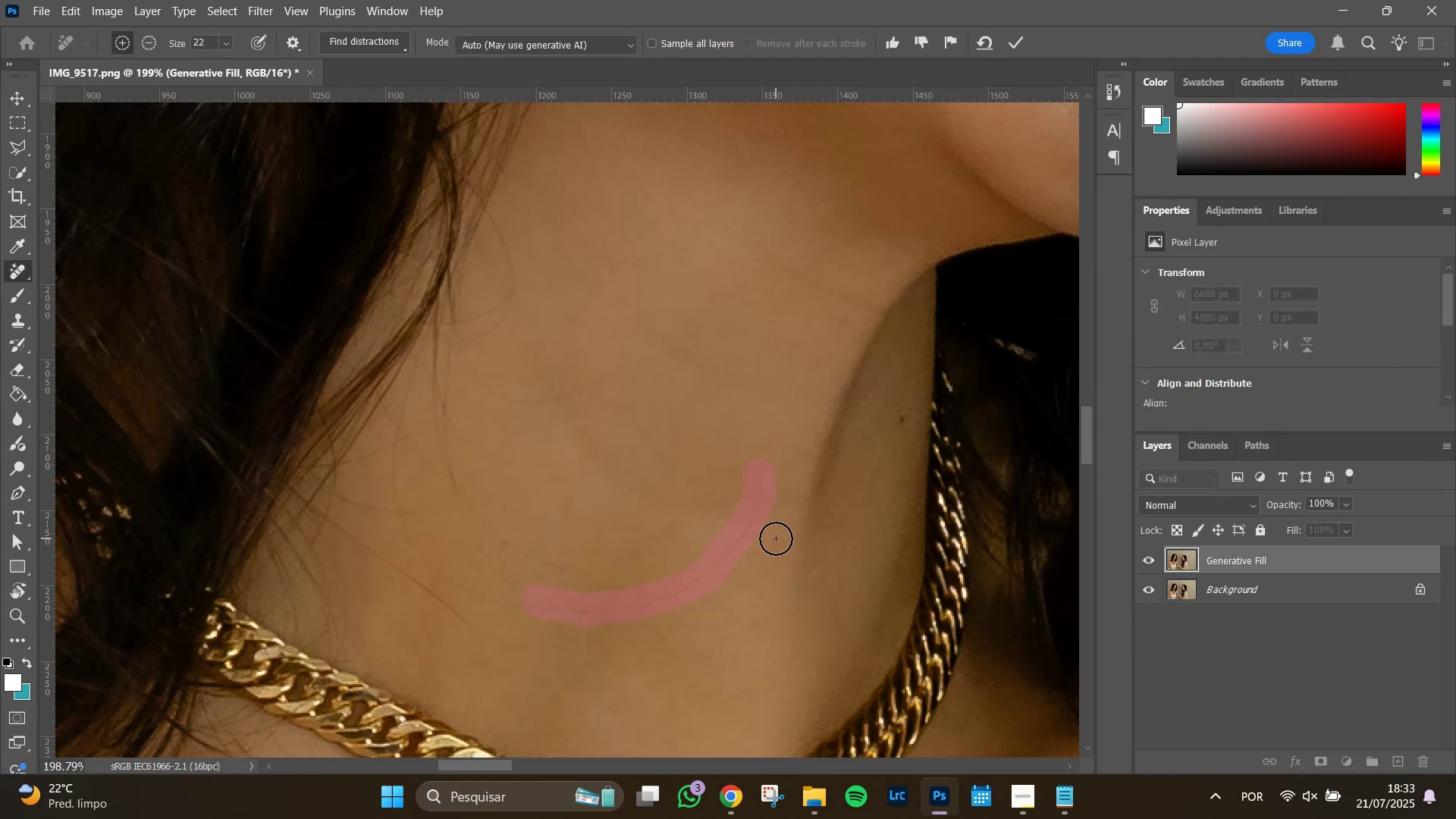 
key(Enter)
 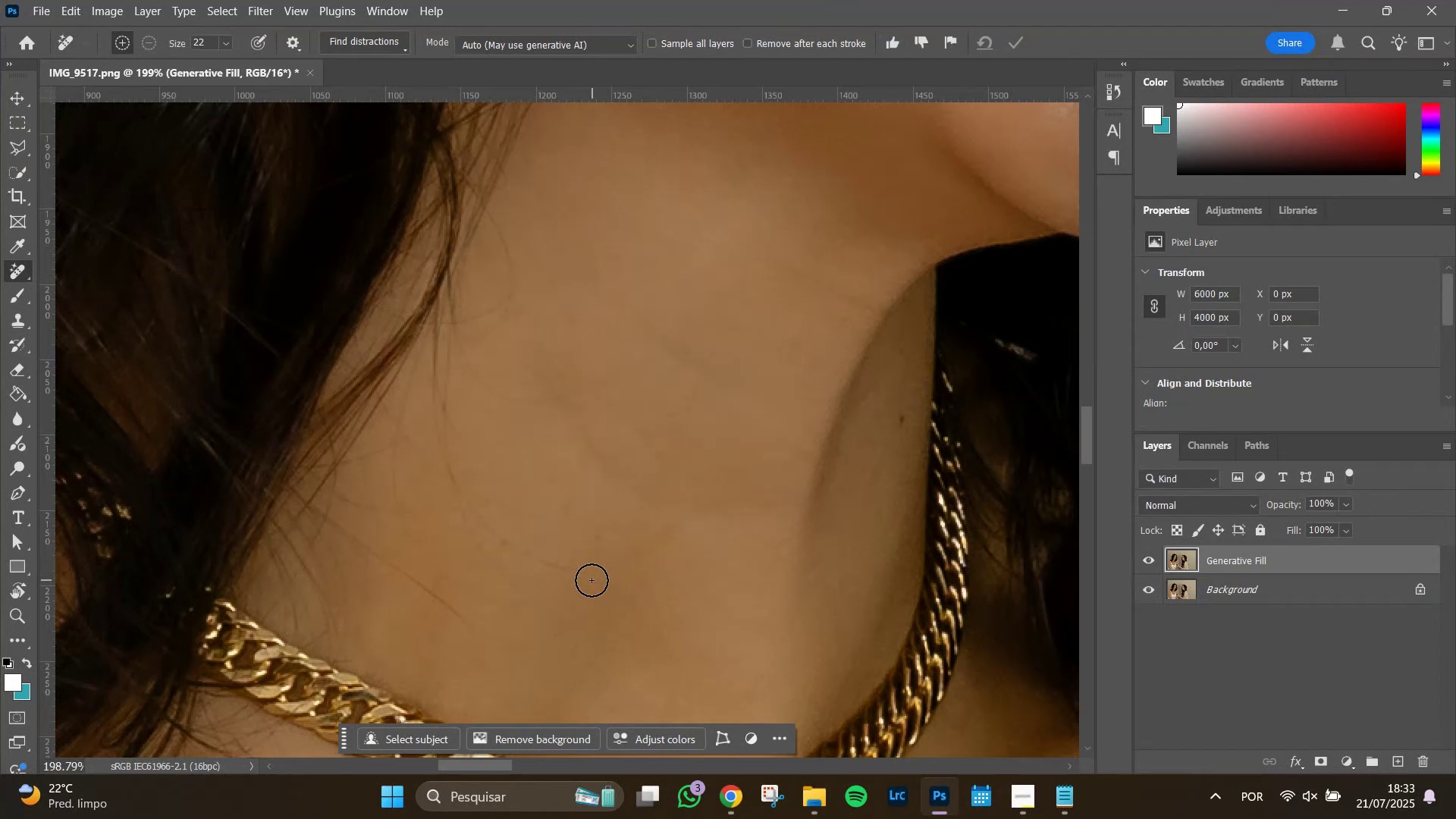 
wait(7.72)
 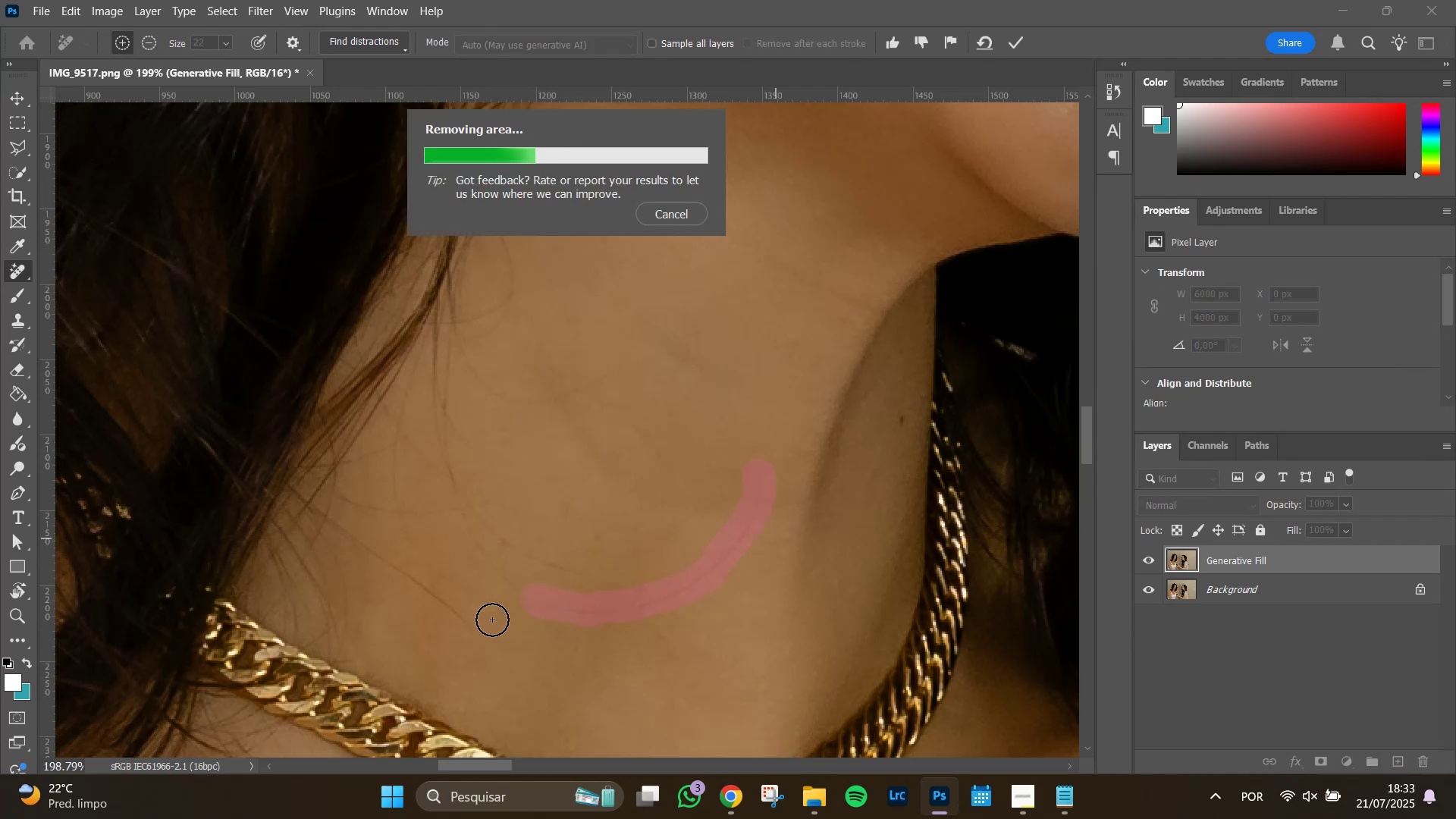 
left_click_drag(start_coordinate=[628, 353], to_coordinate=[466, 354])
 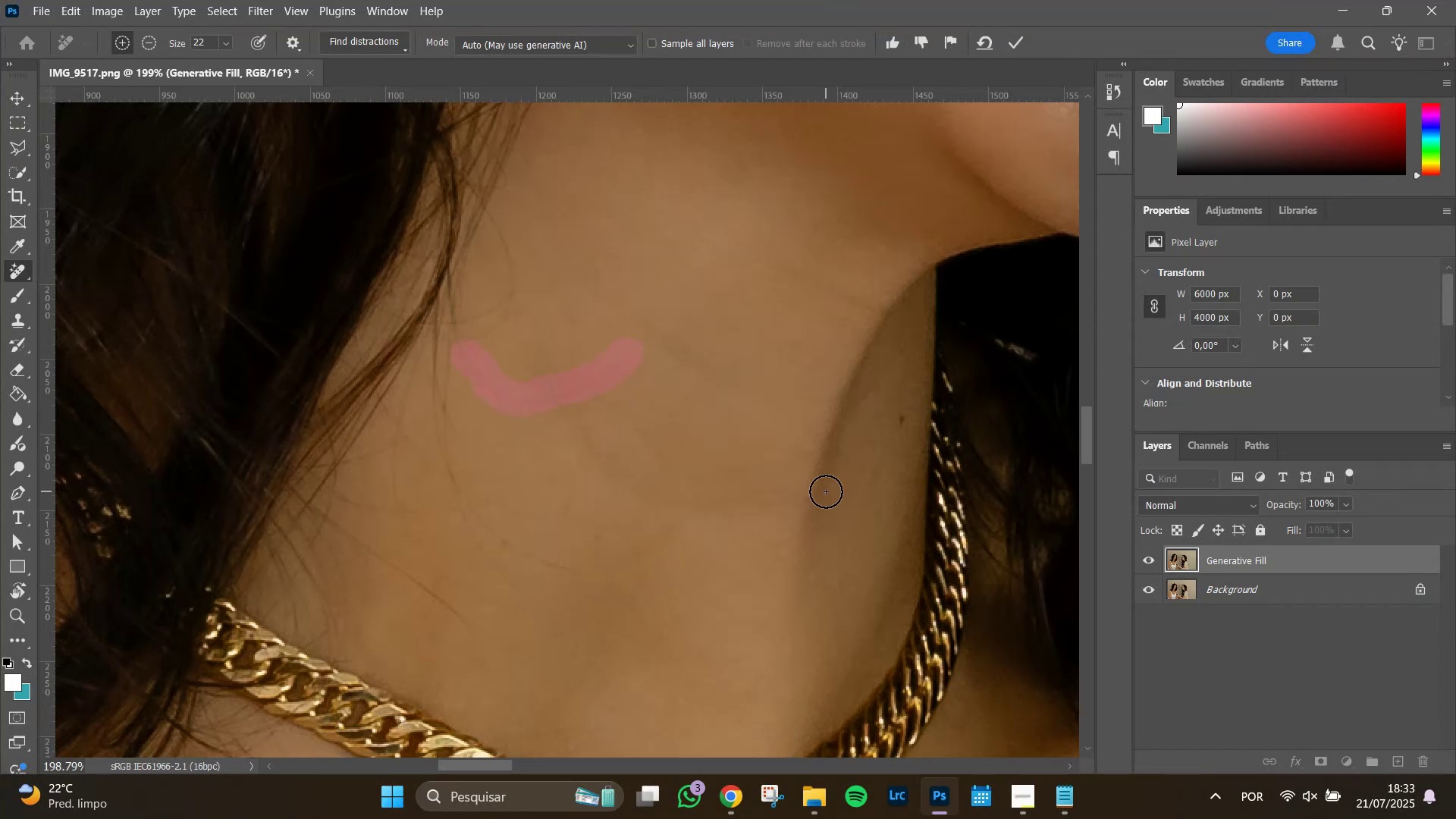 
key(Enter)
 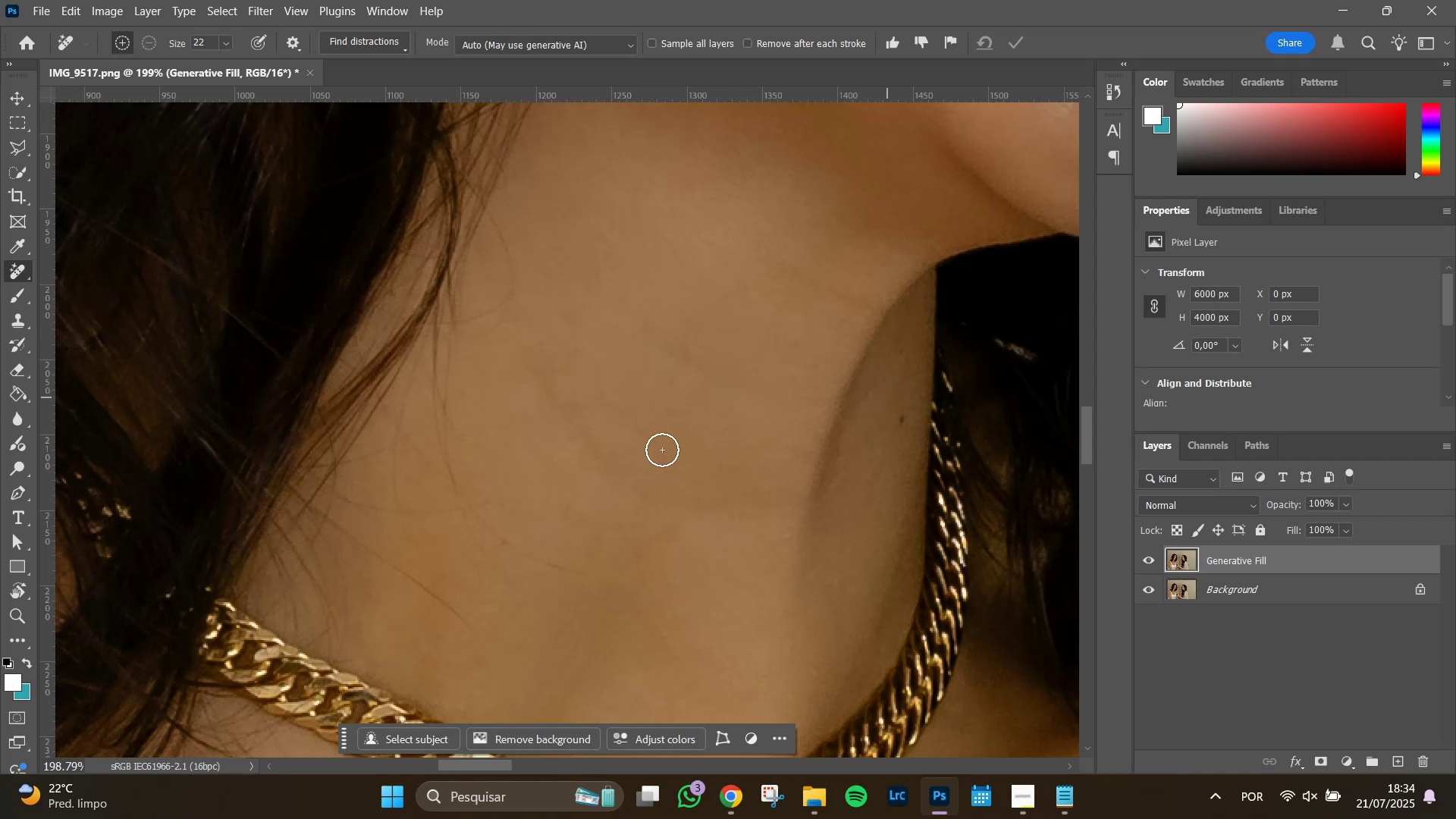 
wait(28.42)
 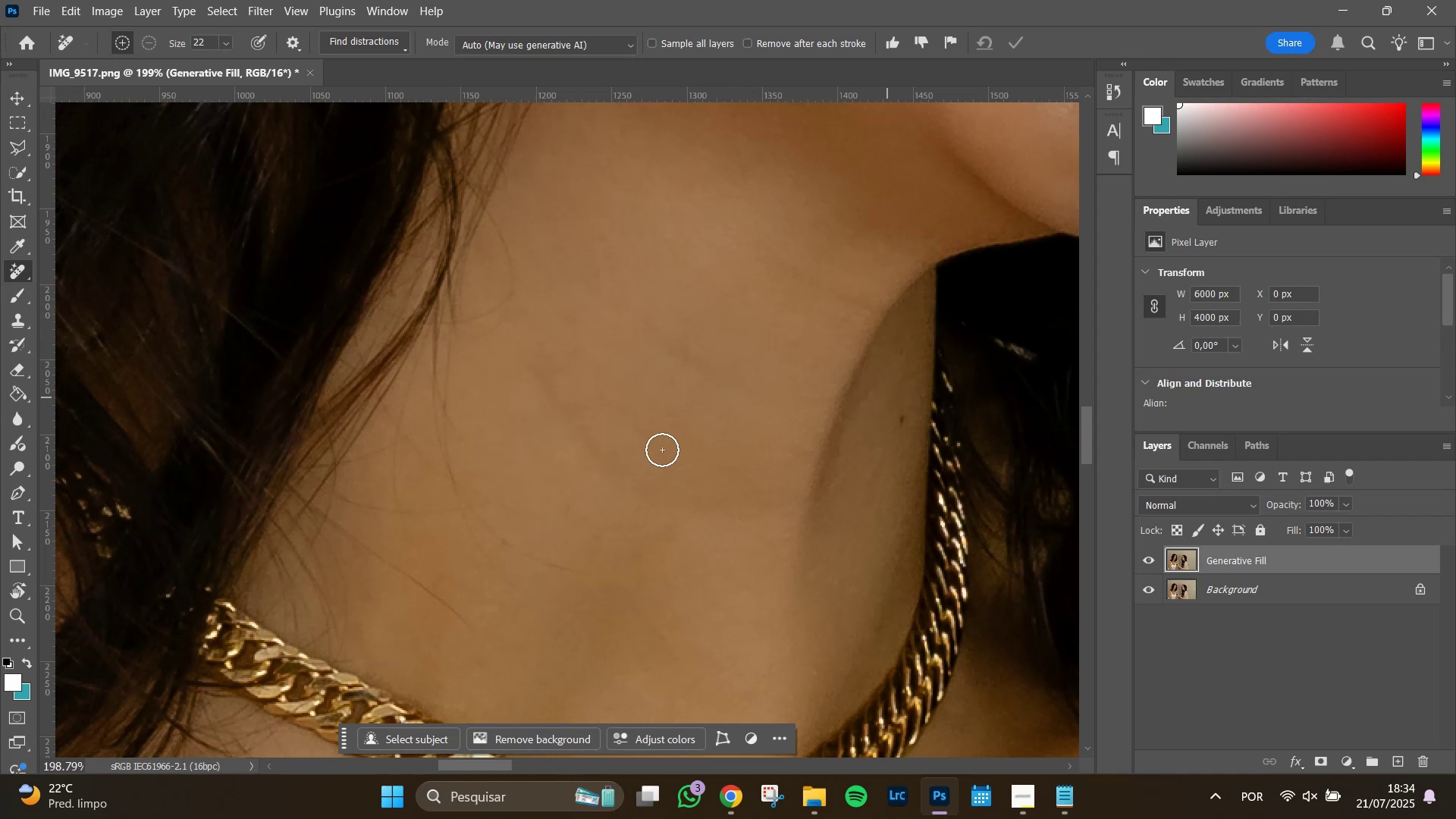 
hold_key(key=Space, duration=1.51)
 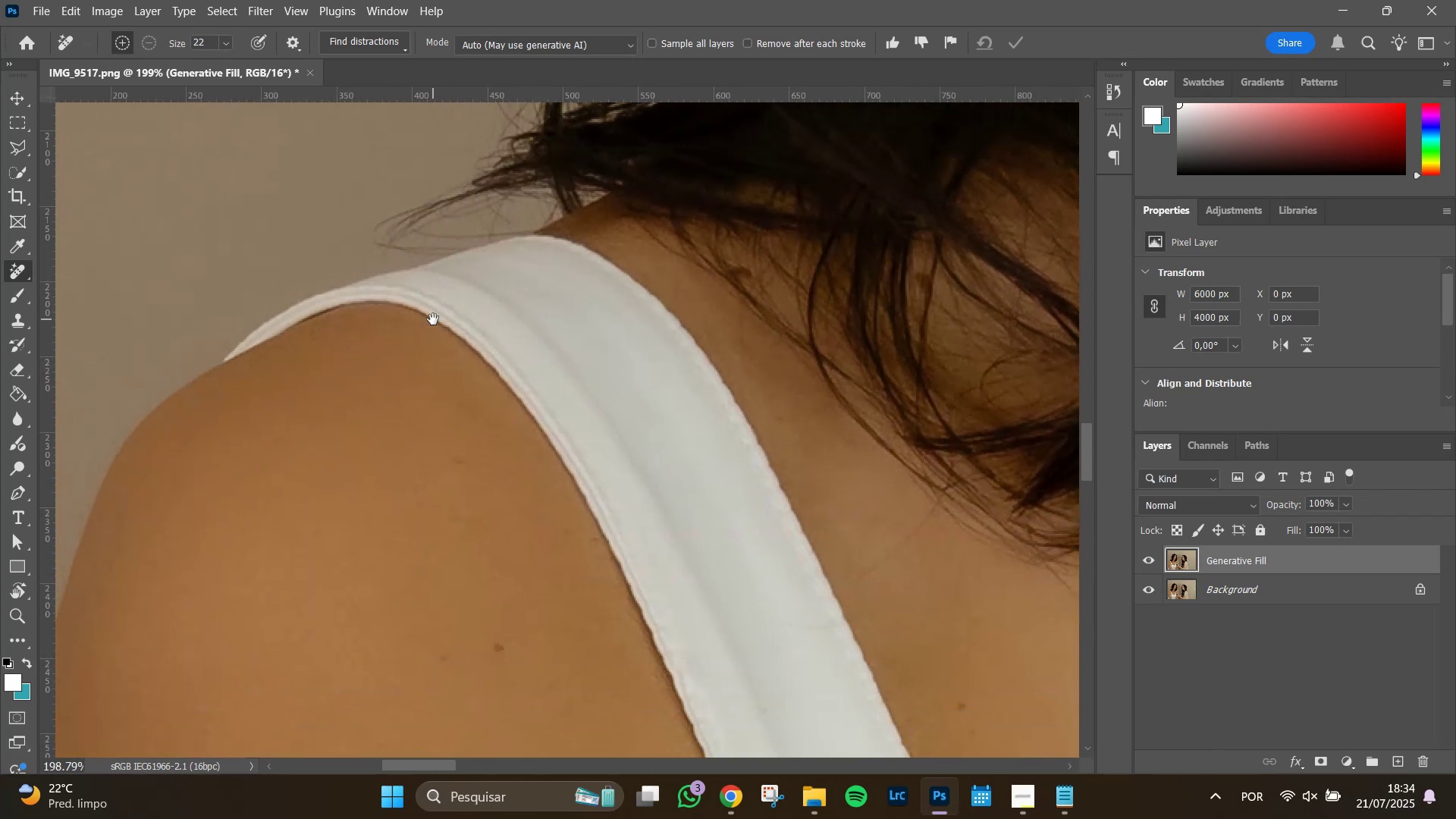 
left_click_drag(start_coordinate=[272, 561], to_coordinate=[1050, 372])
 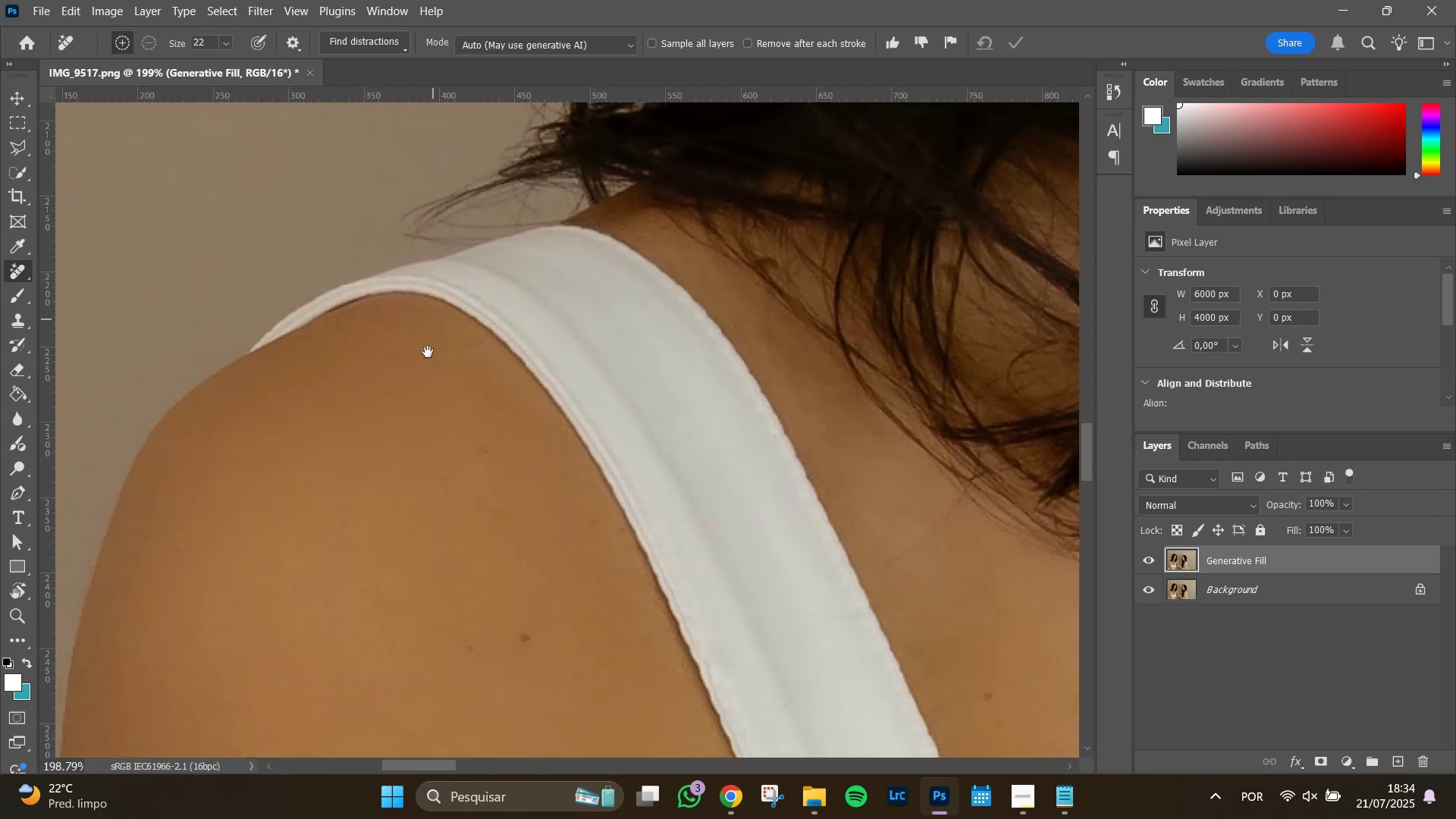 
hold_key(key=Space, duration=1.51)
 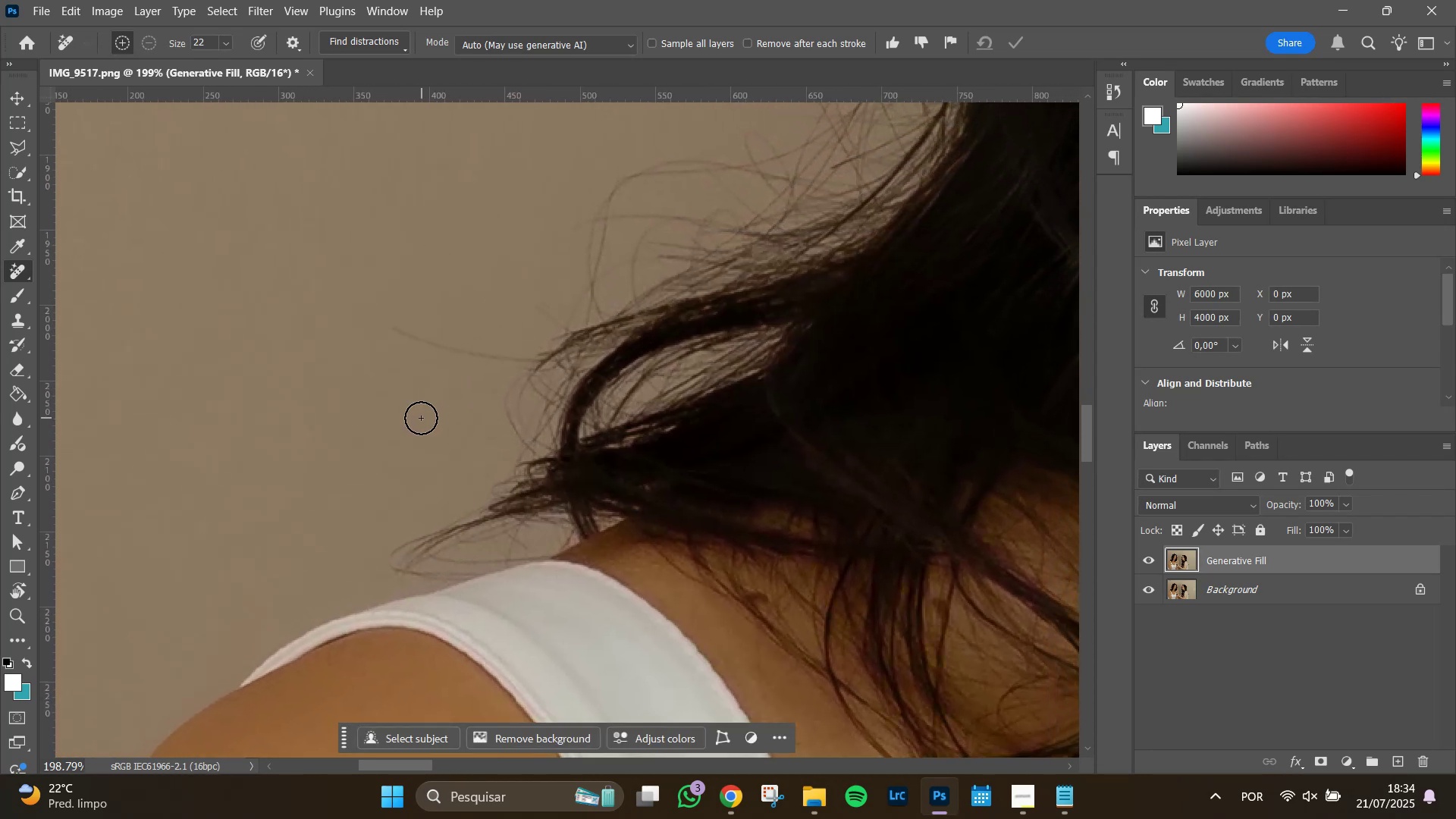 
left_click_drag(start_coordinate=[433, 321], to_coordinate=[416, 642])
 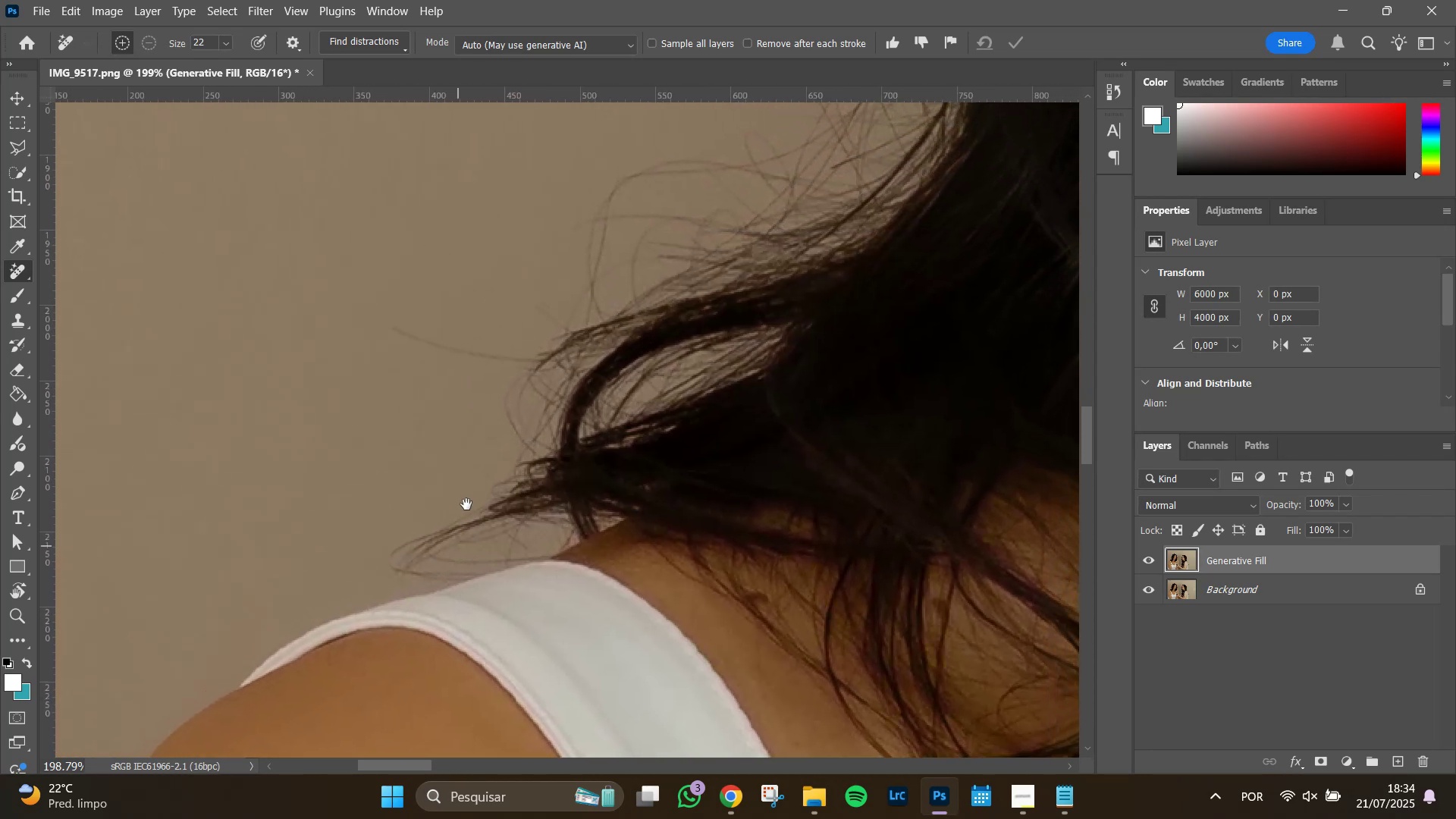 
key(Space)
 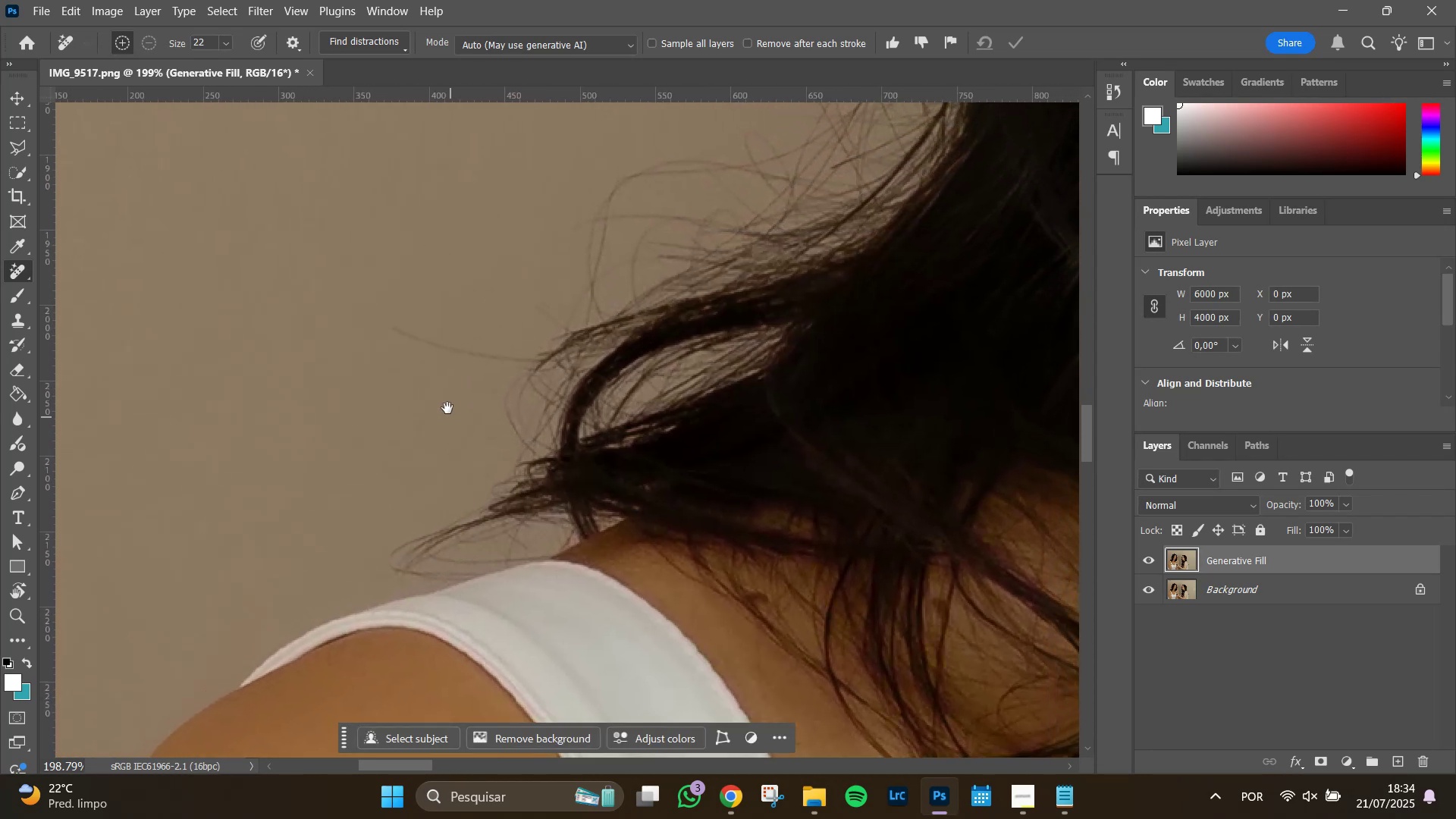 
key(Space)
 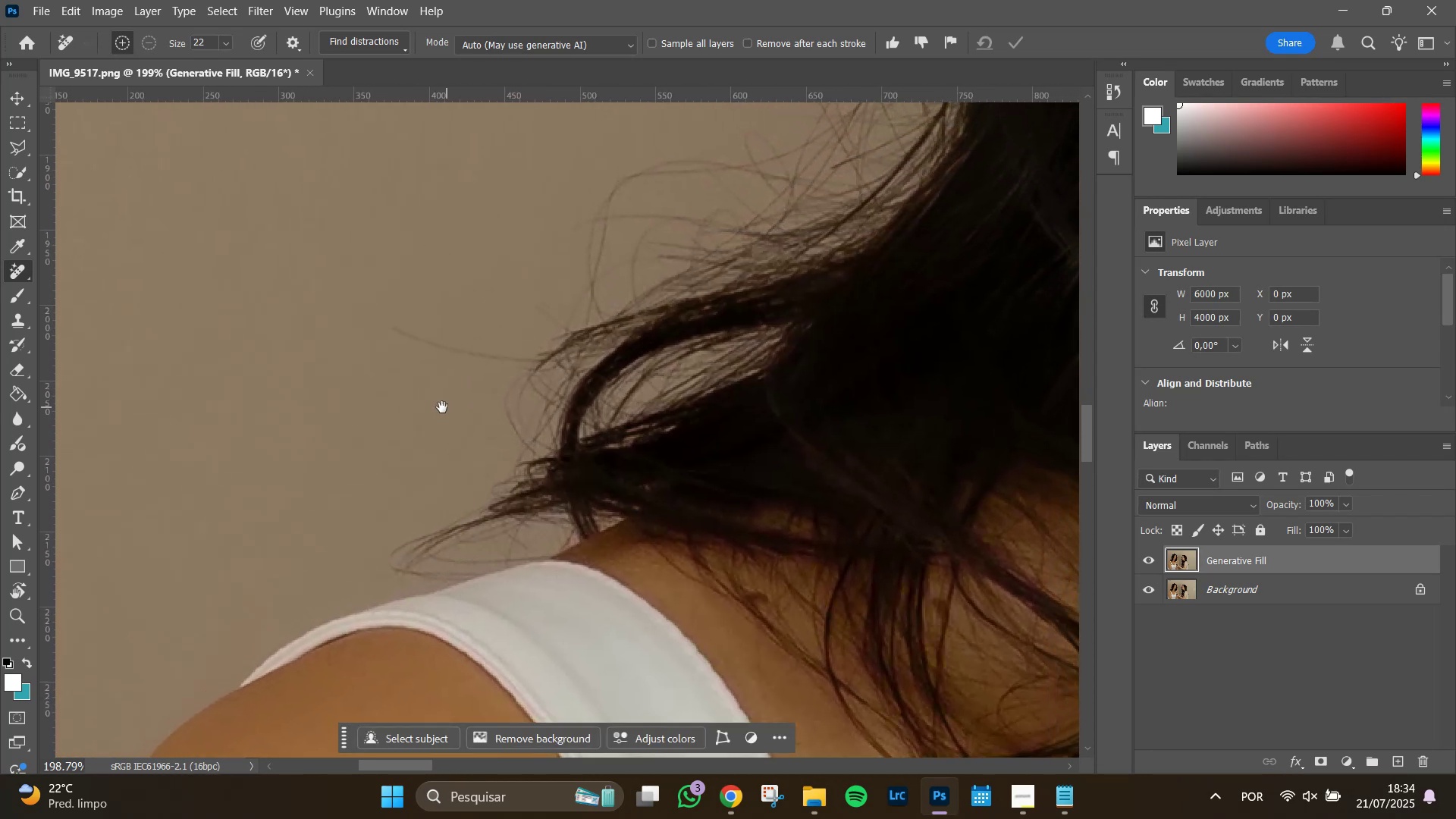 
key(Space)
 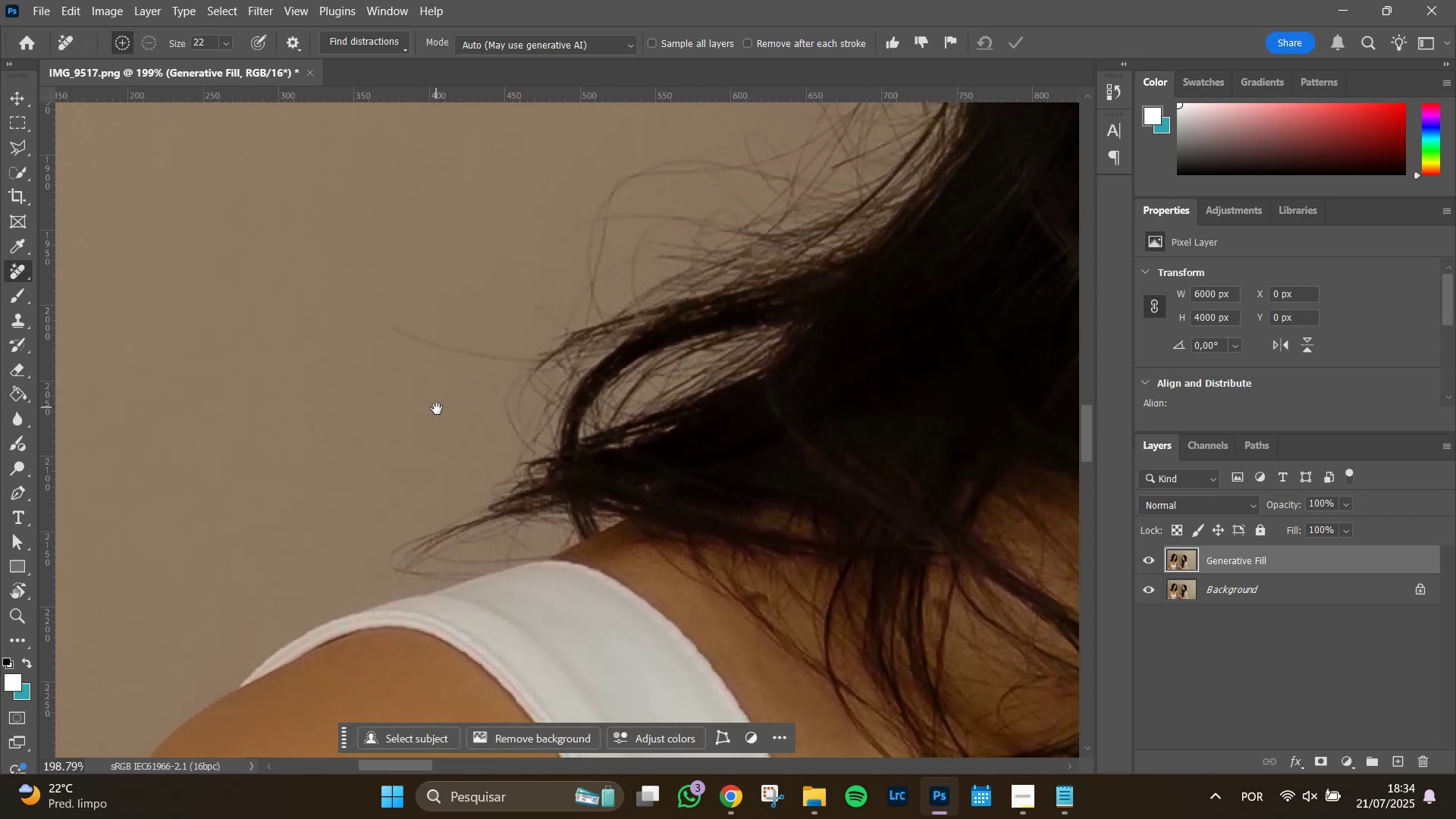 
key(Space)
 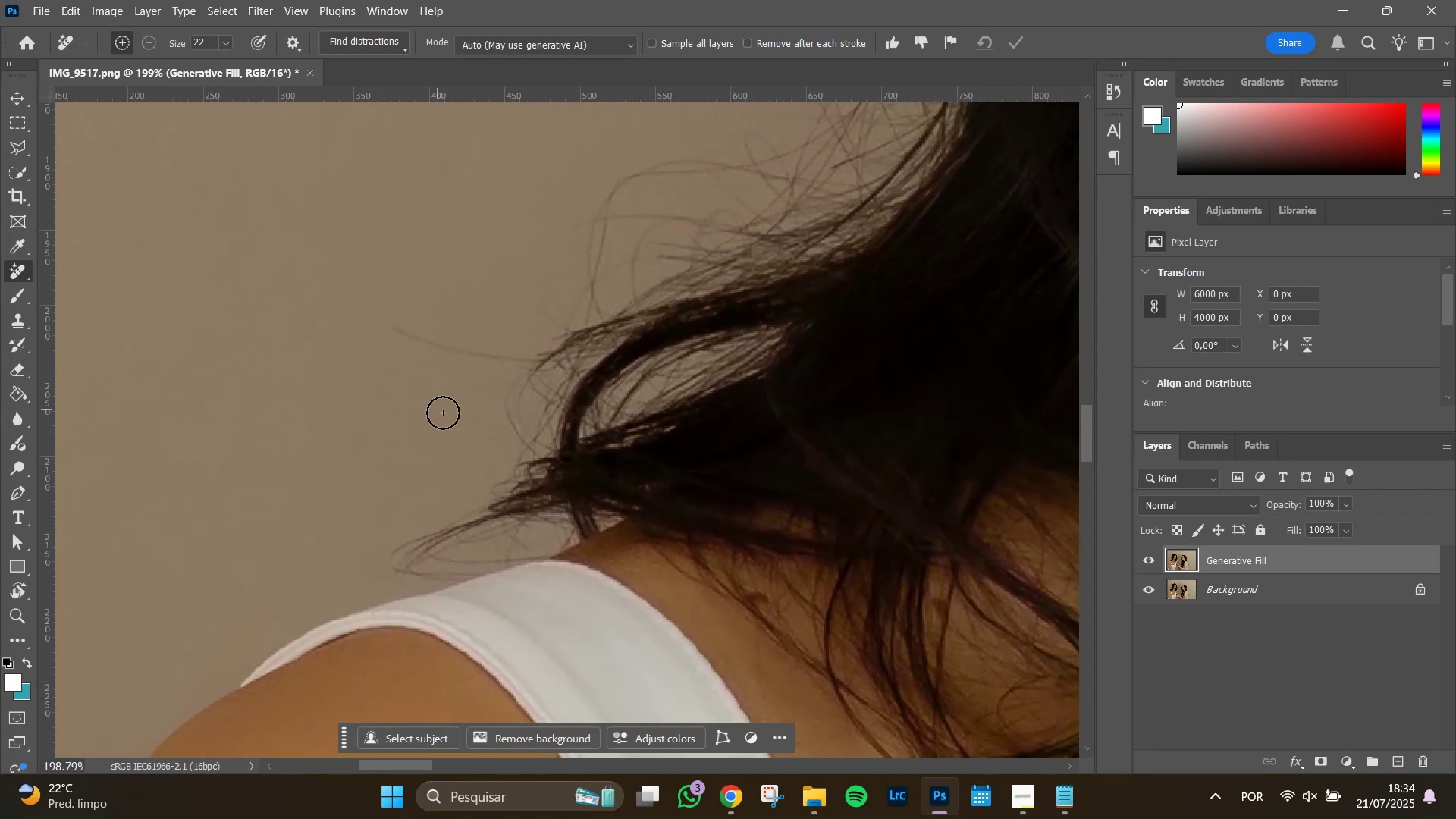 
key(Space)
 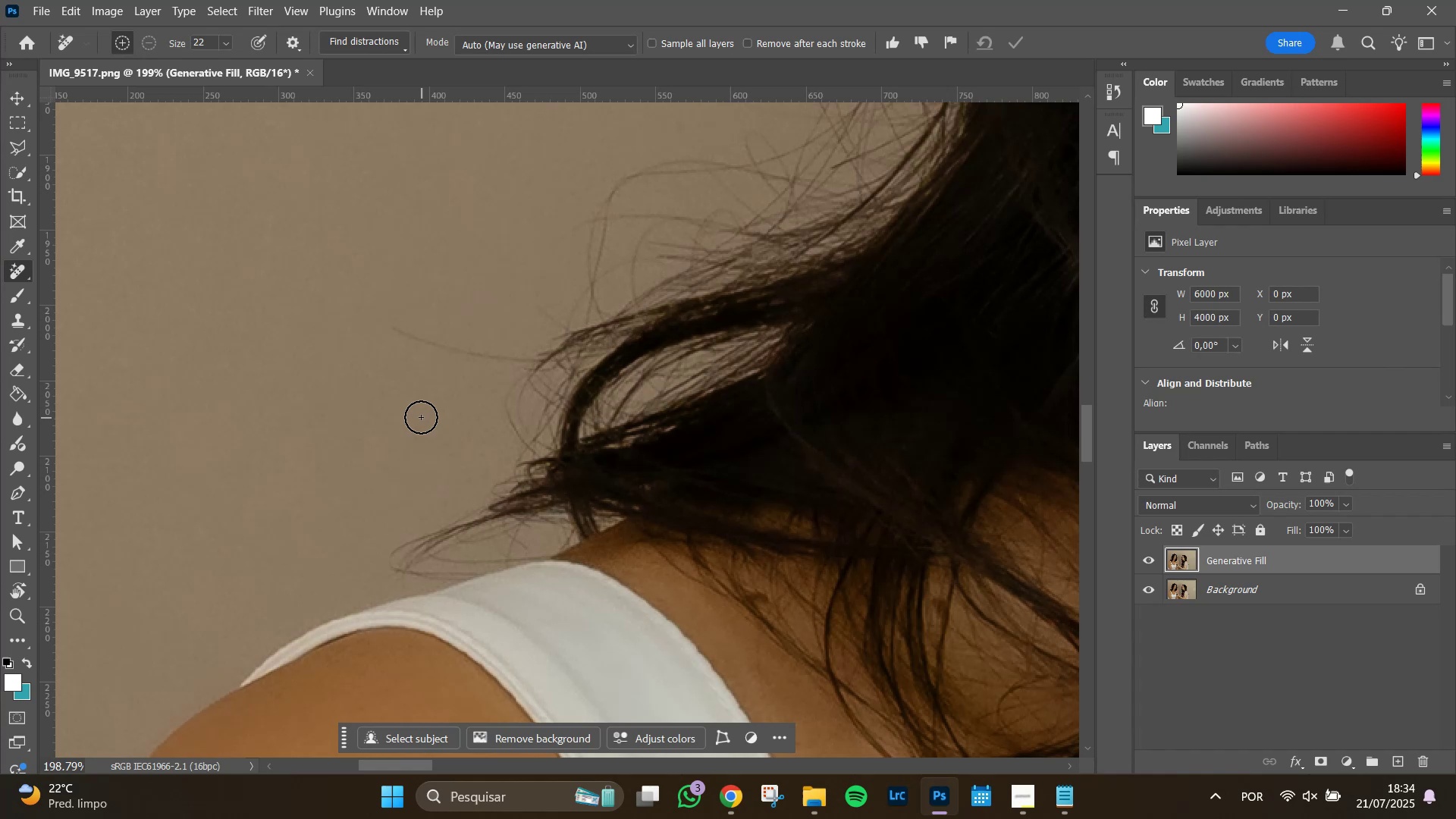 
hold_key(key=Space, duration=0.82)
 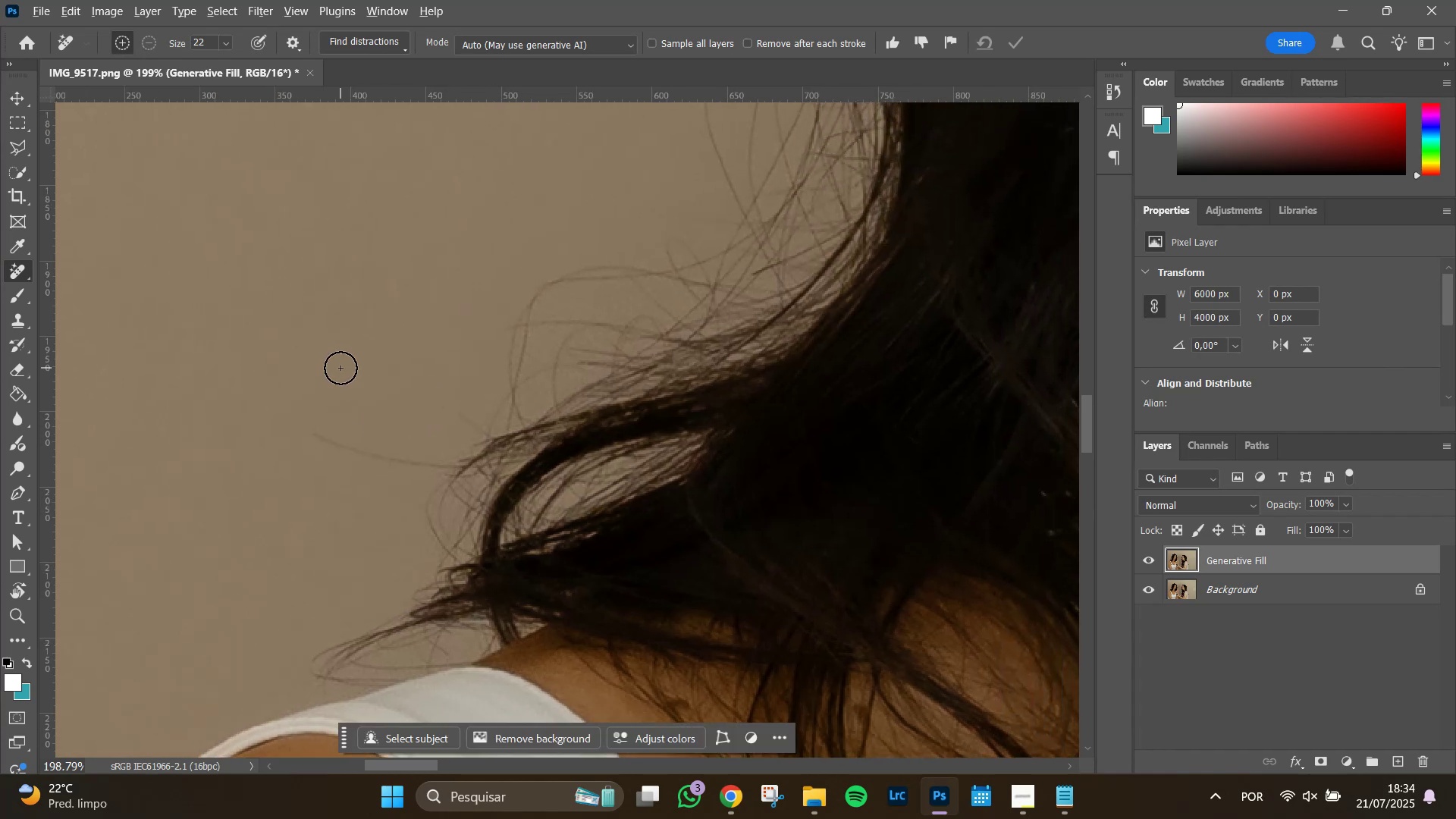 
left_click_drag(start_coordinate=[431, 397], to_coordinate=[353, 503])
 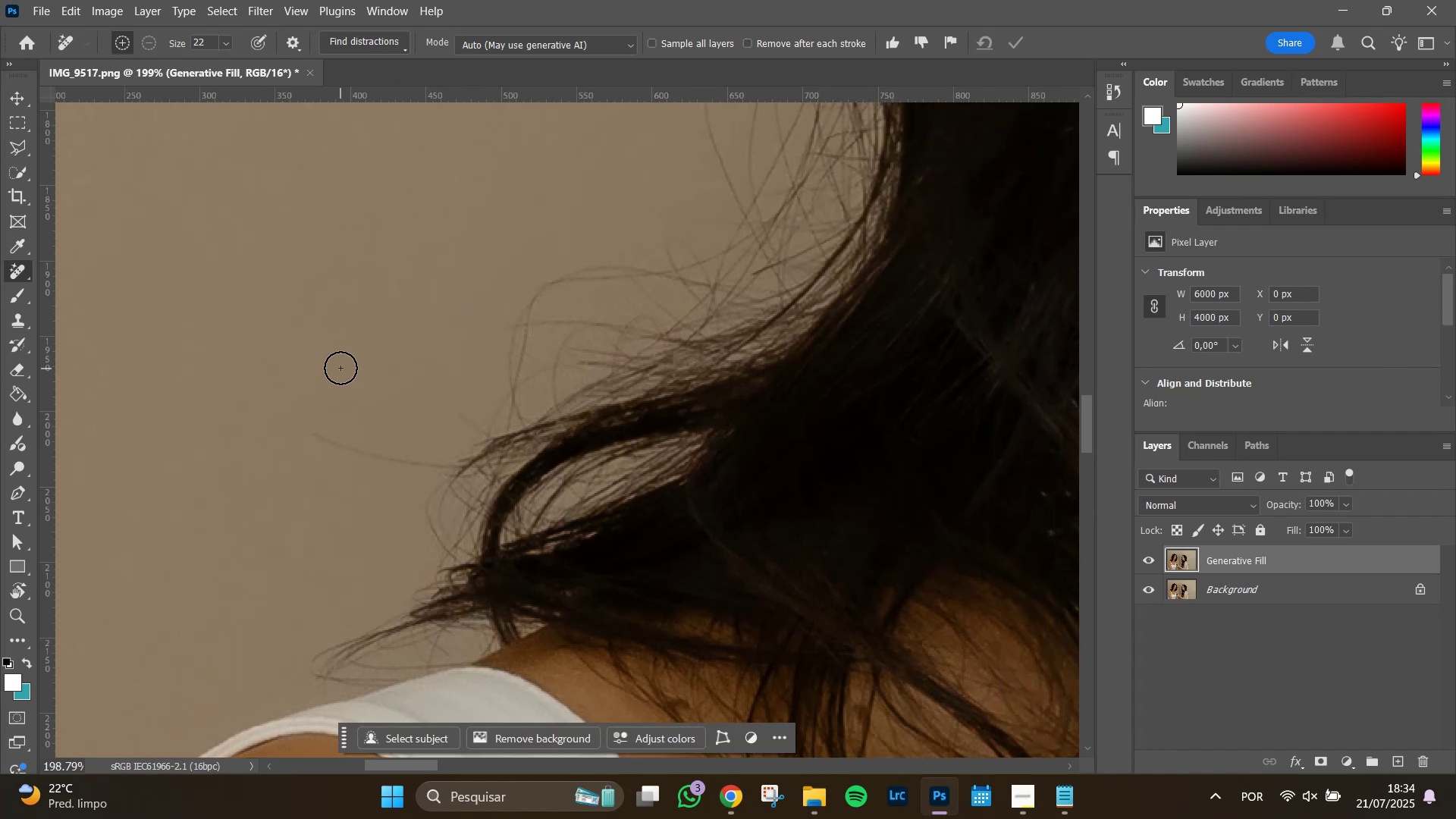 
hold_key(key=AltLeft, duration=1.51)
scroll: coordinate [338, 381], scroll_direction: down, amount: 1.0
 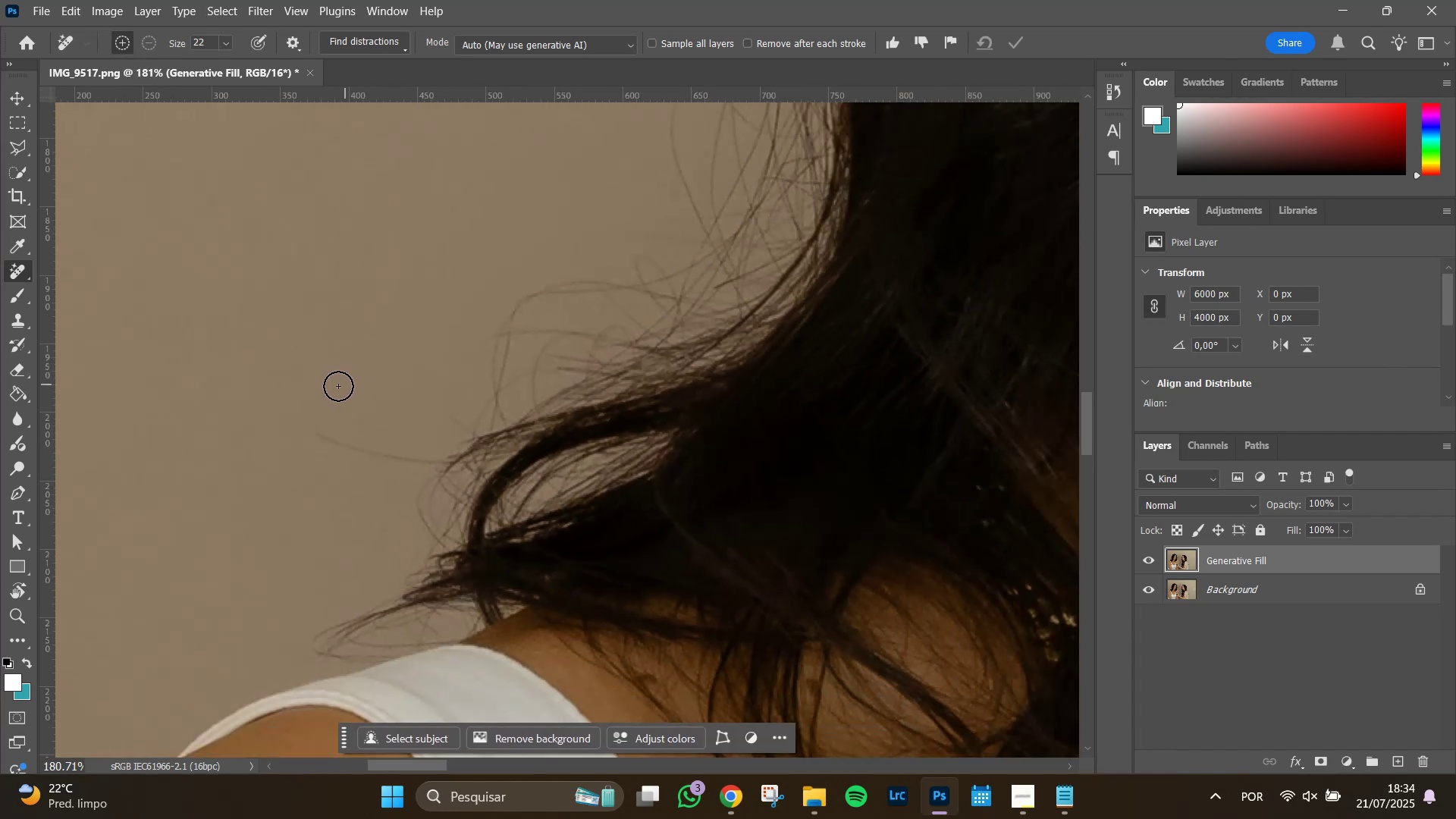 
hold_key(key=AltLeft, duration=1.15)
 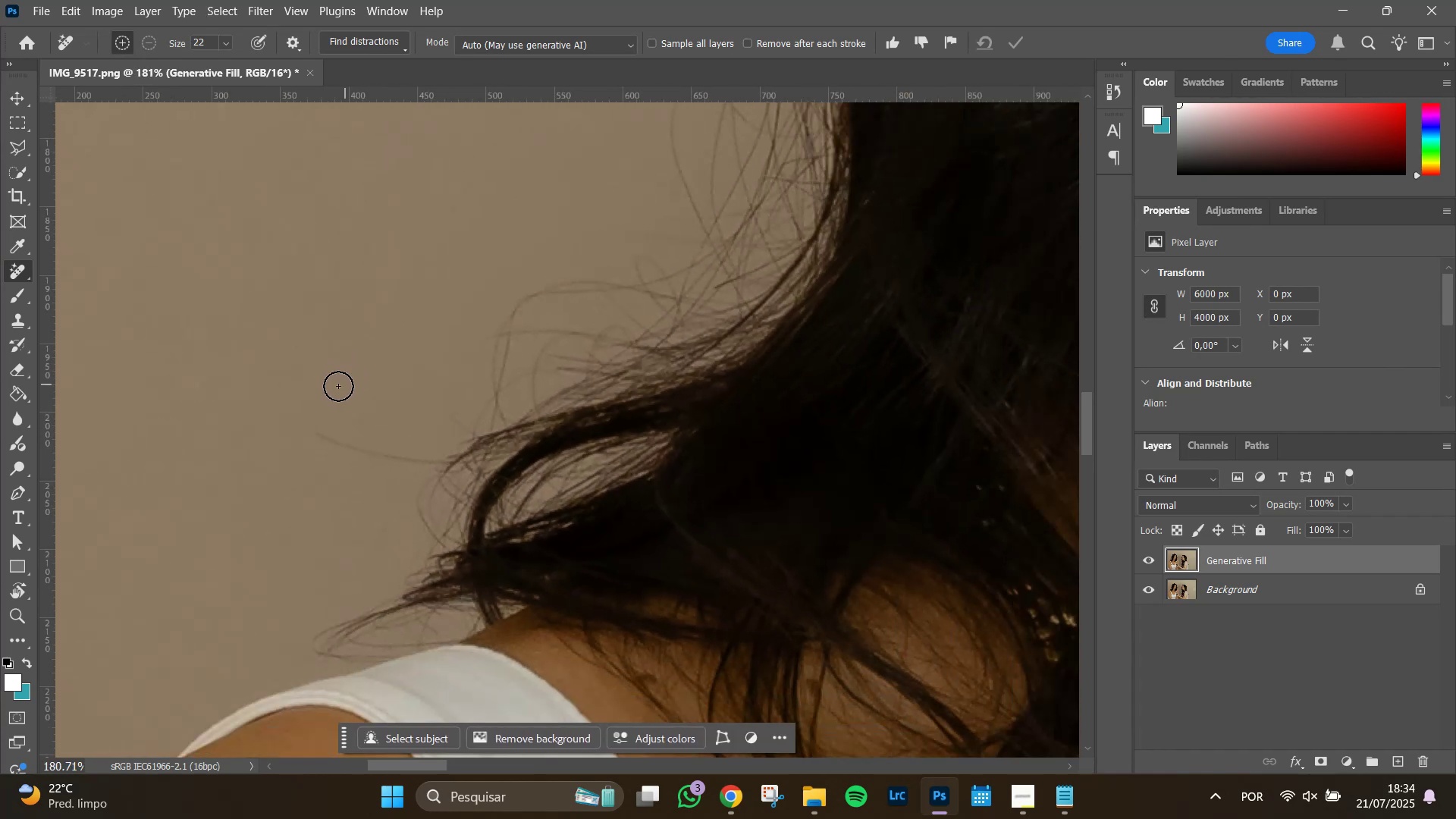 
hold_key(key=Space, duration=0.96)
 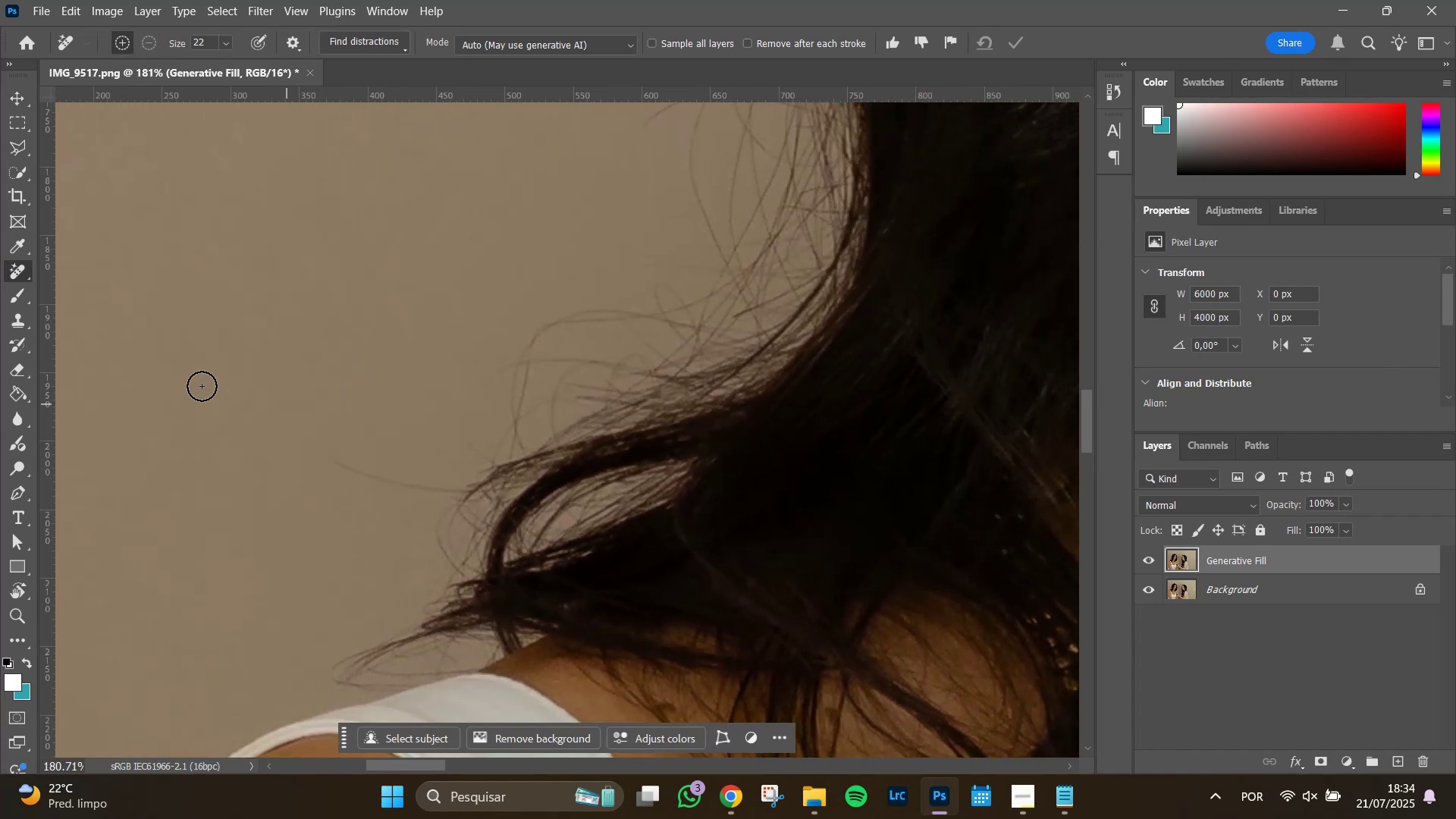 
left_click_drag(start_coordinate=[319, 368], to_coordinate=[338, 397])
 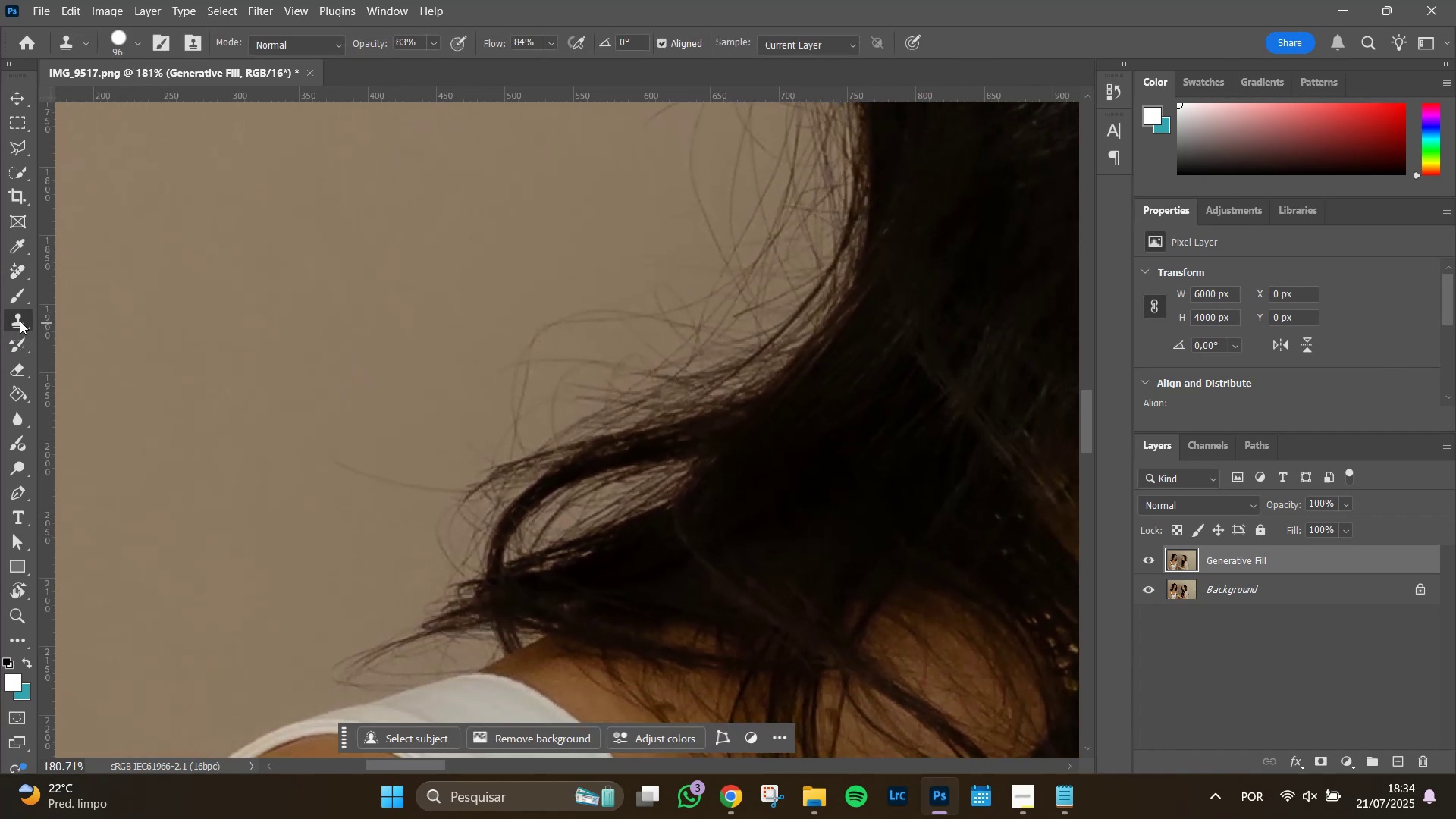 
hold_key(key=AltLeft, duration=1.51)
 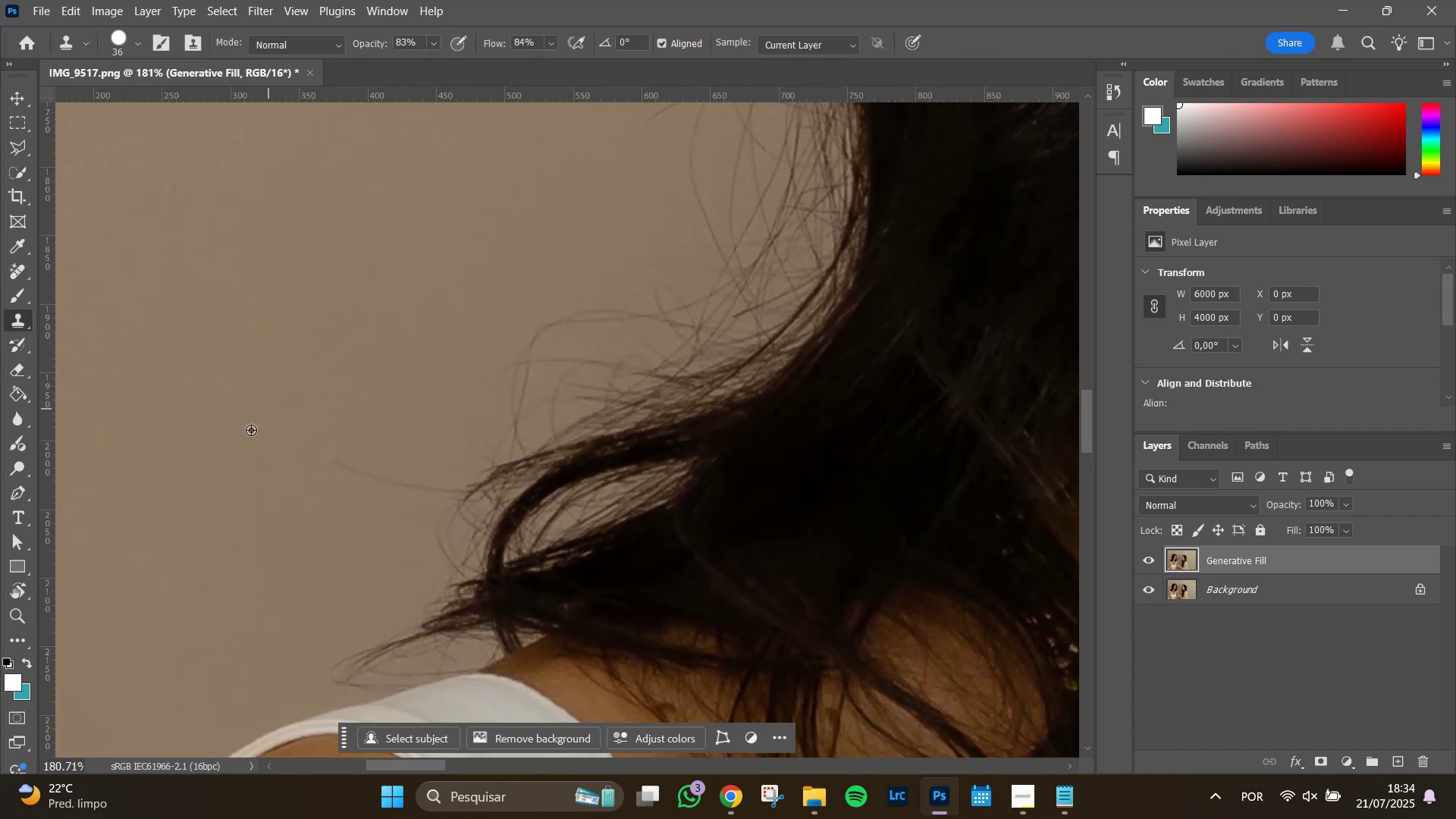 
hold_key(key=AltLeft, duration=1.51)
 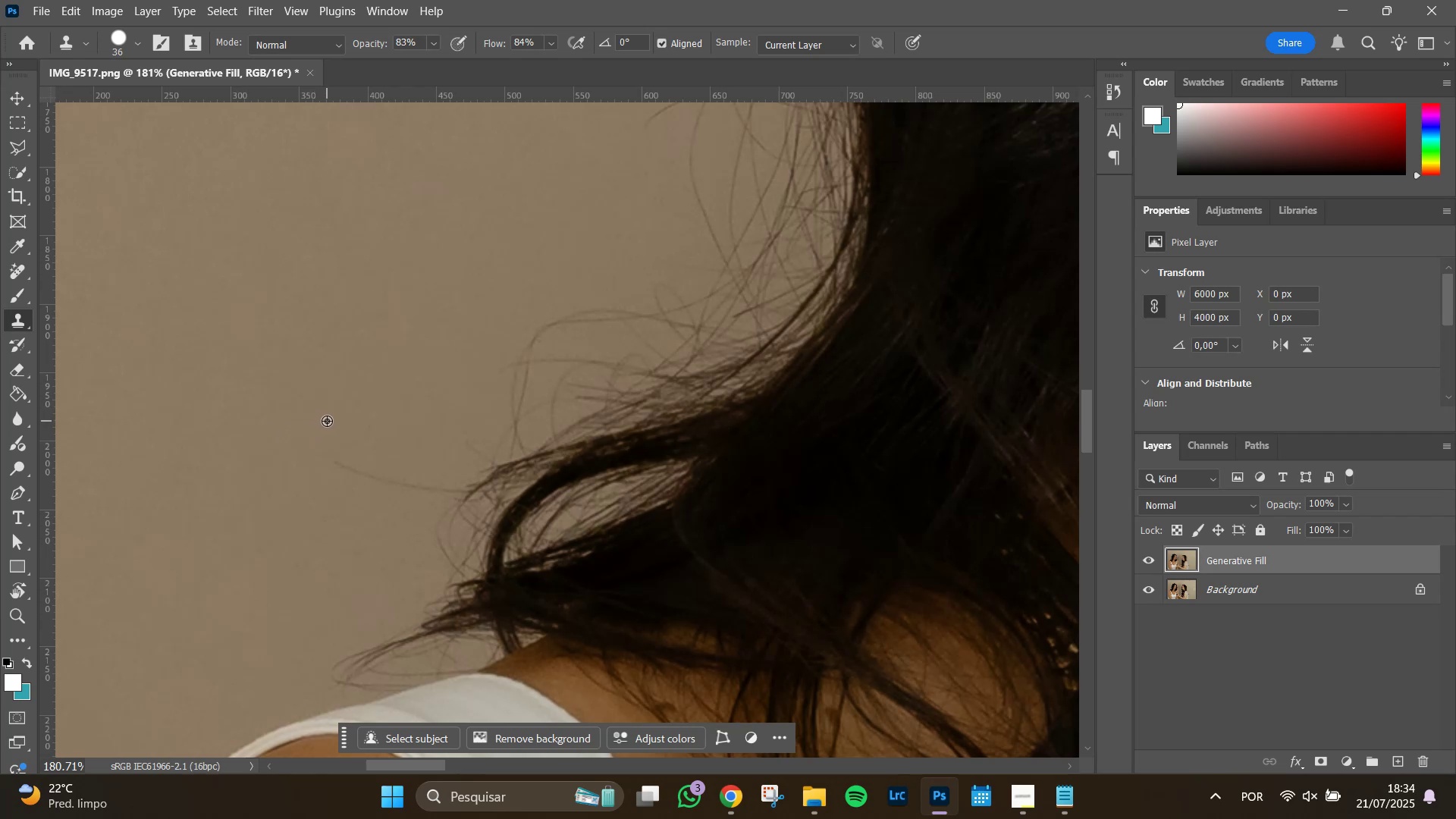 
hold_key(key=AltLeft, duration=0.7)
 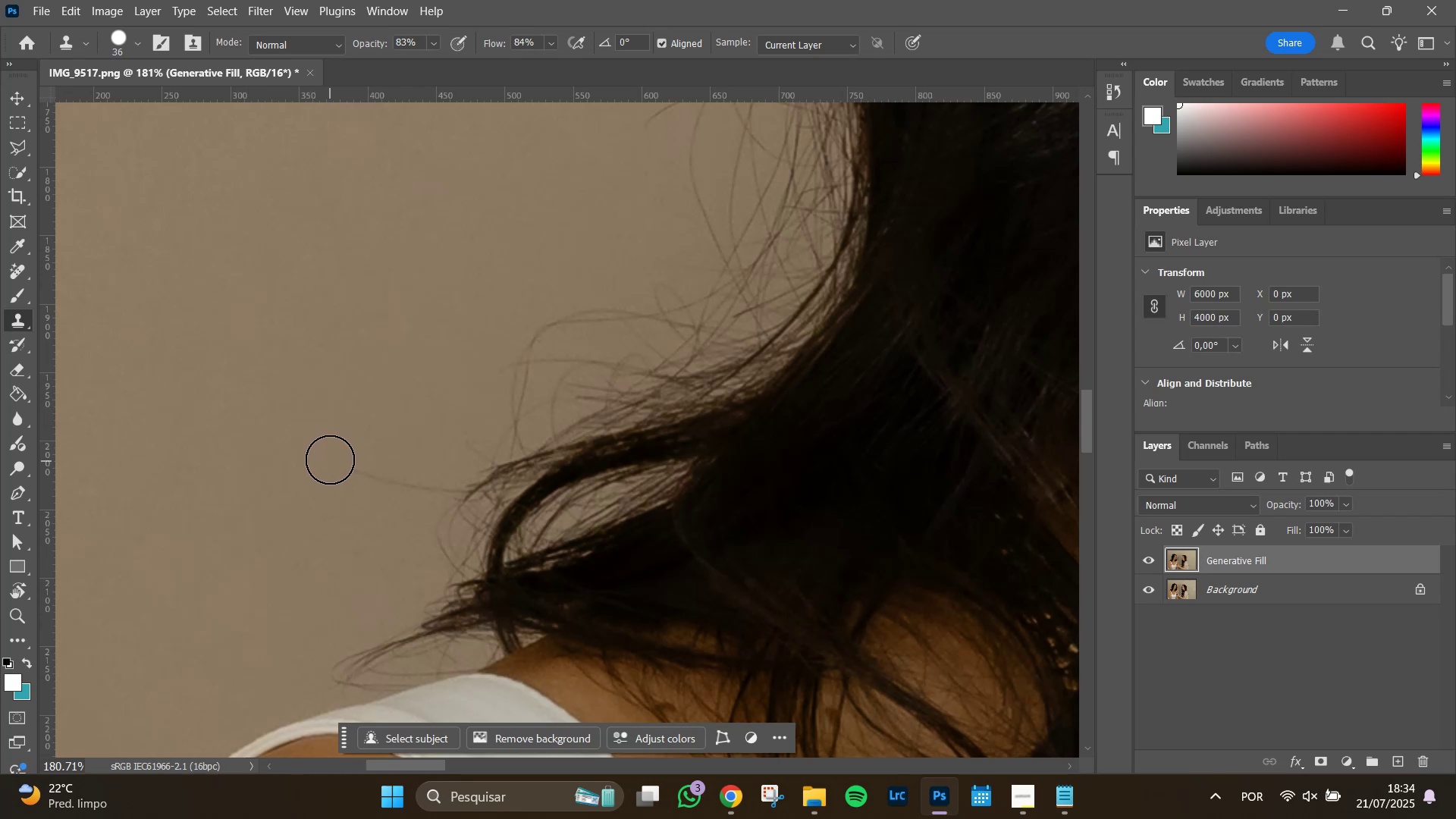 
left_click_drag(start_coordinate=[333, 456], to_coordinate=[359, 465])
 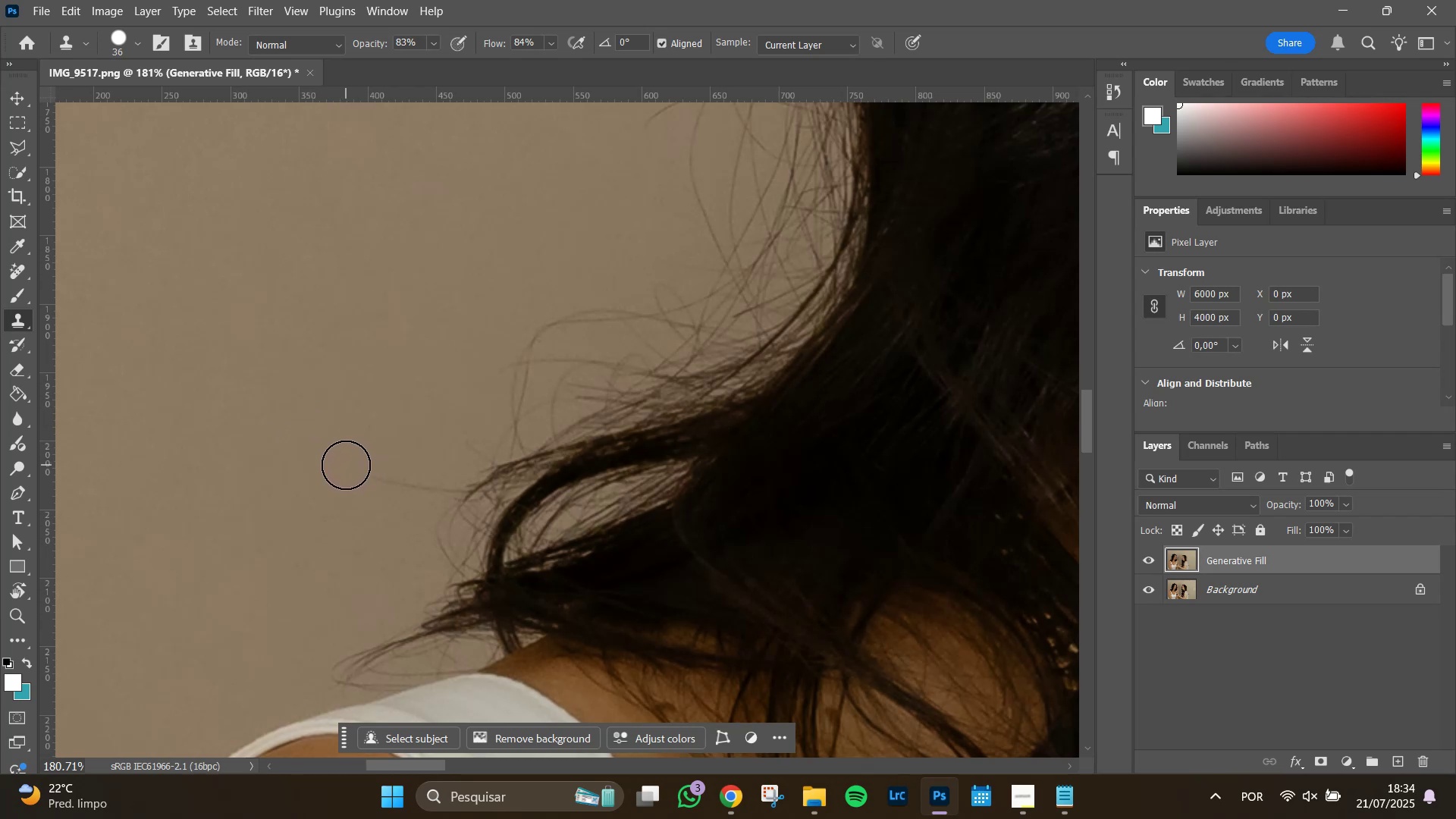 
left_click([344, 460])
 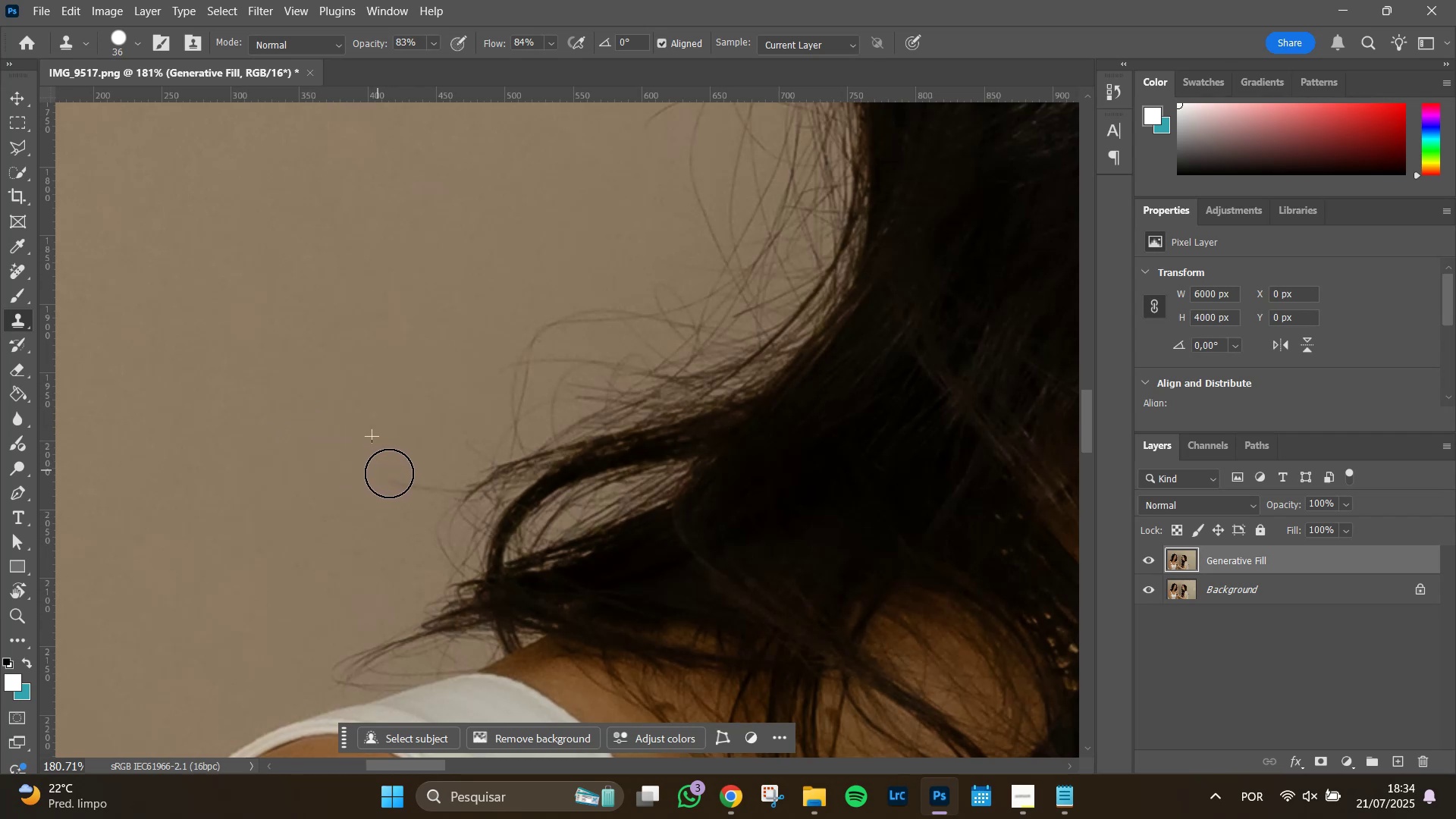 
triple_click([400, 476])
 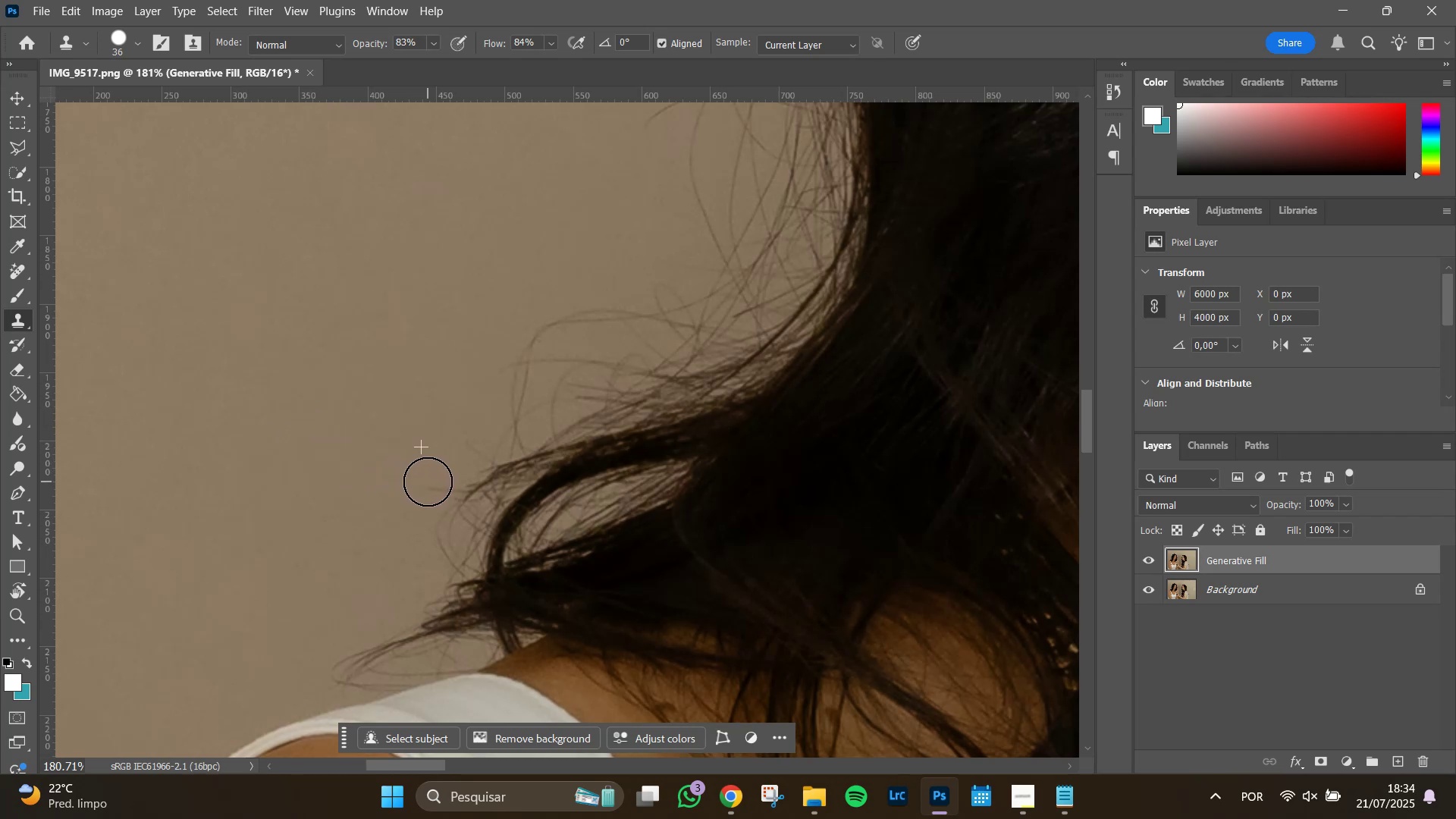 
triple_click([431, 482])
 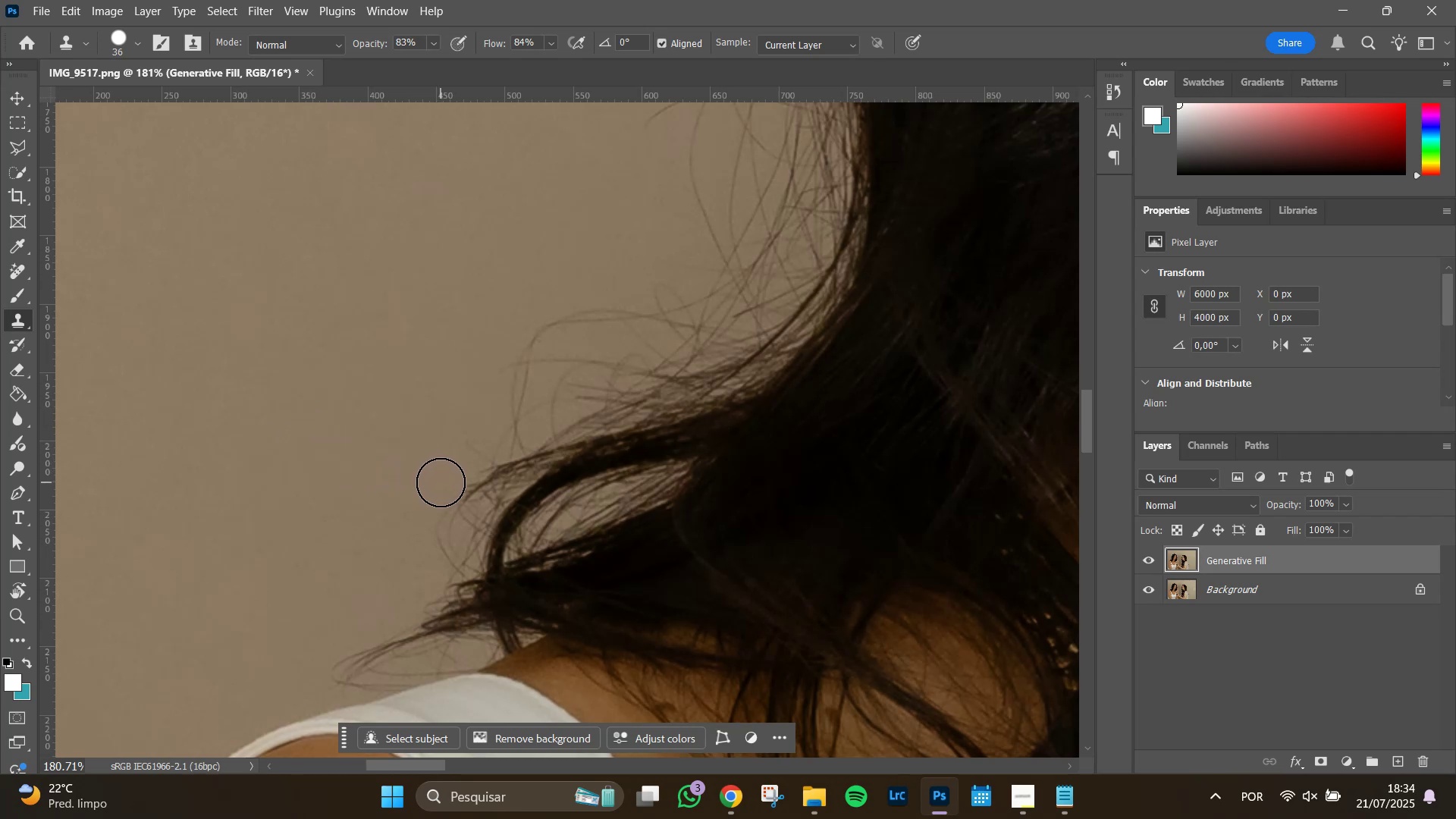 
left_click([441, 482])
 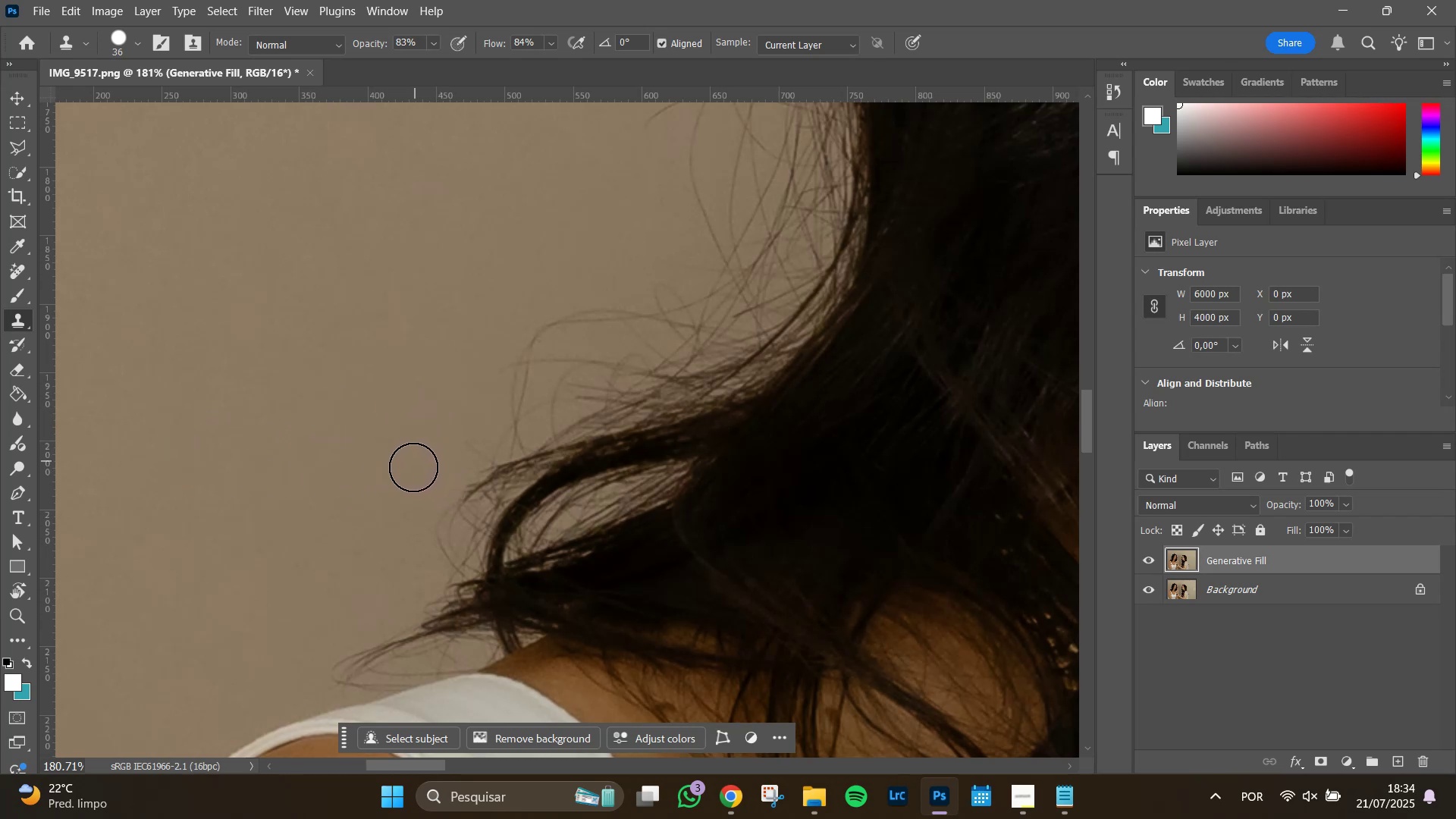 
left_click_drag(start_coordinate=[413, 470], to_coordinate=[381, 463])
 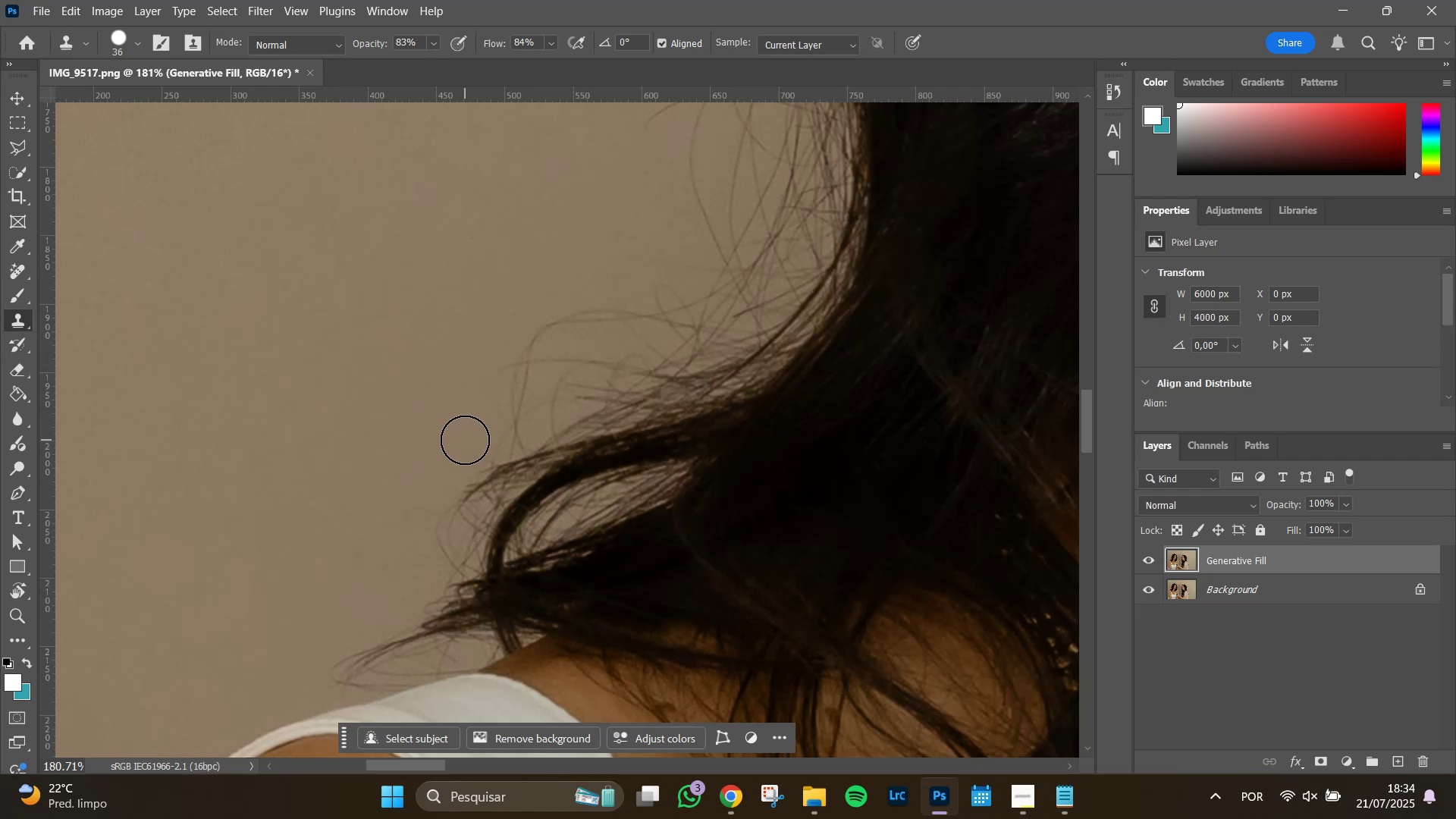 
left_click([466, 440])
 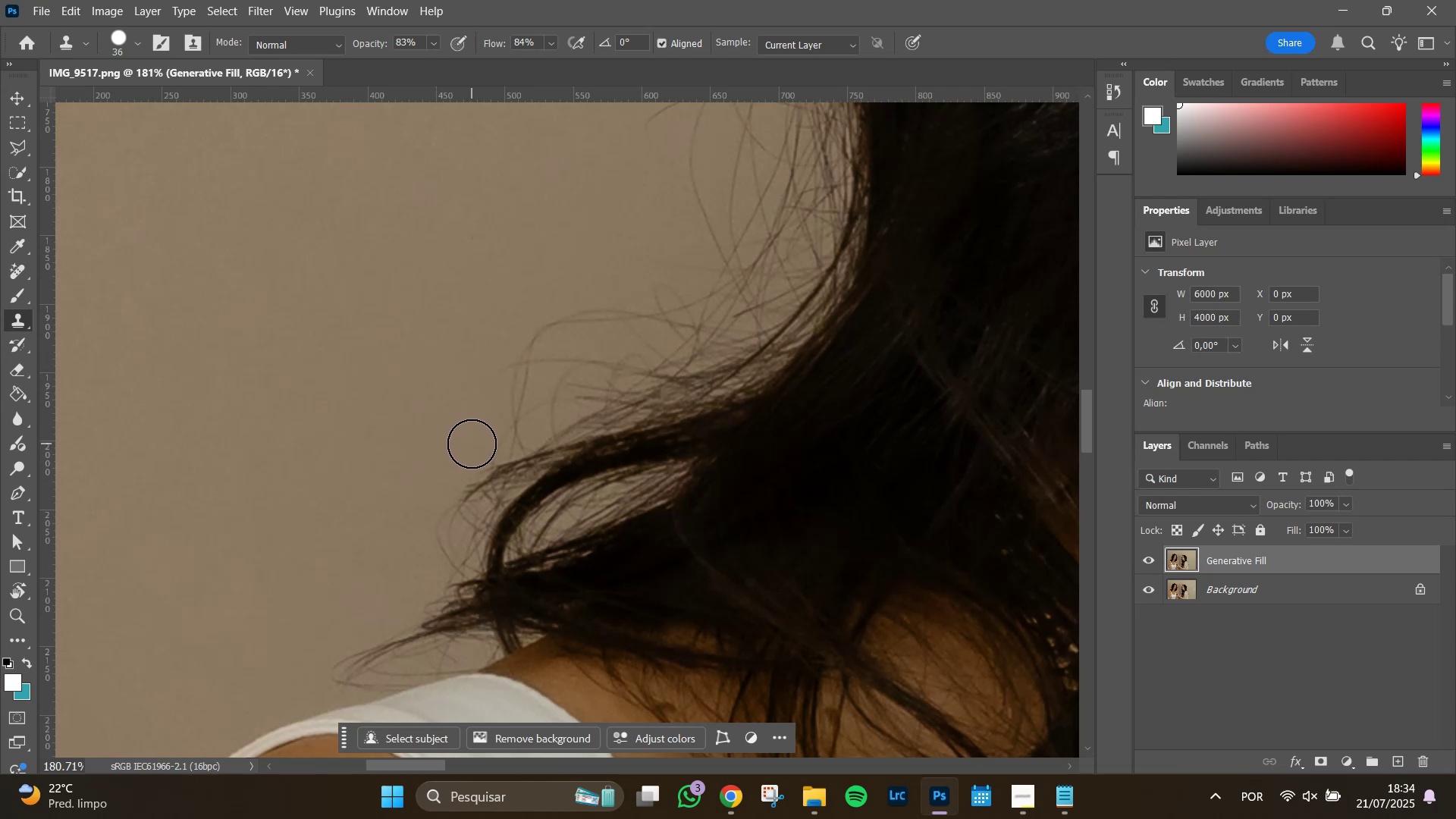 
left_click([472, 444])
 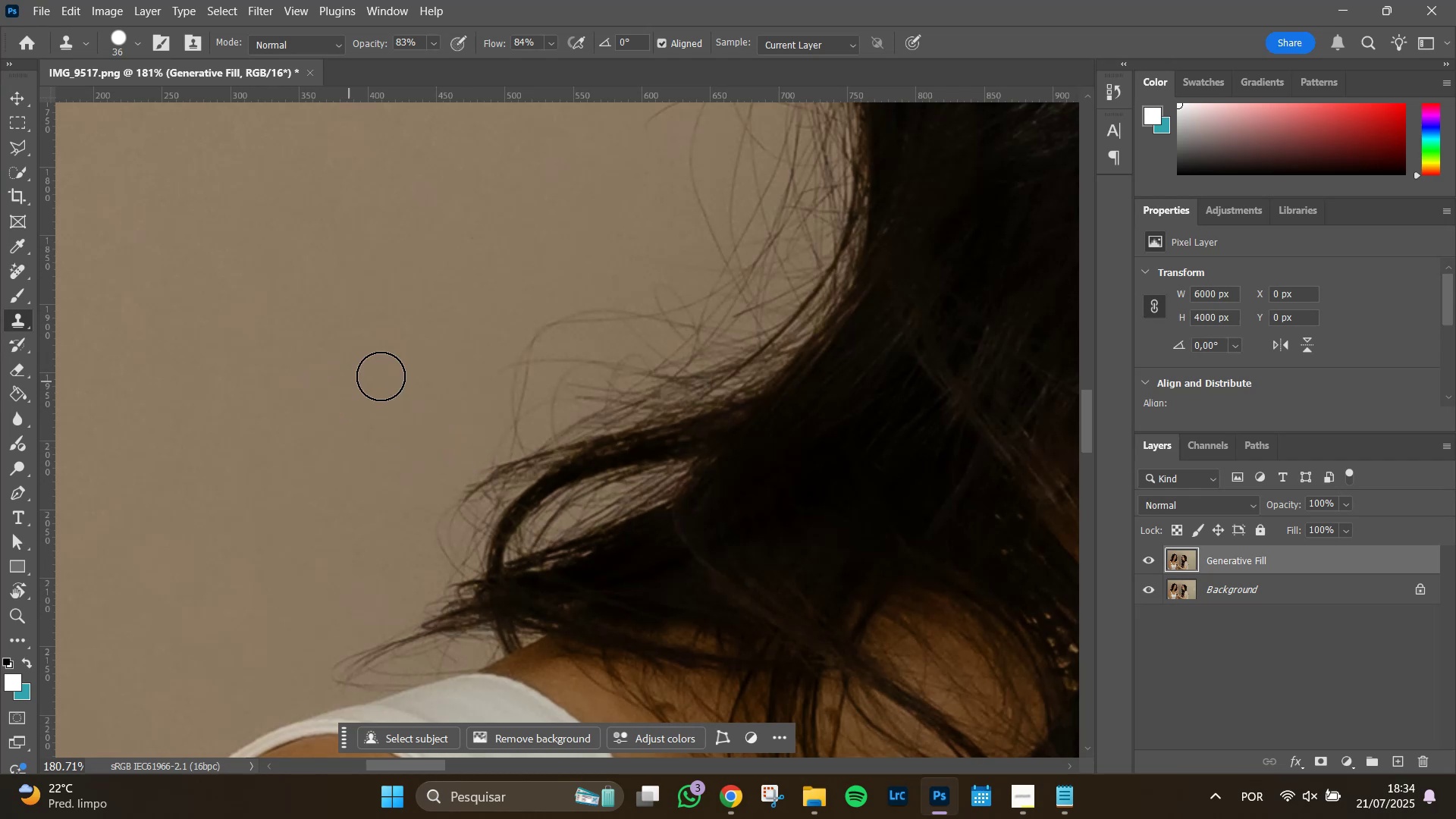 
hold_key(key=Space, duration=0.79)
 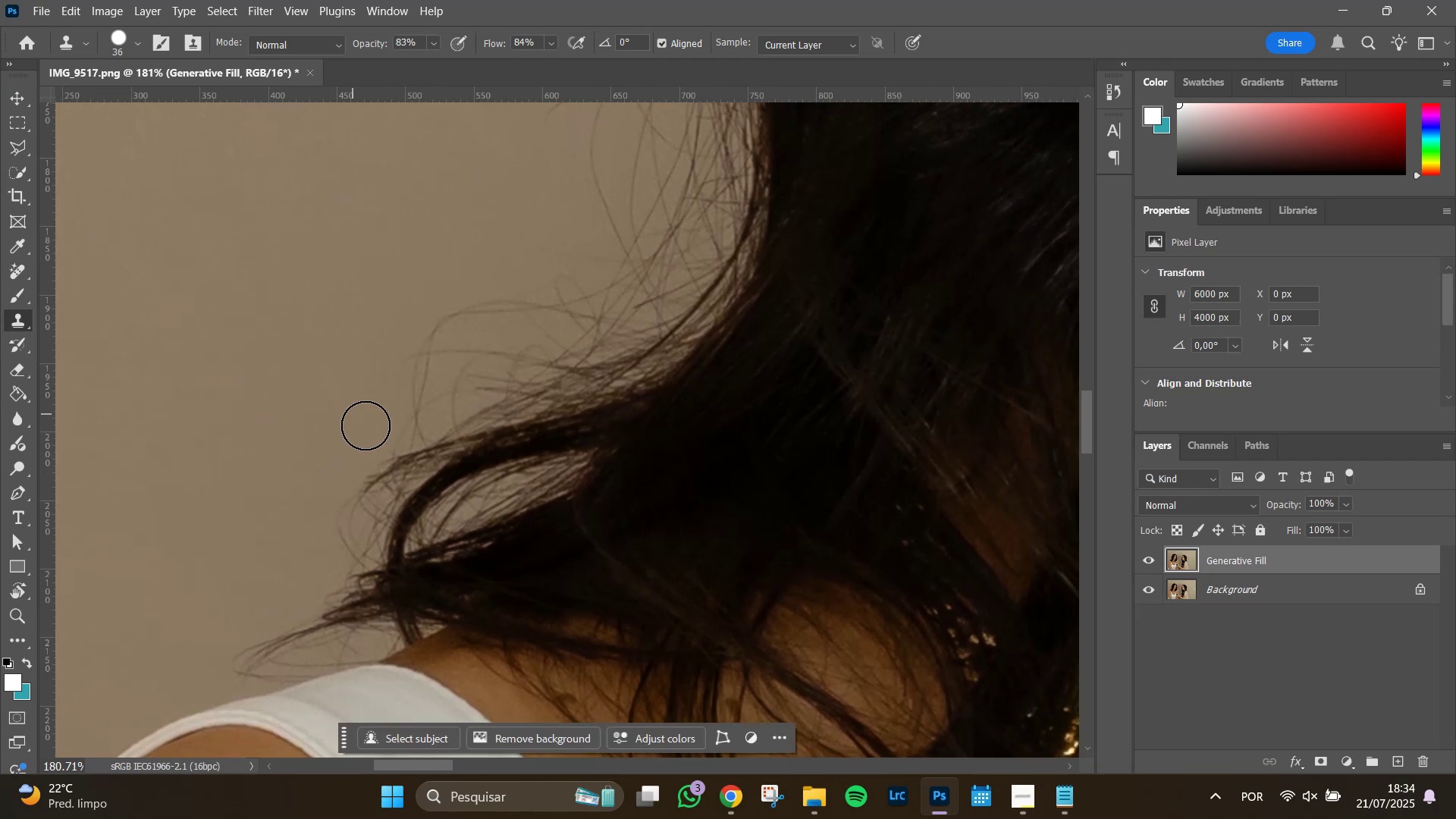 
left_click_drag(start_coordinate=[400, 369], to_coordinate=[301, 360])
 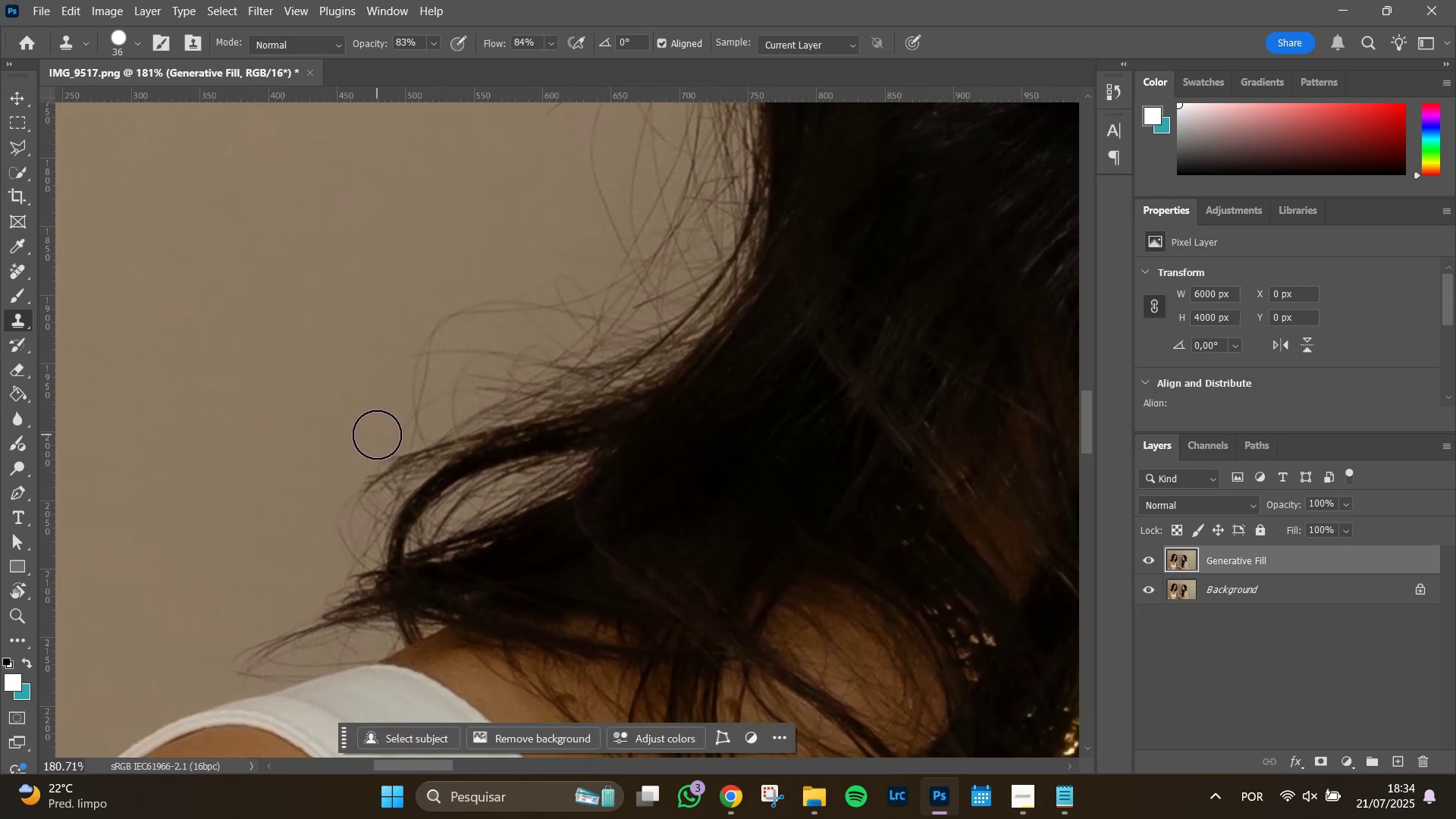 
left_click([392, 427])
 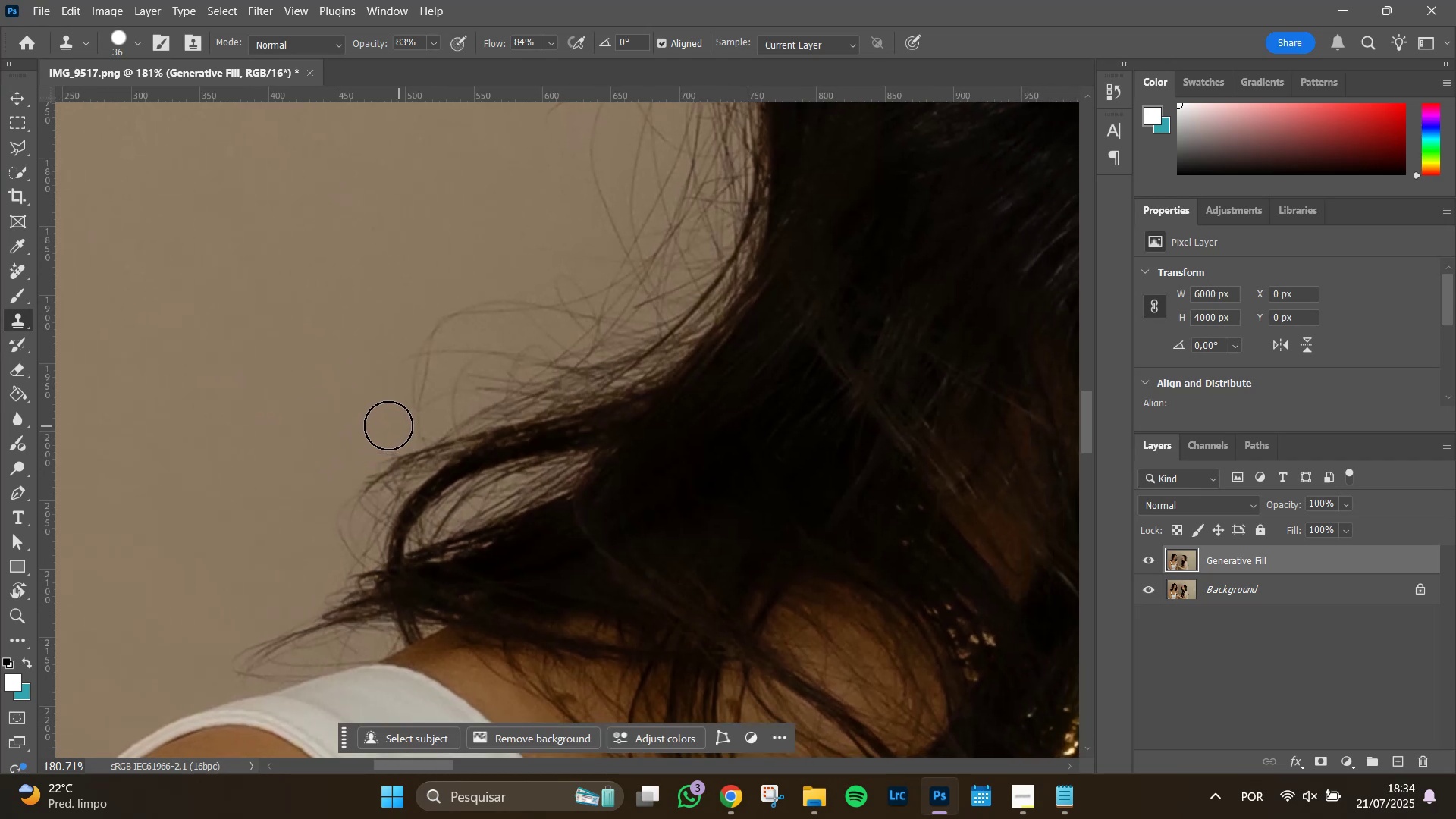 
hold_key(key=AltLeft, duration=0.62)
left_click([358, 425])
 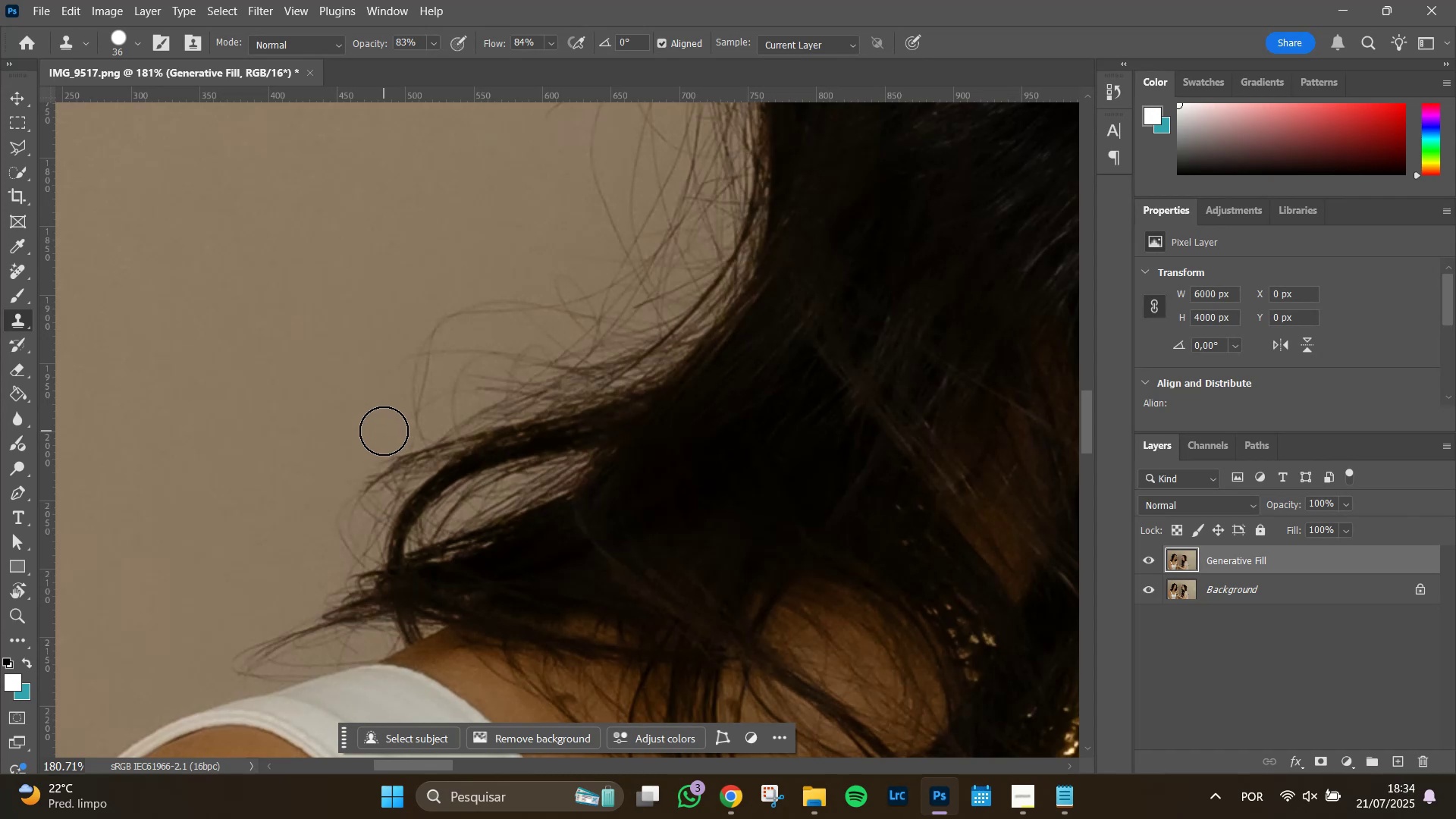 
left_click([382, 434])
 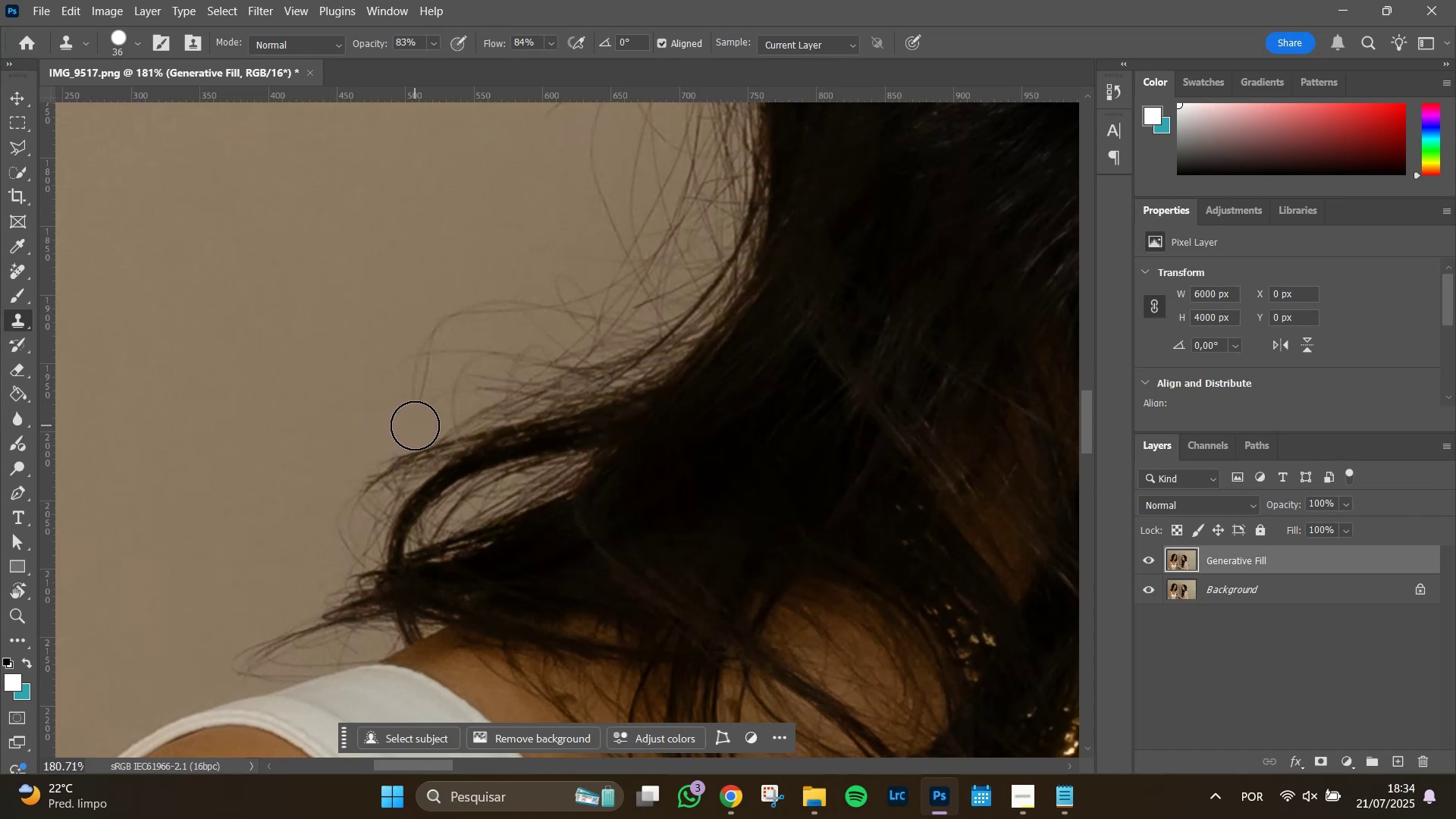 
left_click([415, 425])
 